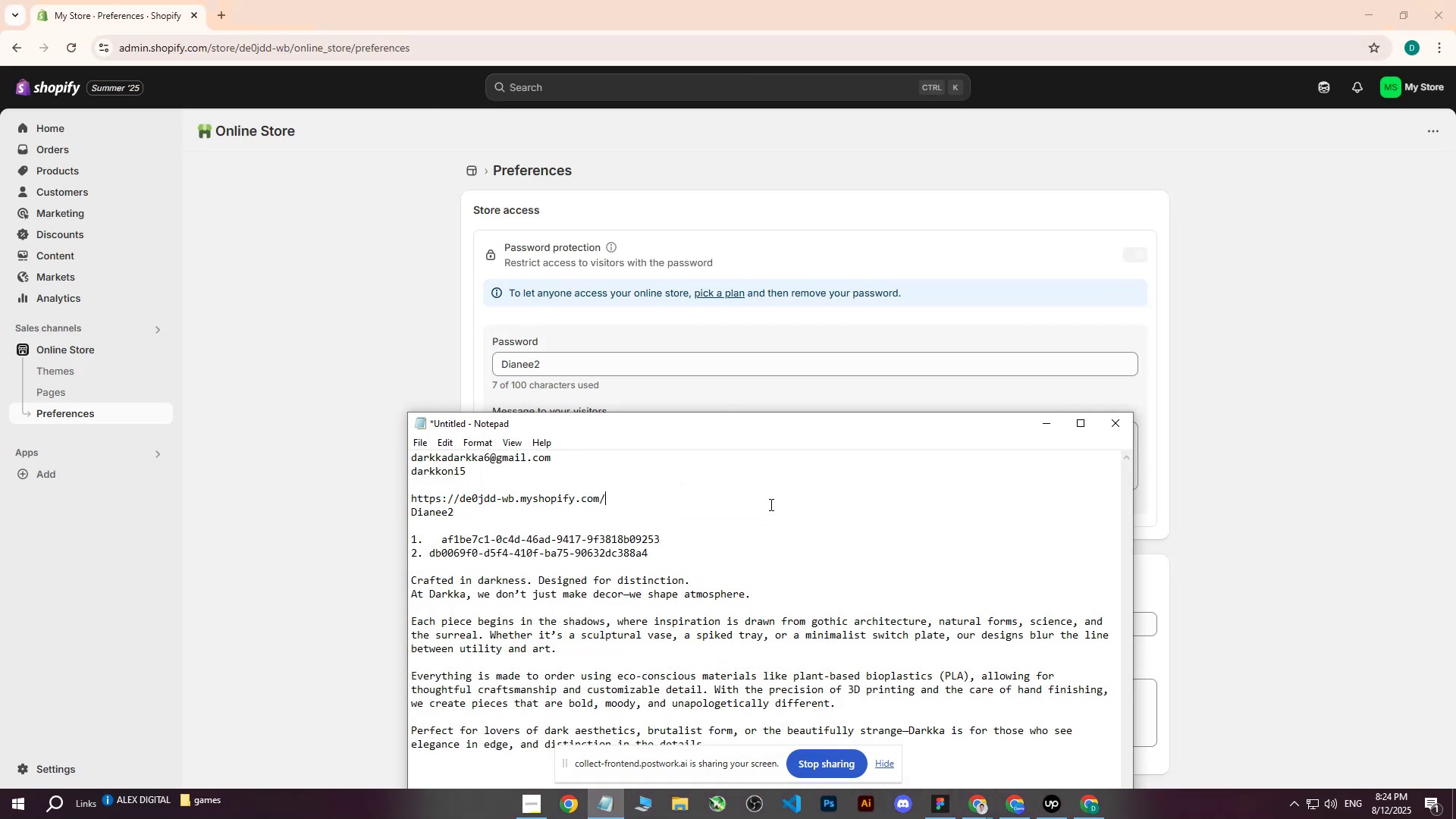 
left_click([770, 504])
 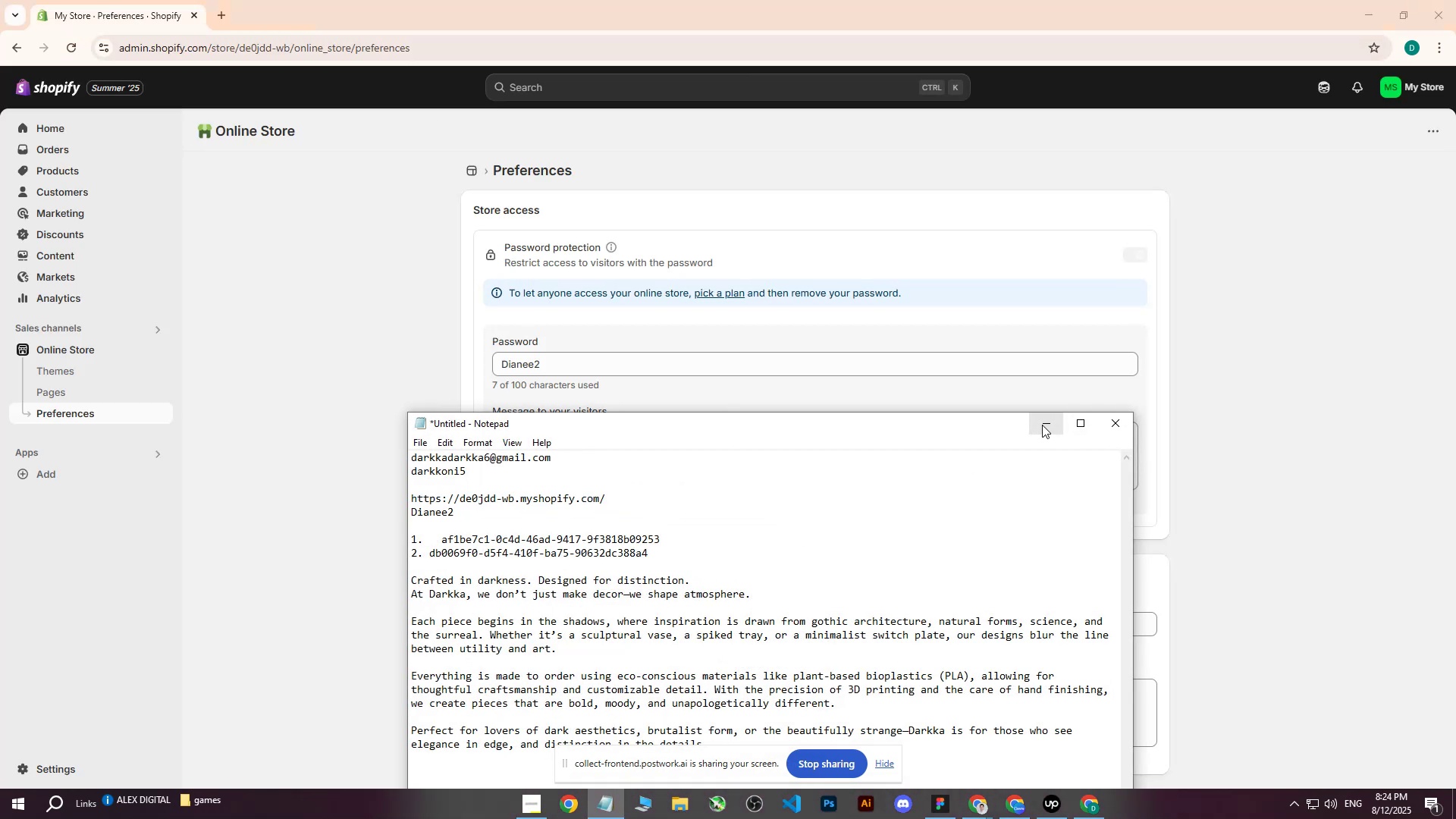 
left_click([1047, 425])
 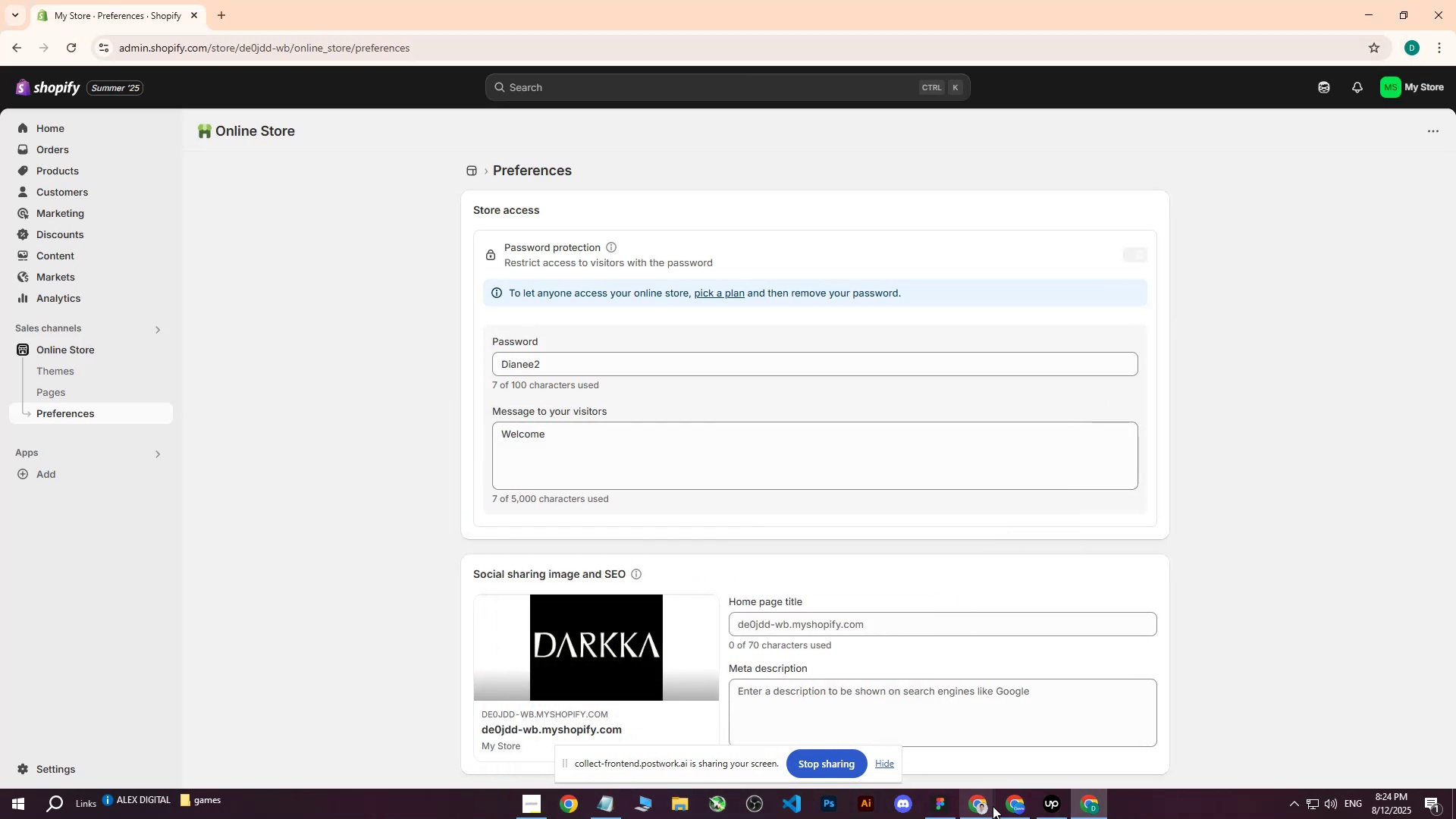 
left_click([1018, 810])
 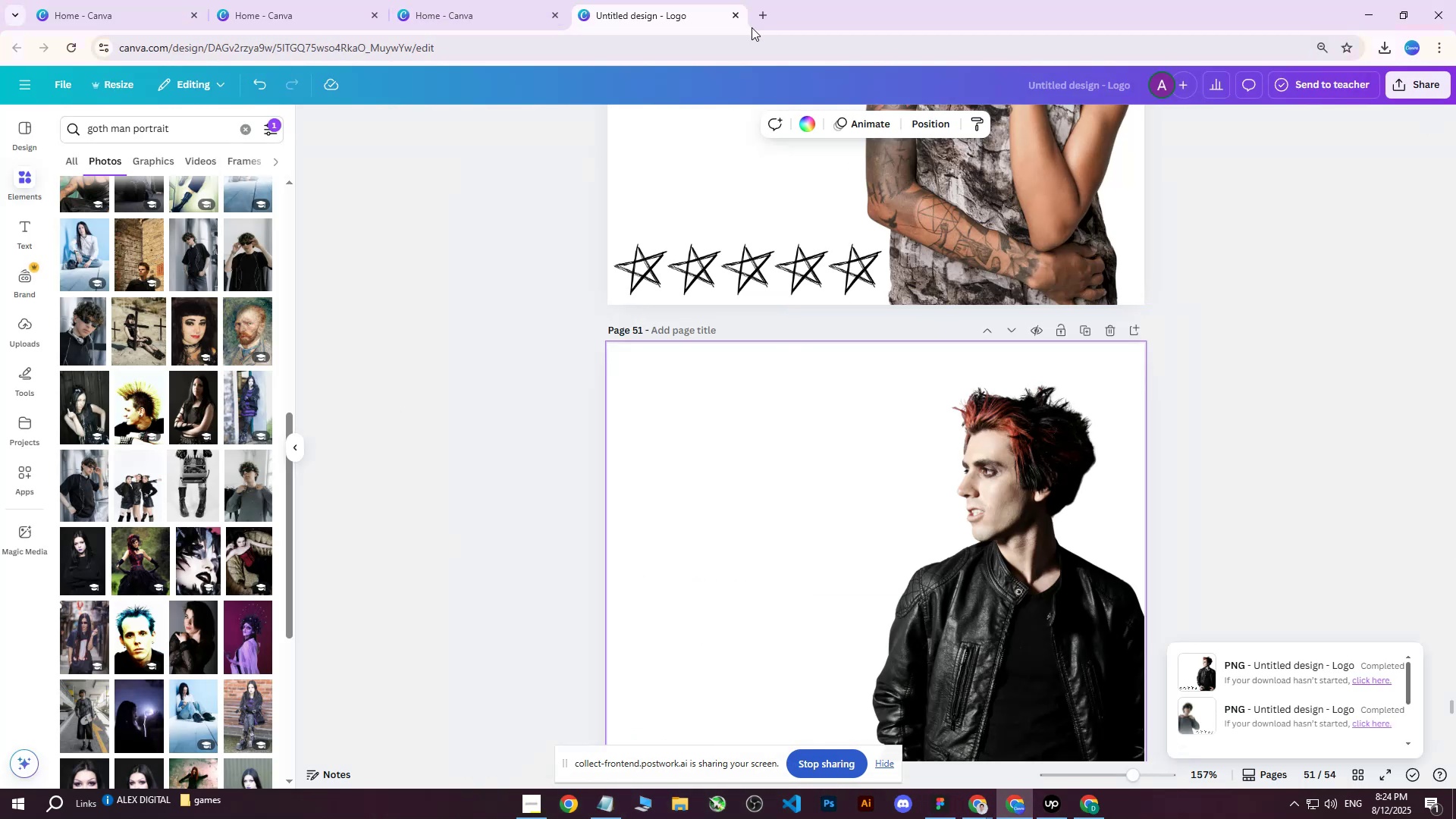 
left_click([762, 21])
 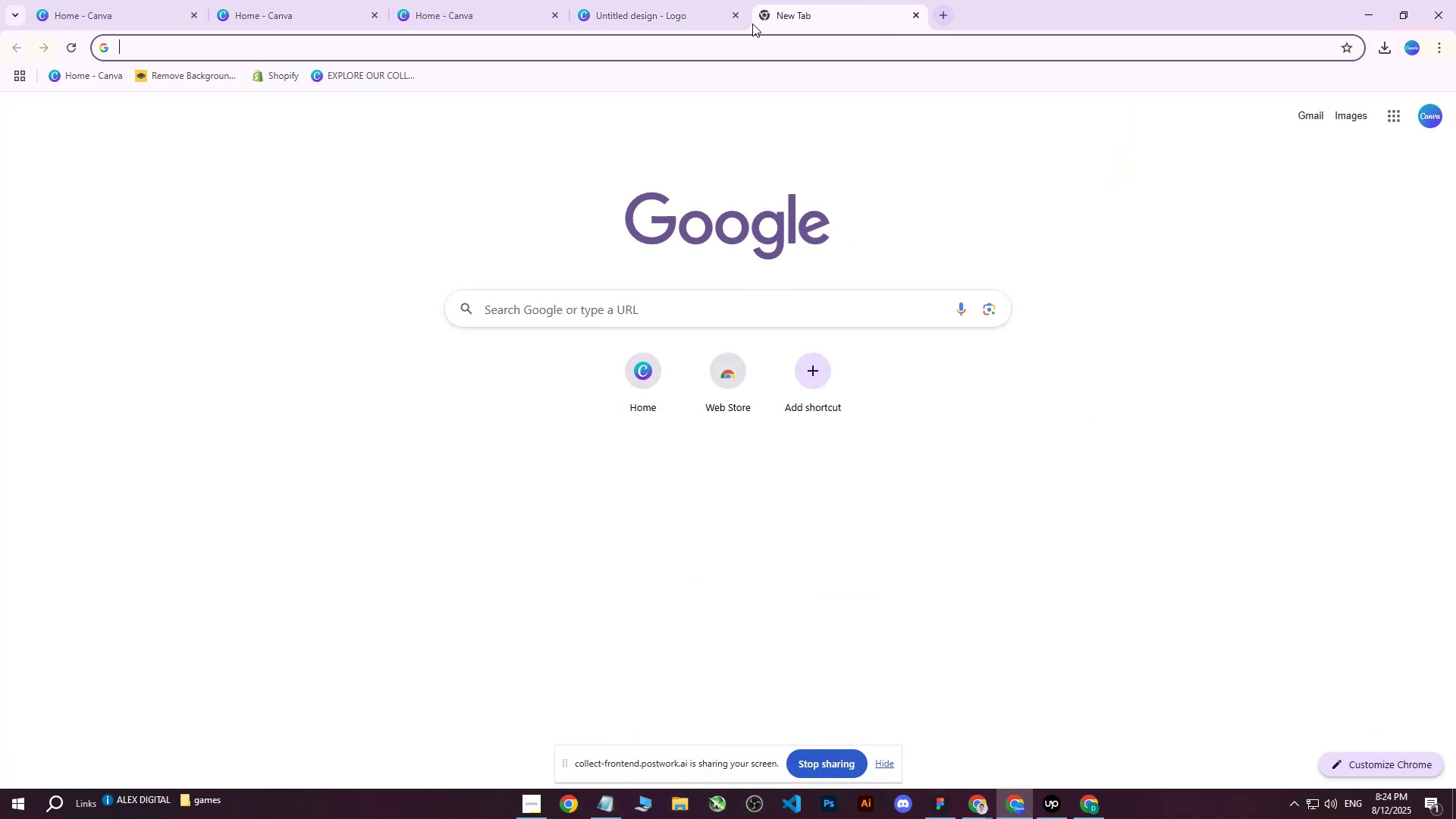 
key(Control+ControlLeft)
 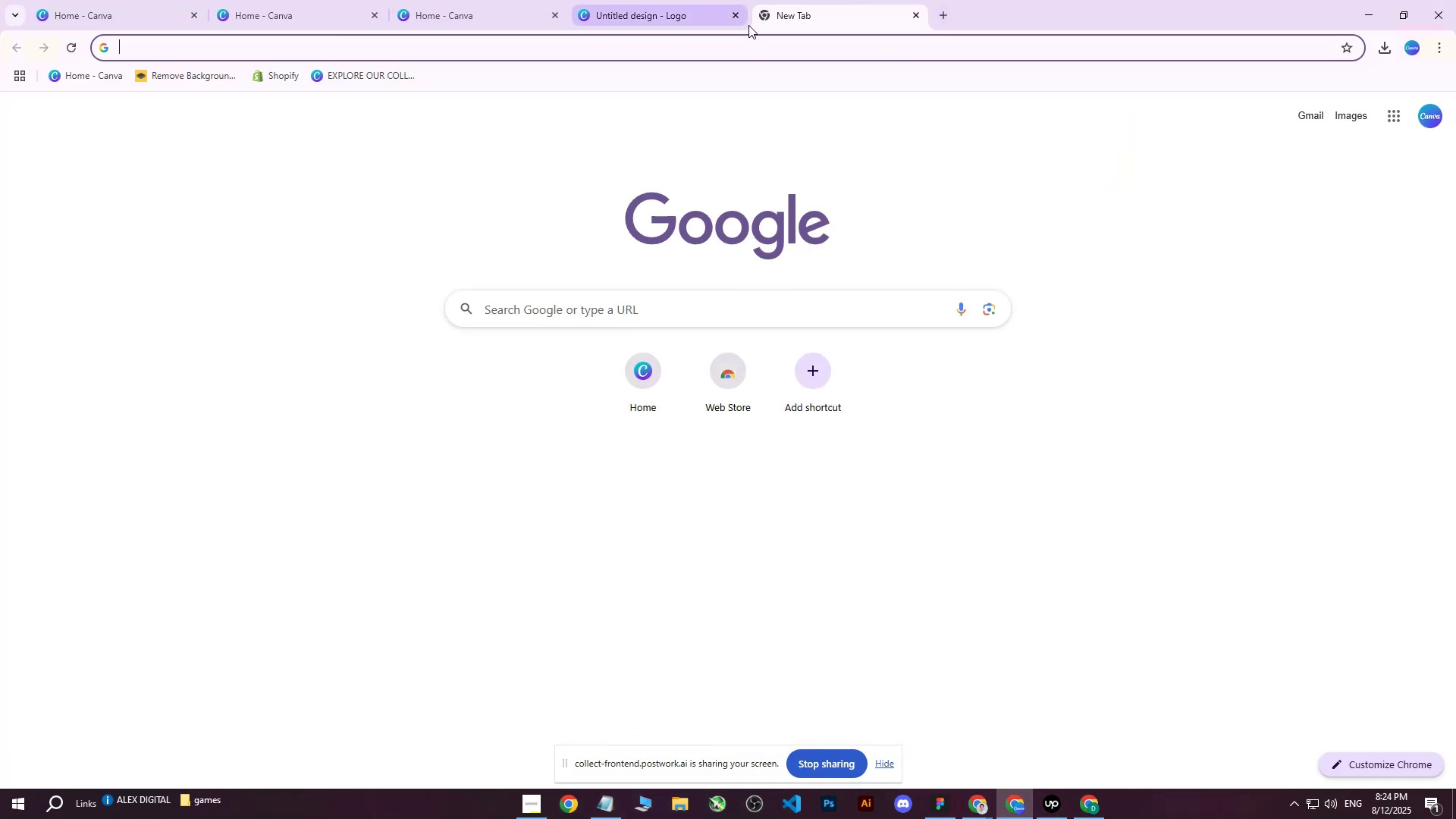 
key(Control+V)
 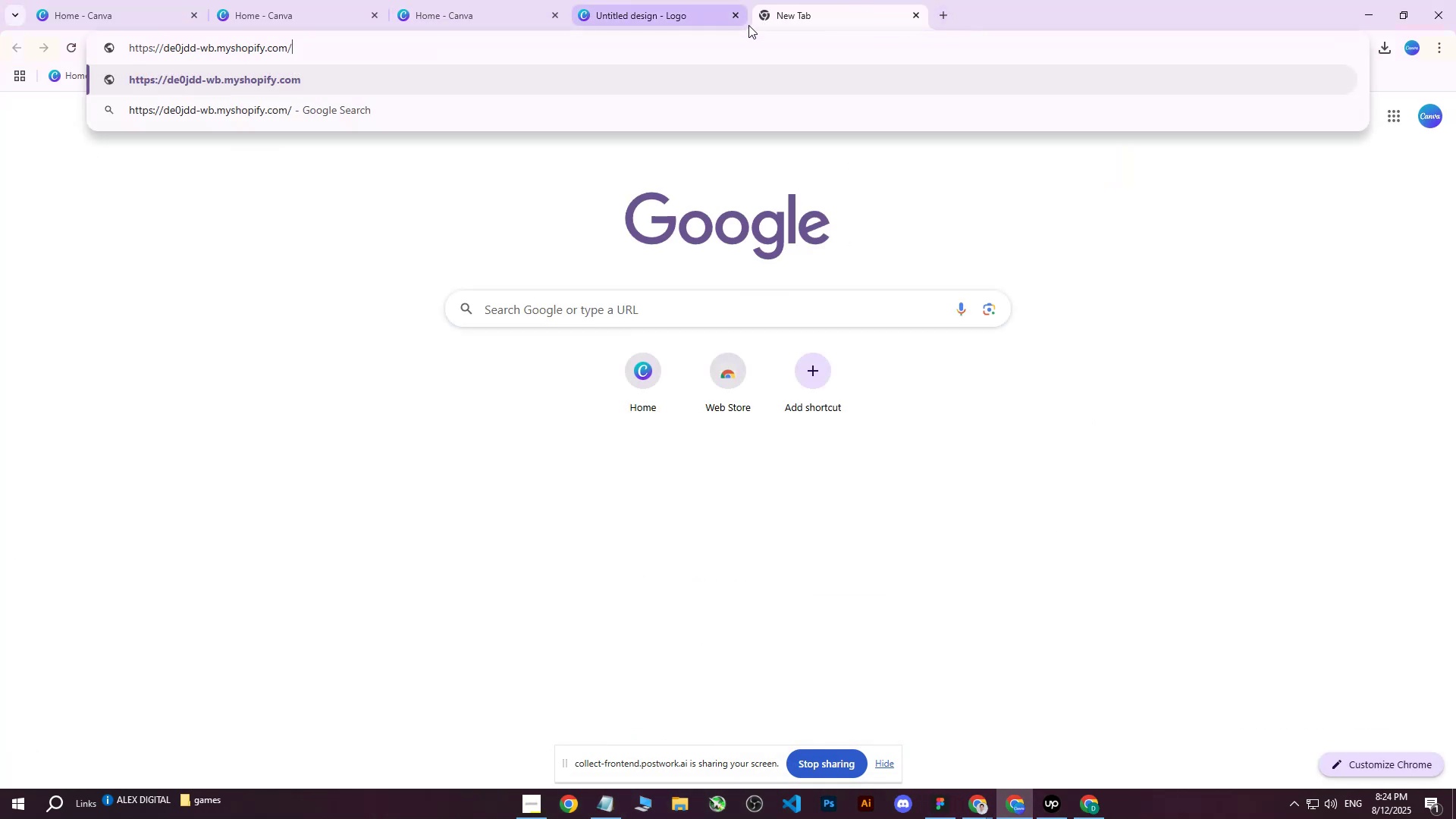 
key(Enter)
 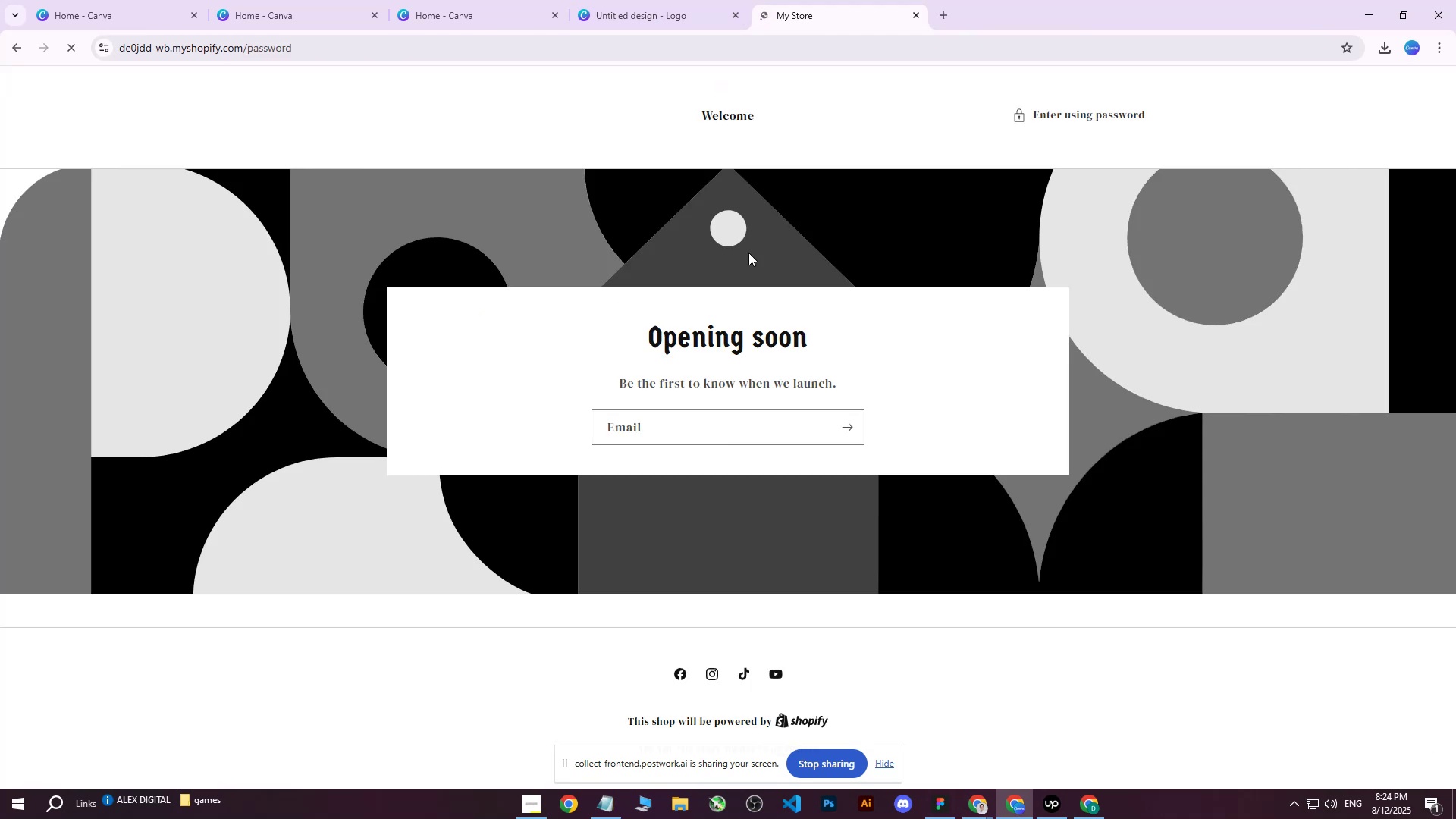 
key(CapsLock)
 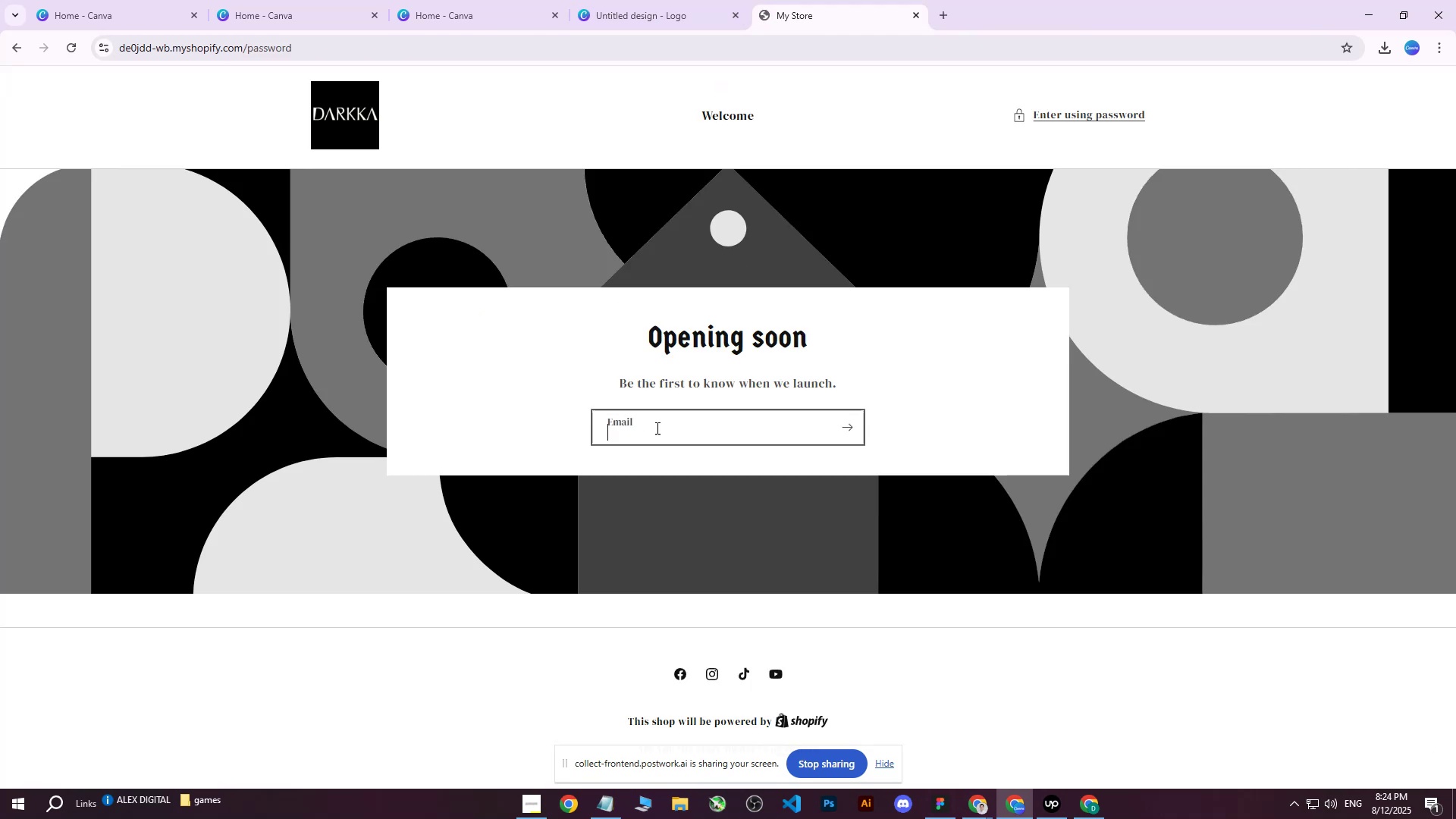 
left_click([656, 428])
 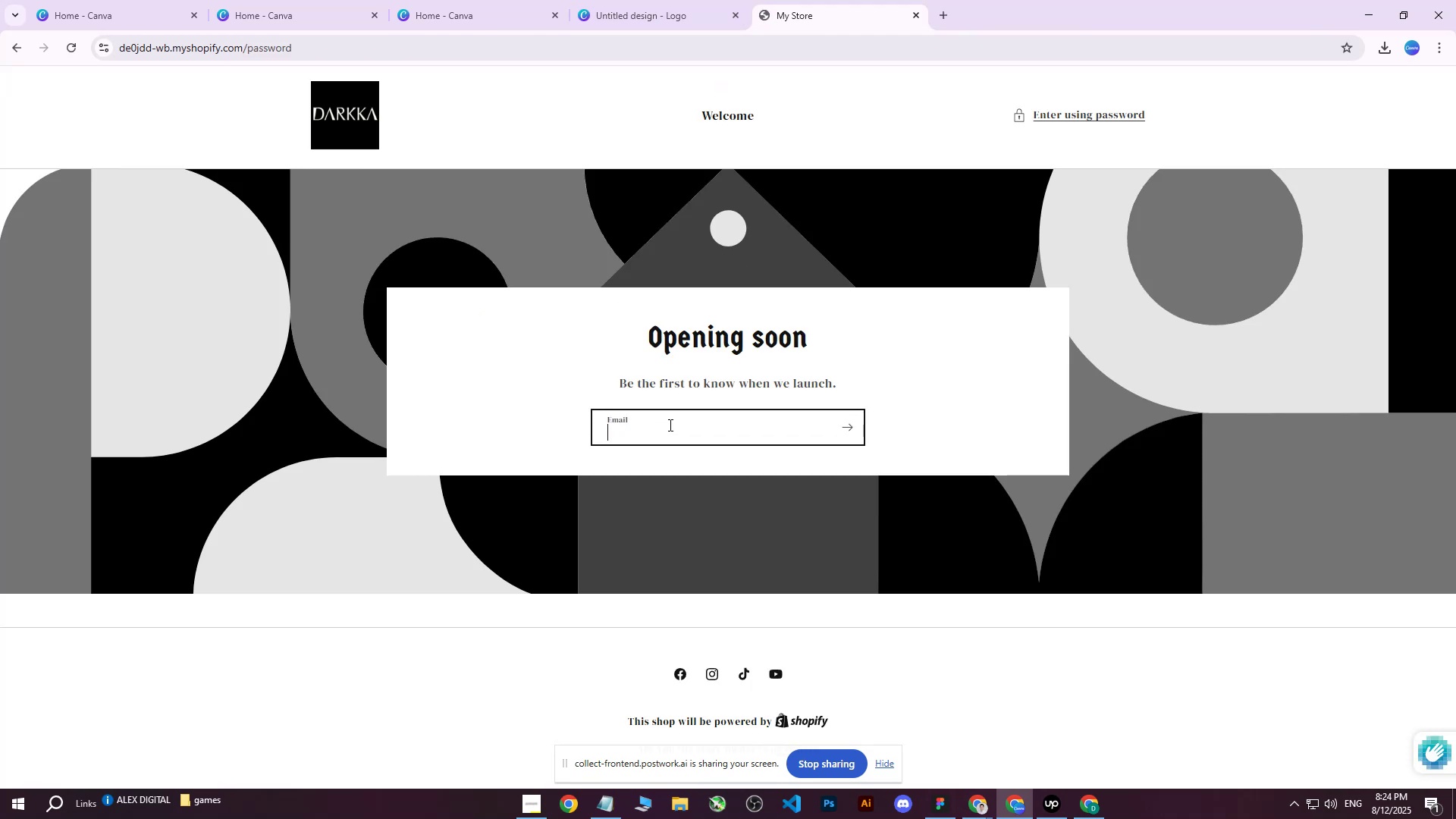 
left_click([1101, 107])
 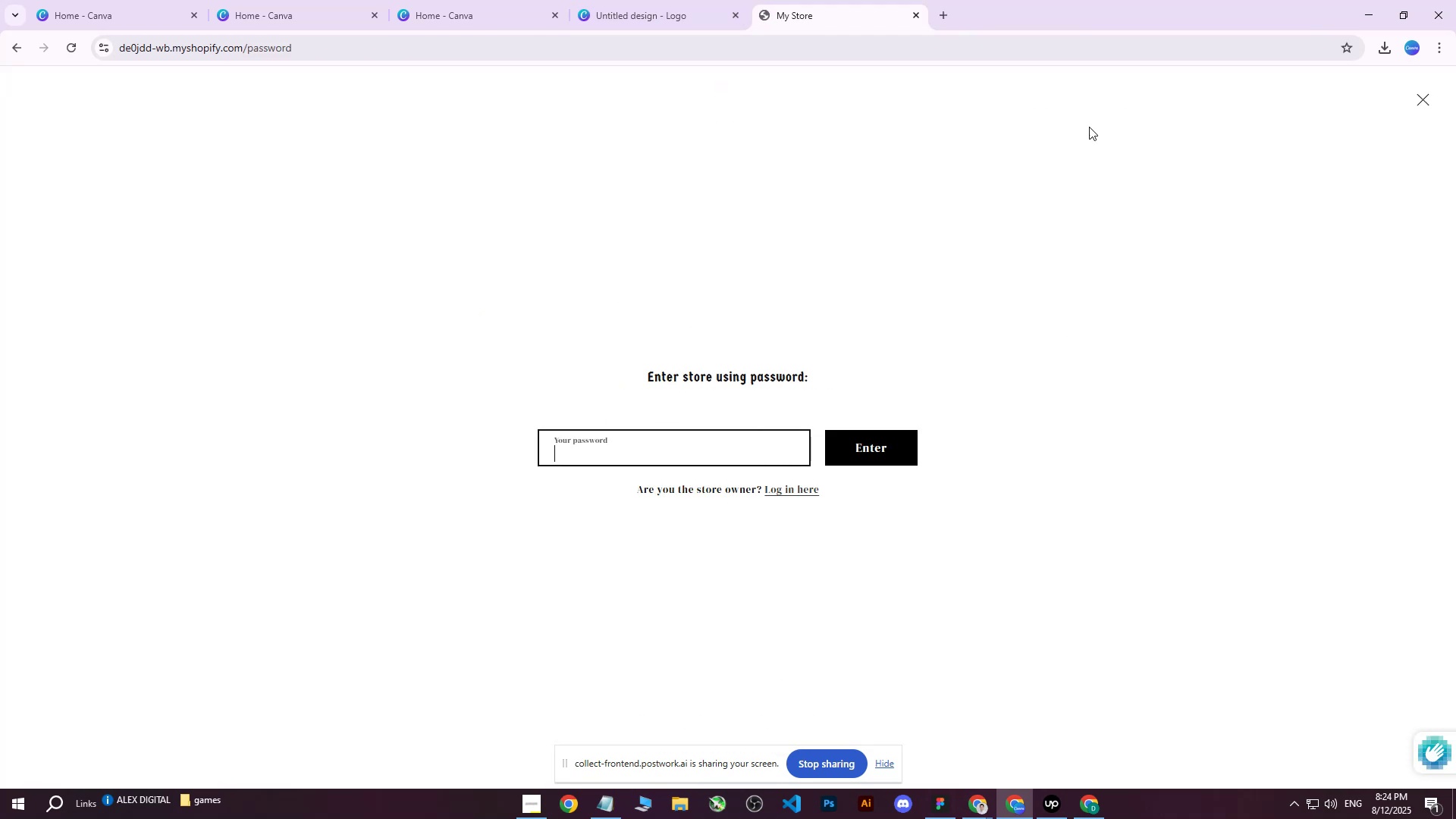 
type(Dianee2)
 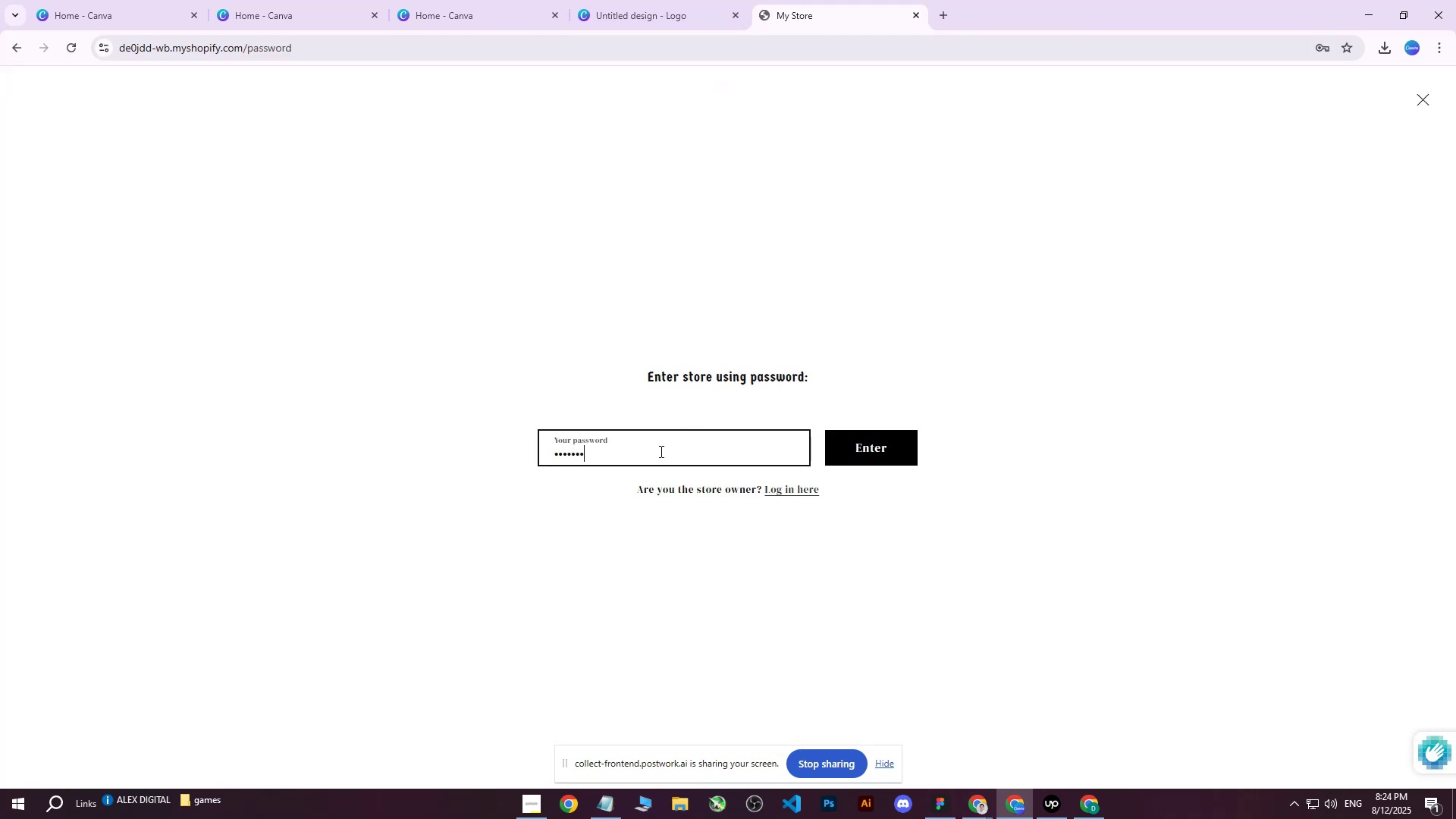 
key(Enter)
 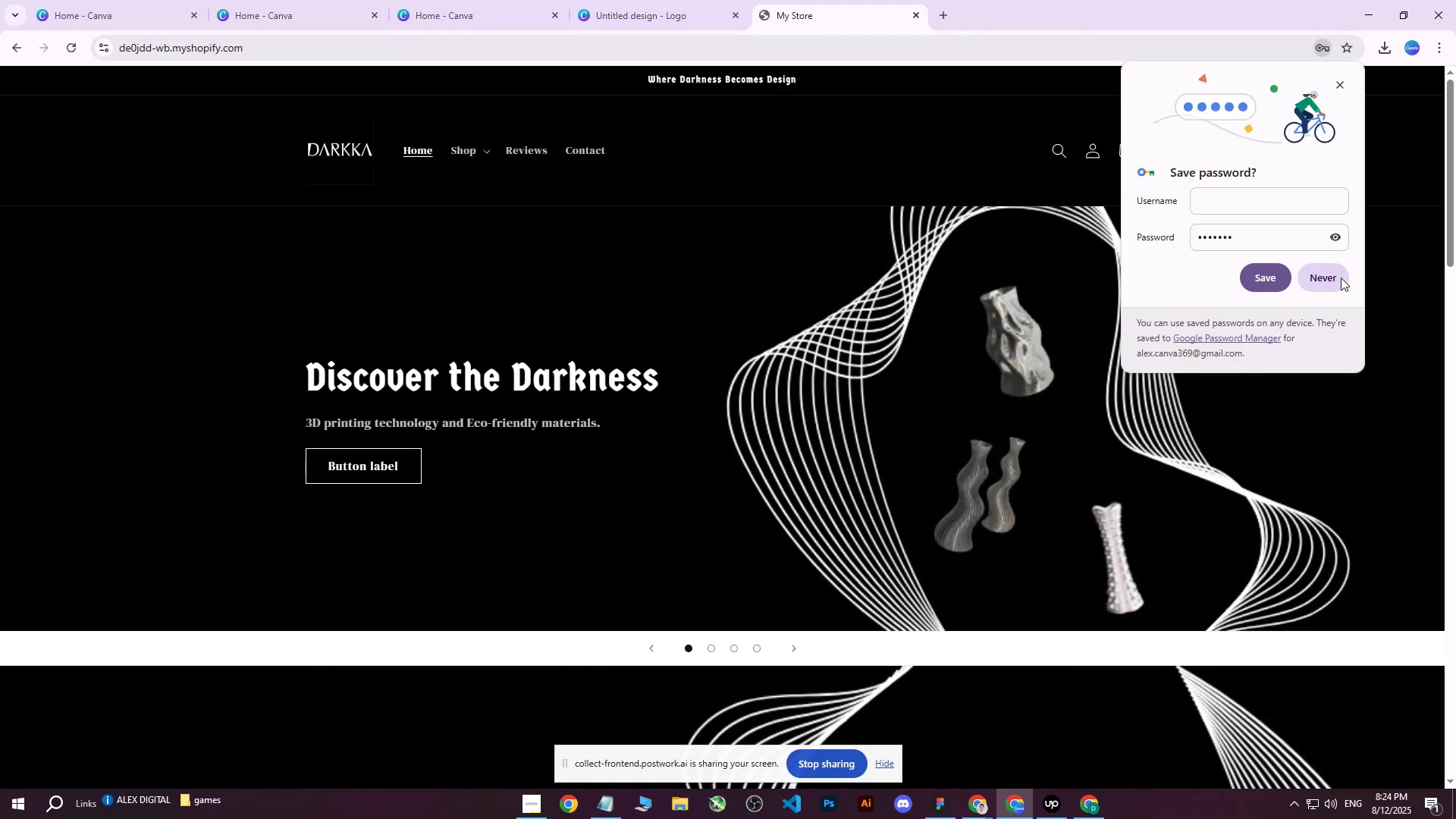 
left_click([1342, 86])
 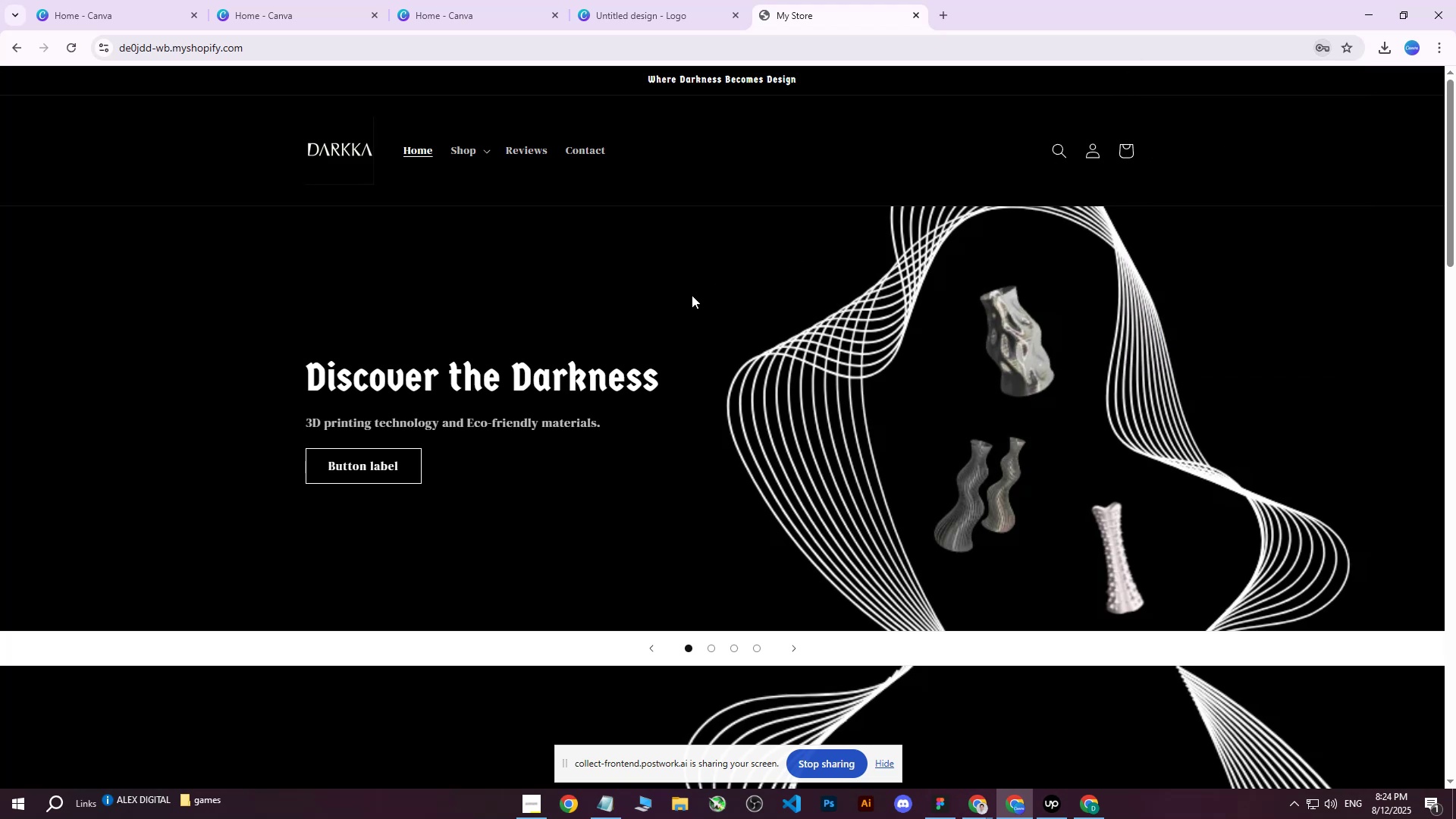 
scroll: coordinate [774, 337], scroll_direction: down, amount: 2.0
 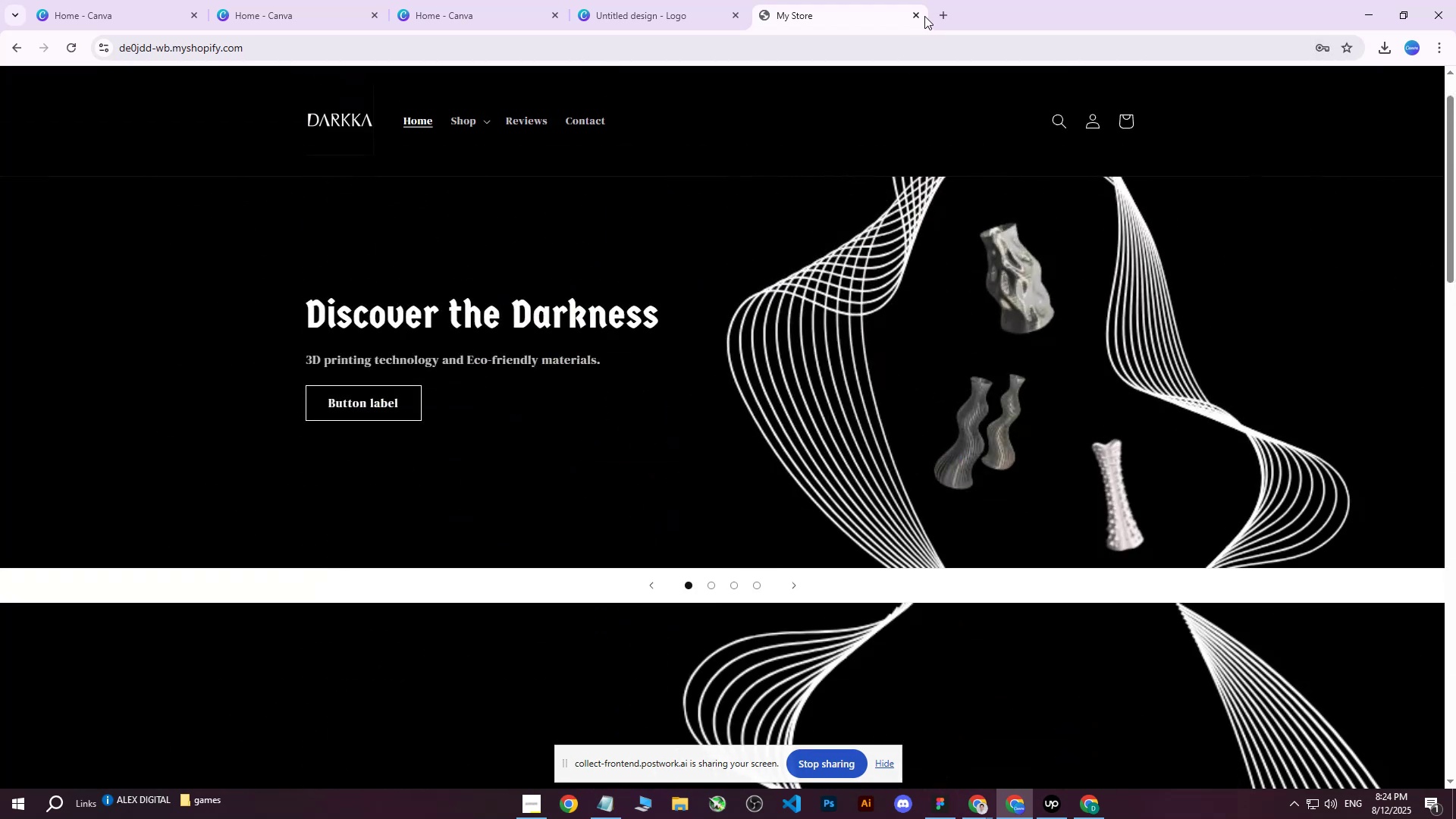 
left_click([914, 17])
 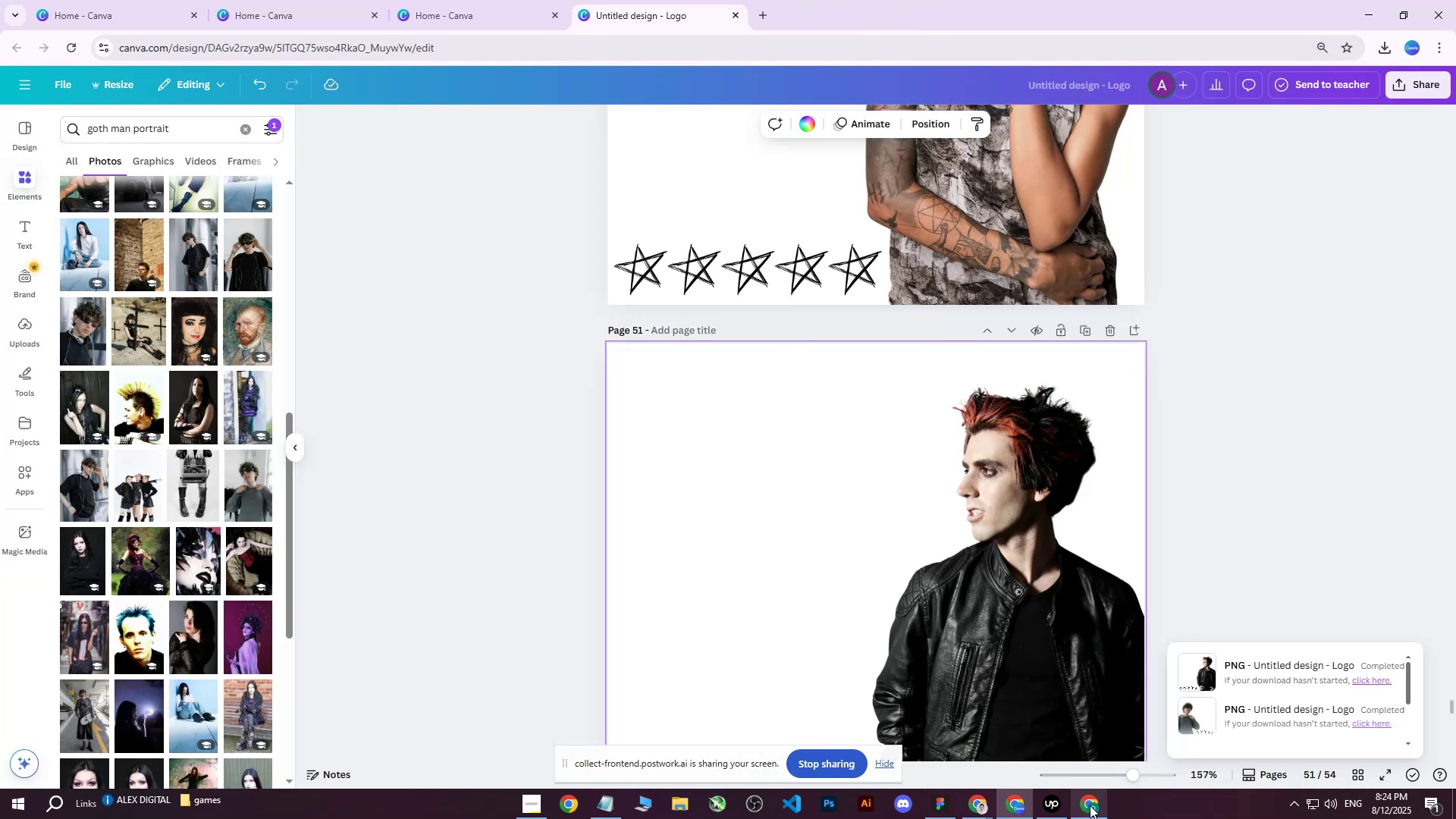 
left_click([1090, 809])
 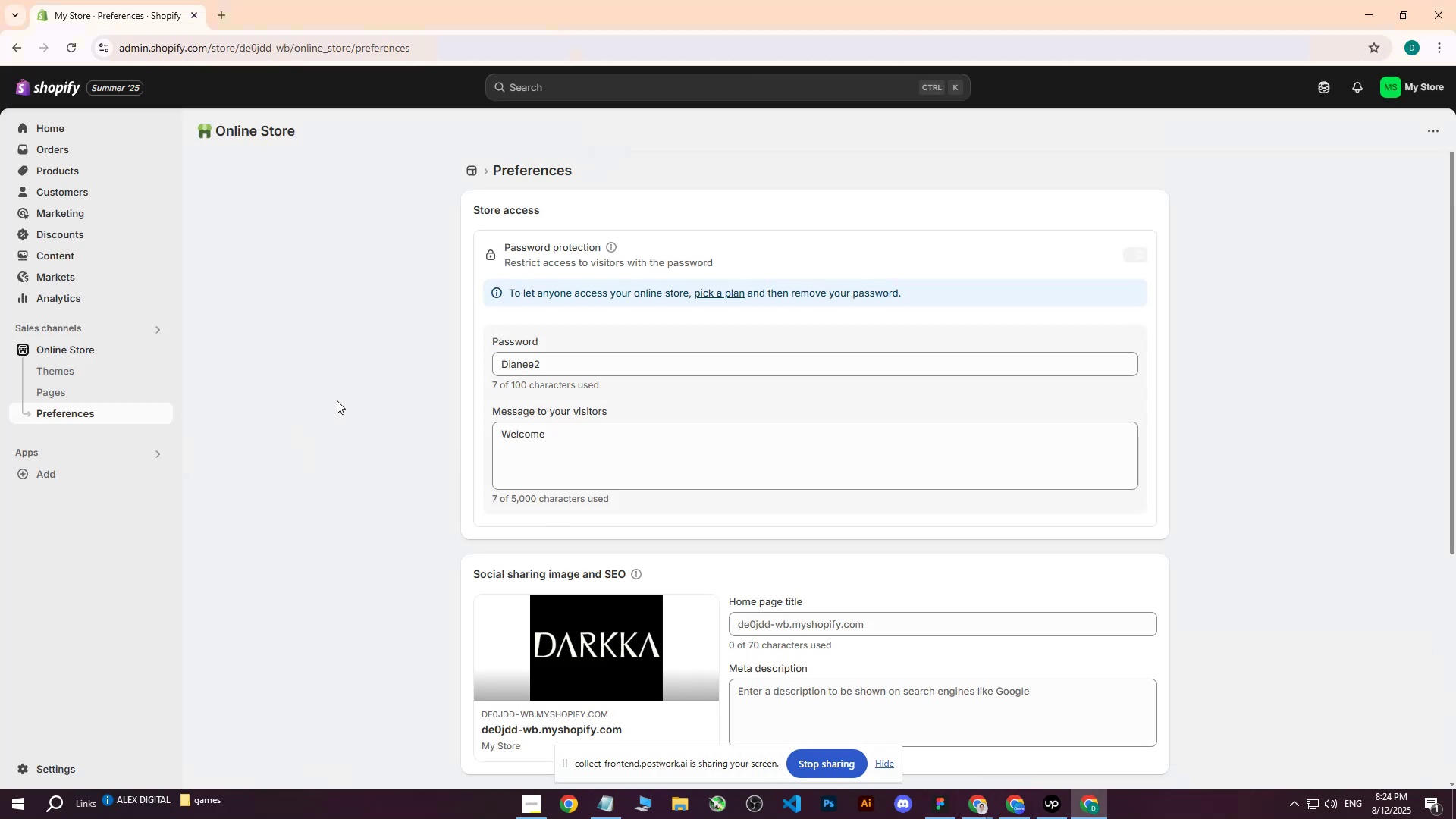 
left_click([342, 419])
 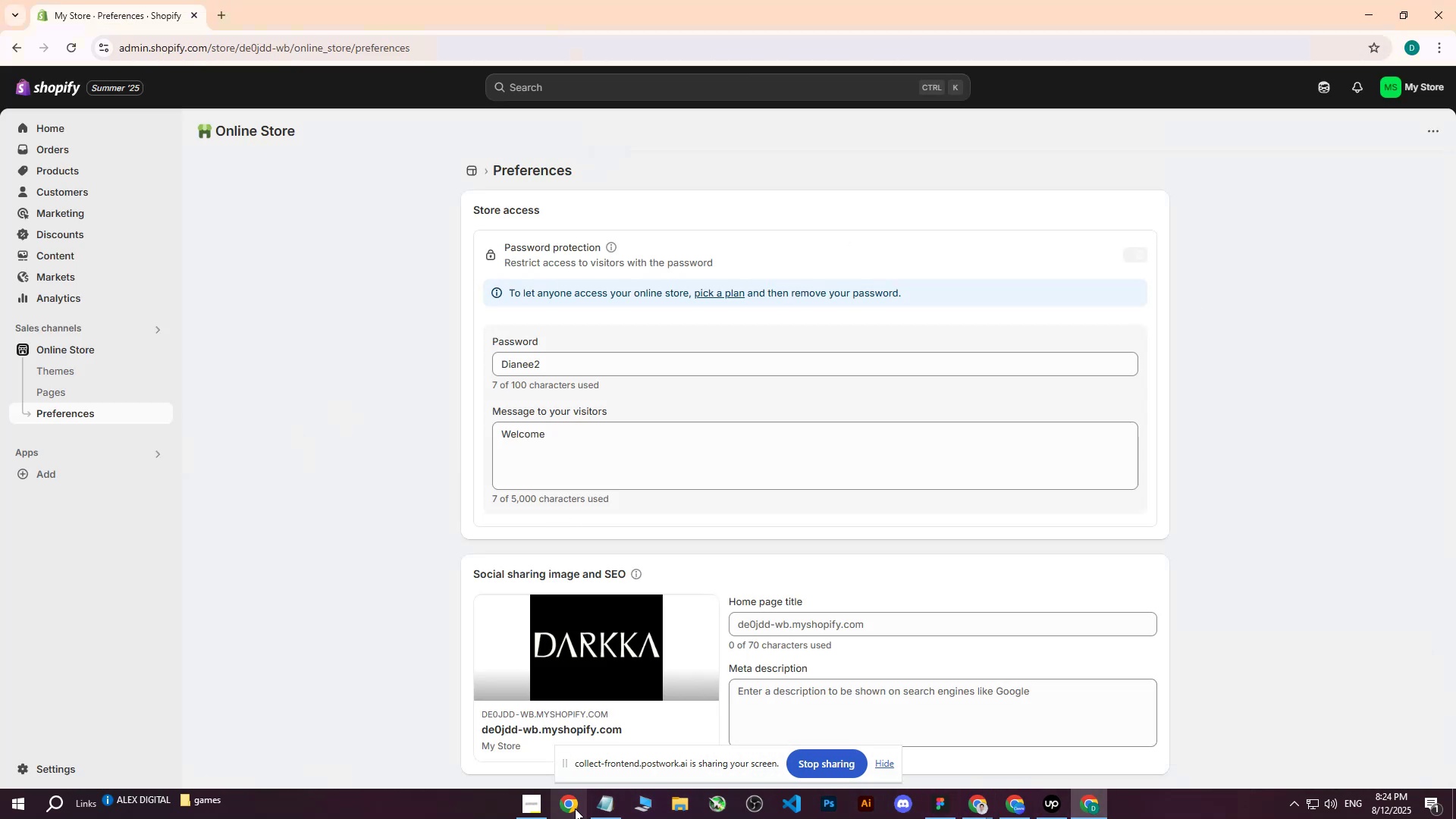 
left_click([533, 808])
 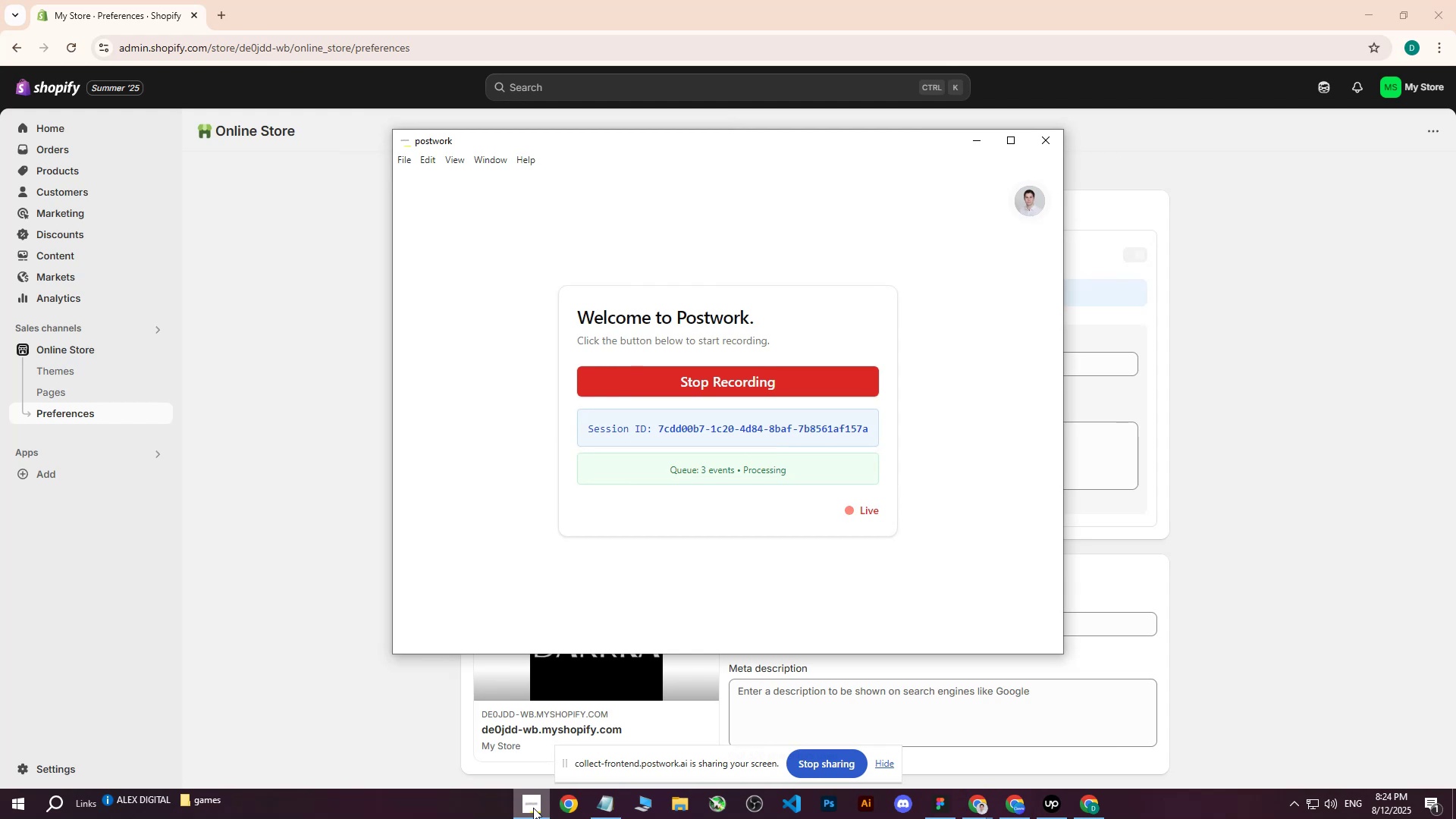 
left_click([533, 808])
 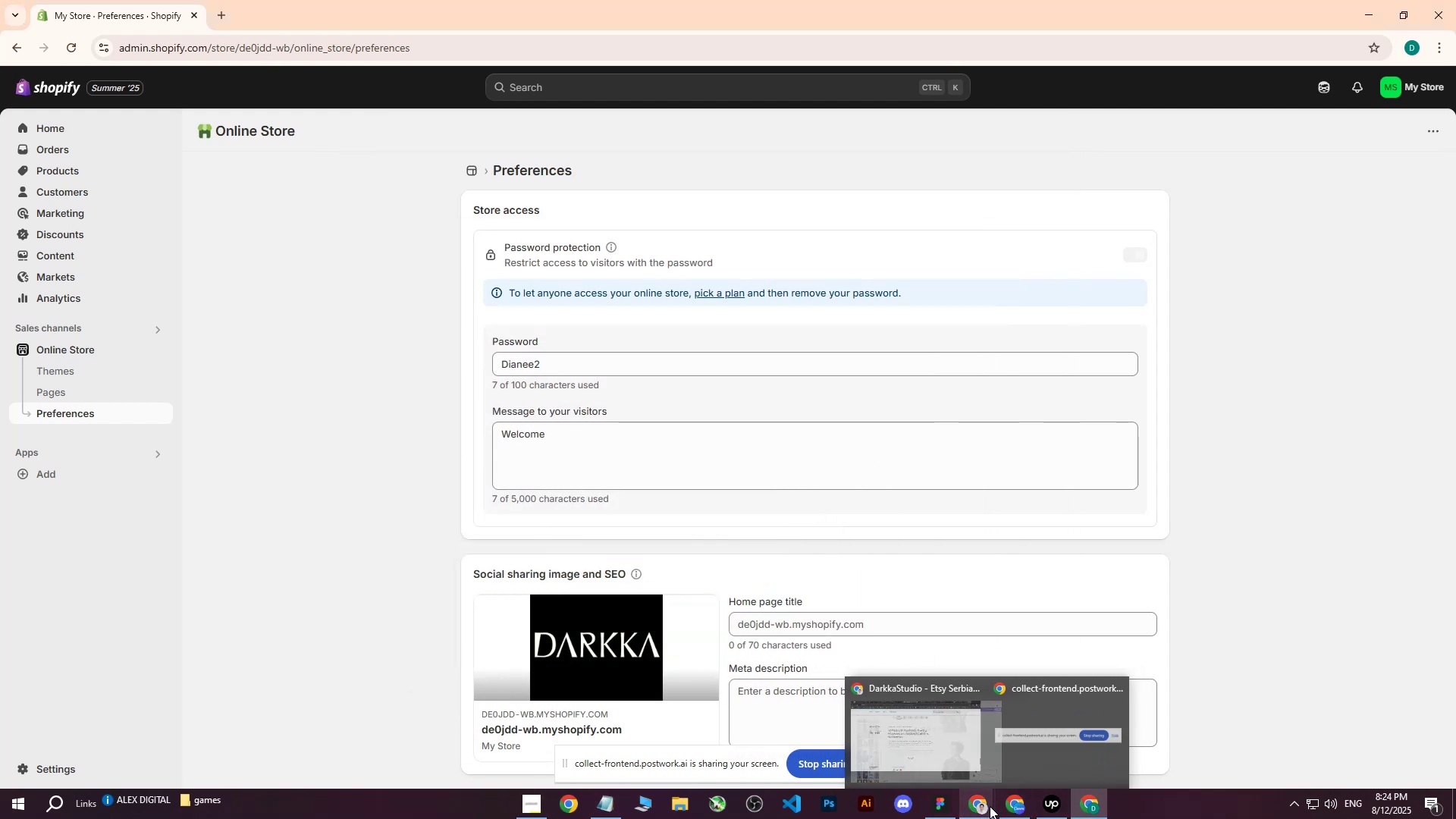 
wait(8.98)
 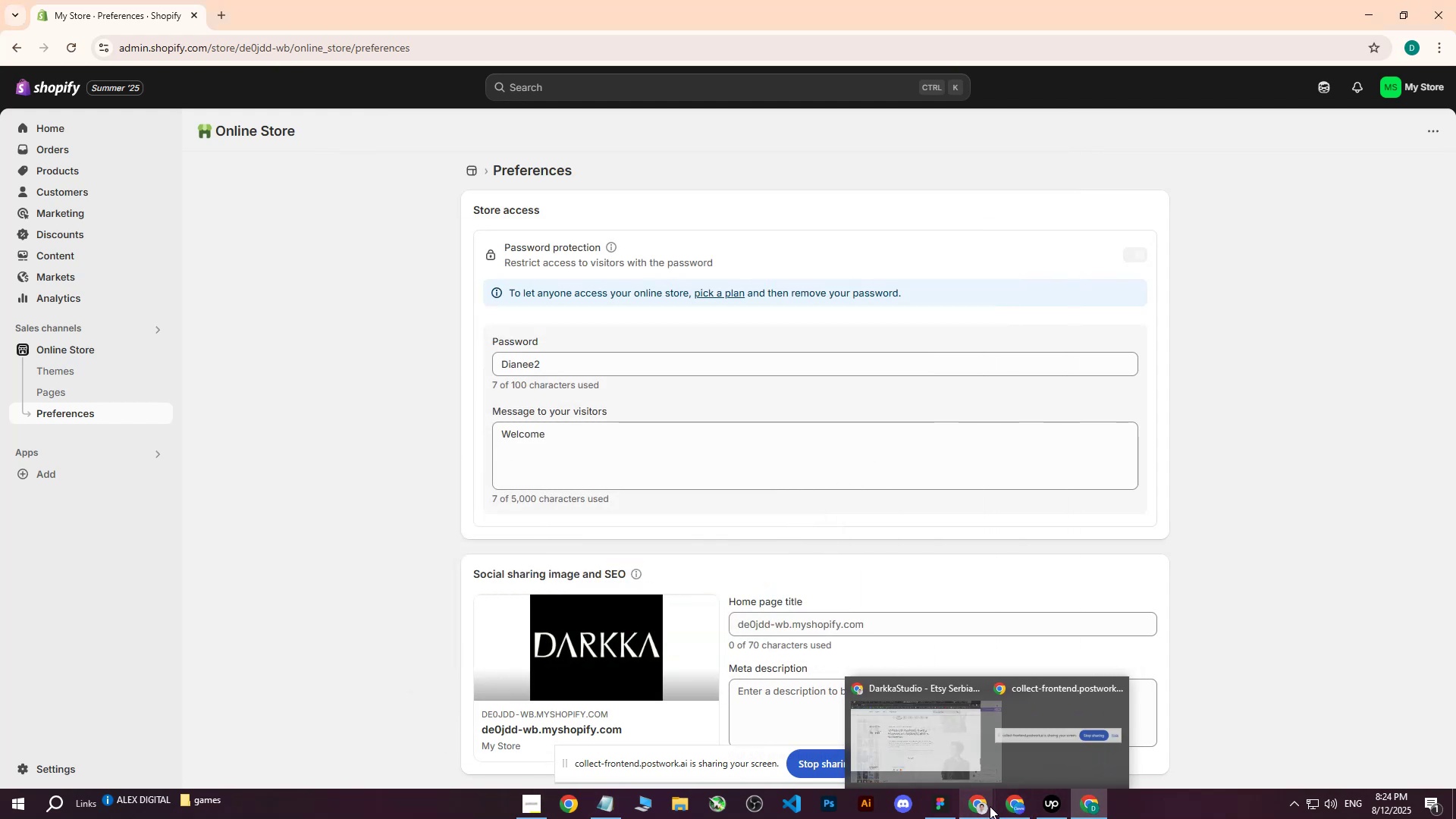 
left_click([1084, 805])
 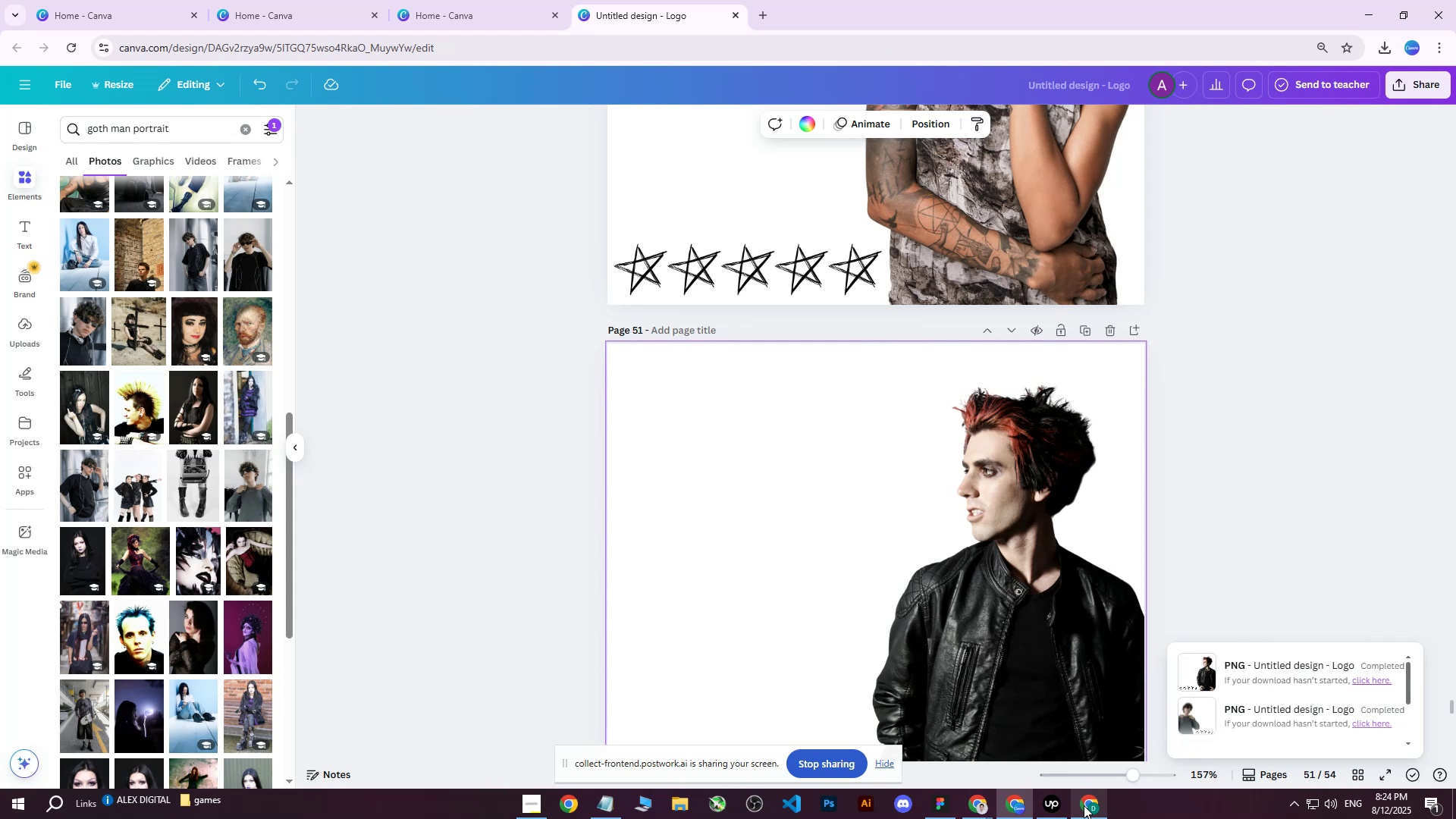 
left_click([1084, 805])
 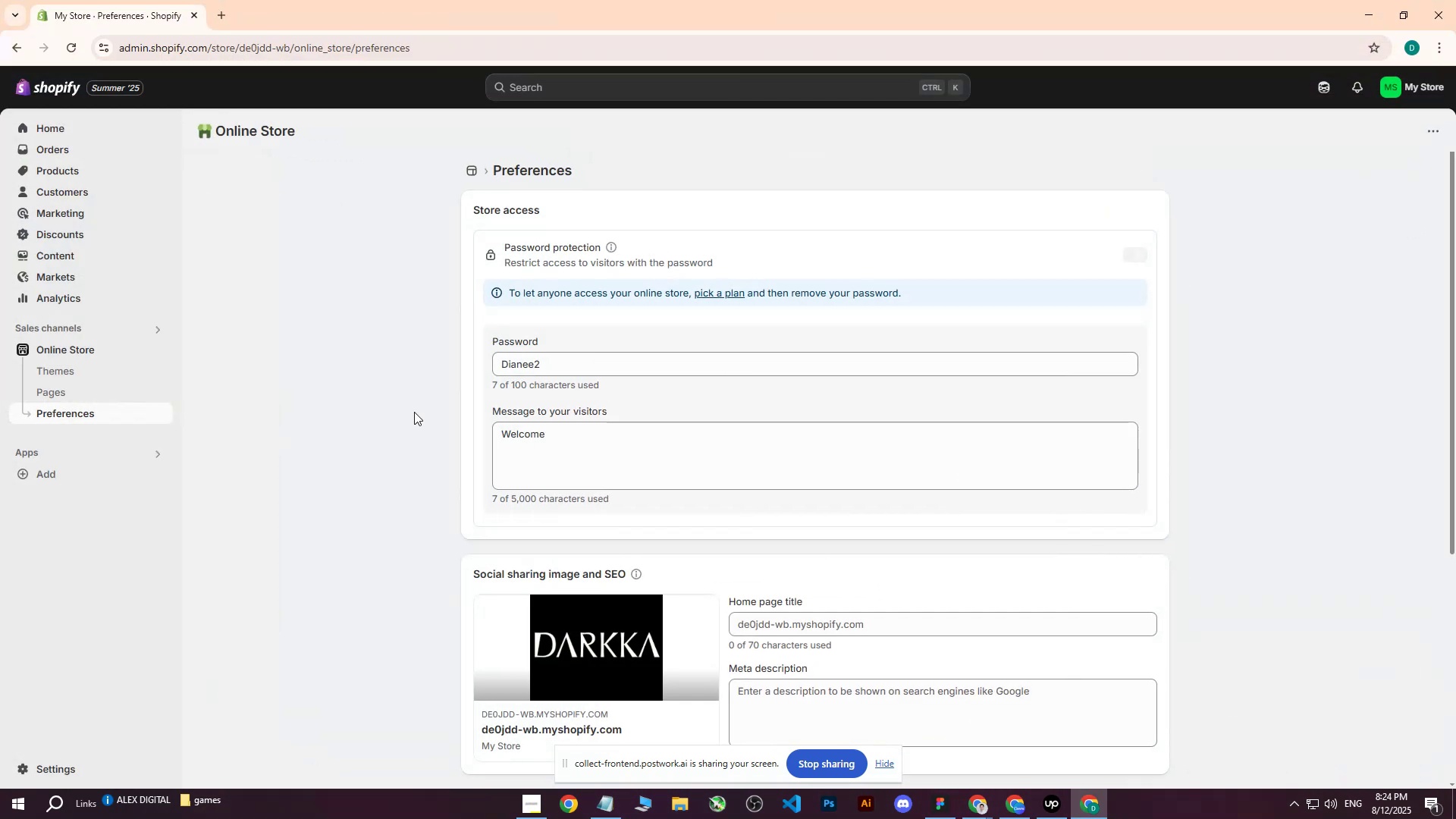 
left_click([356, 400])
 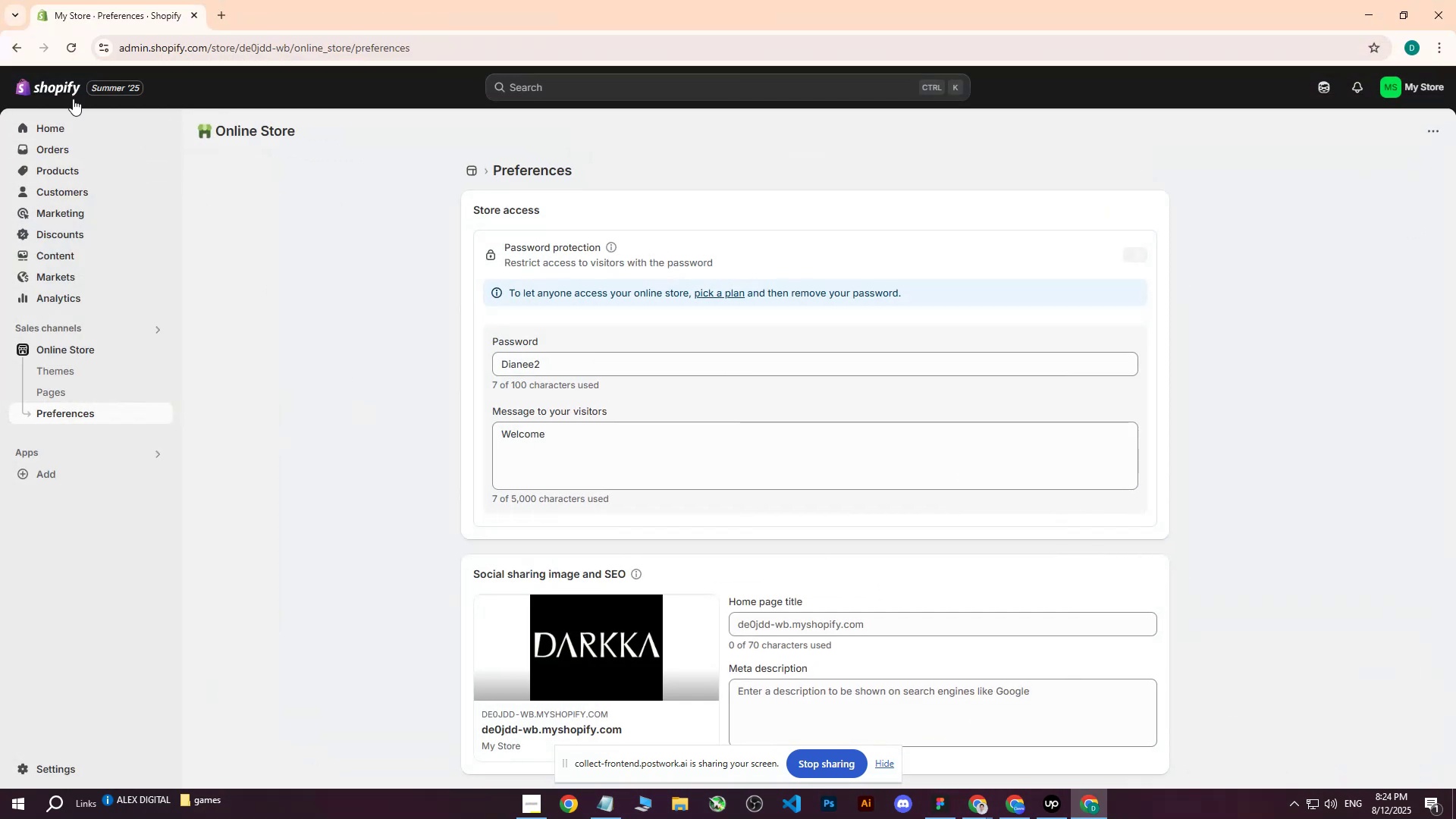 
left_click([53, 86])
 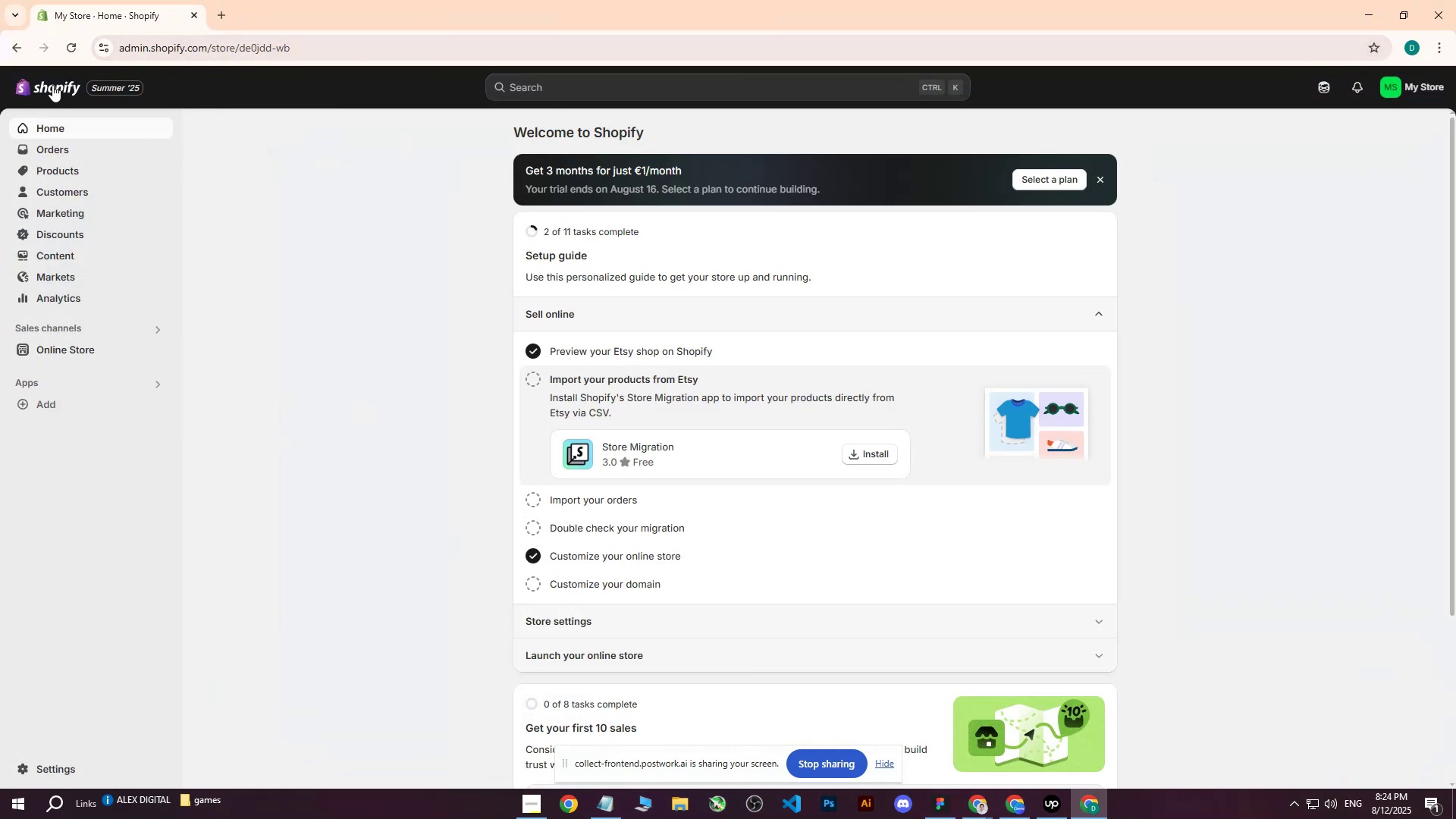 
wait(5.17)
 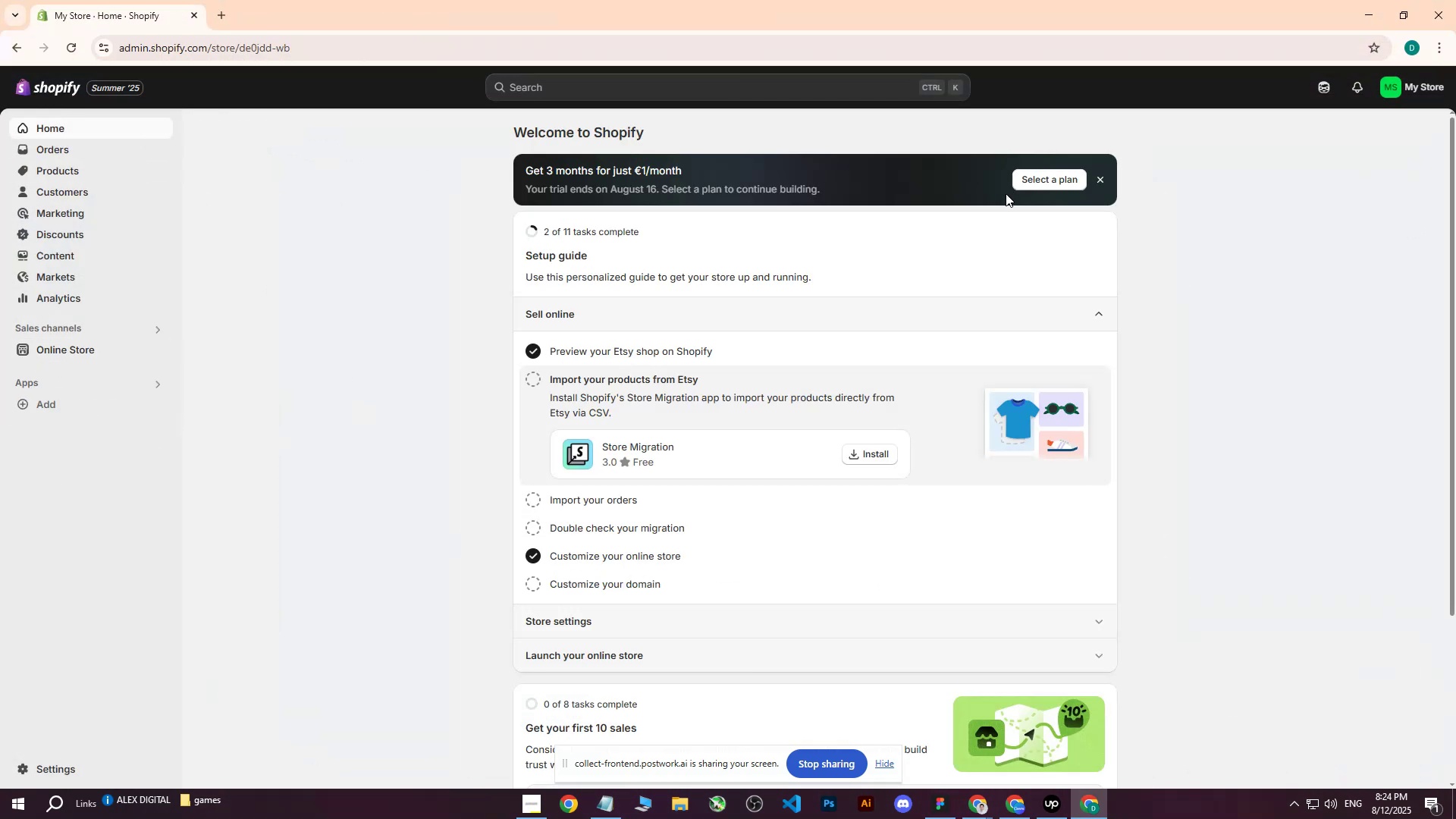 
left_click([1374, 43])
 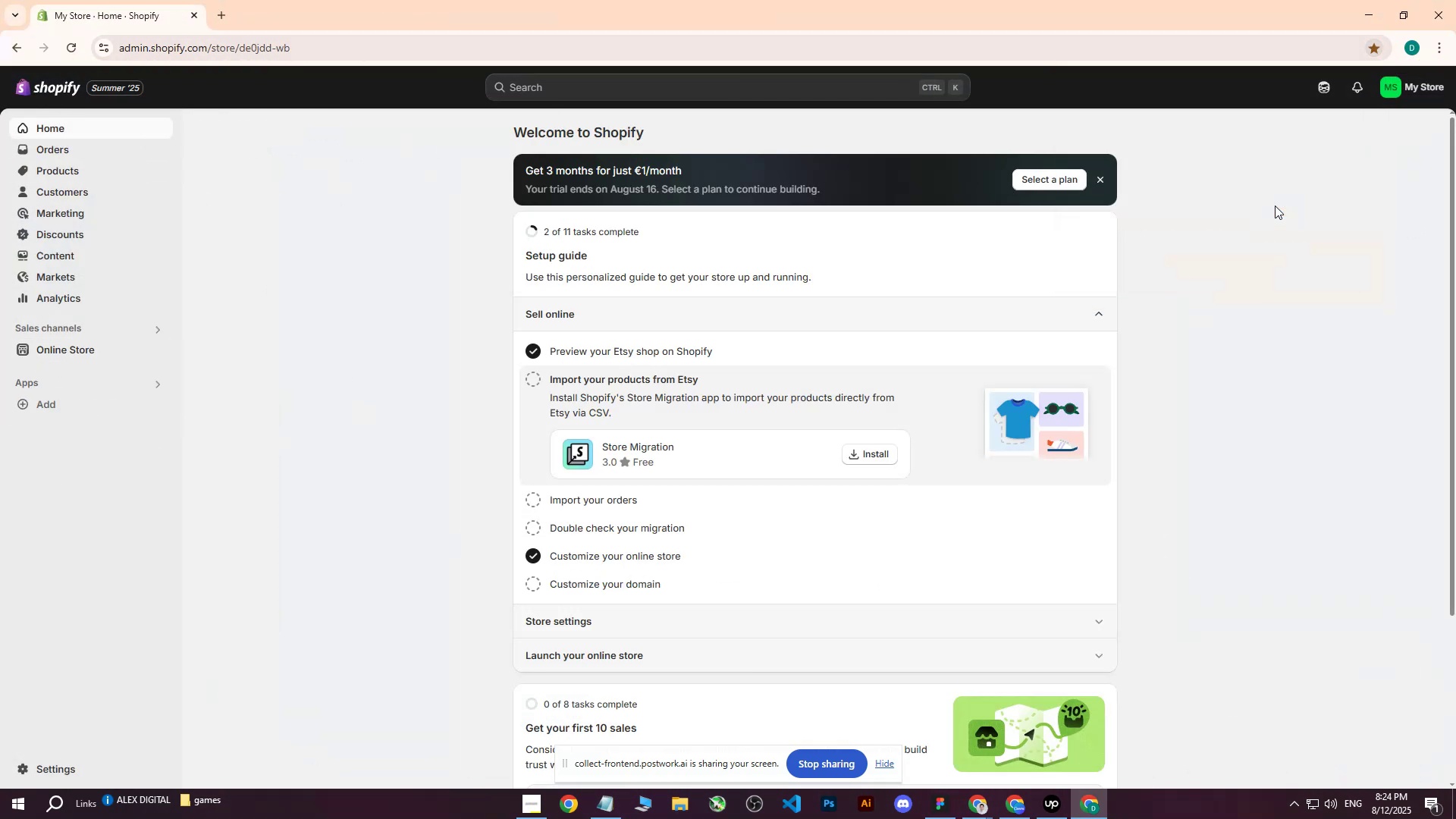 
left_click([1280, 254])
 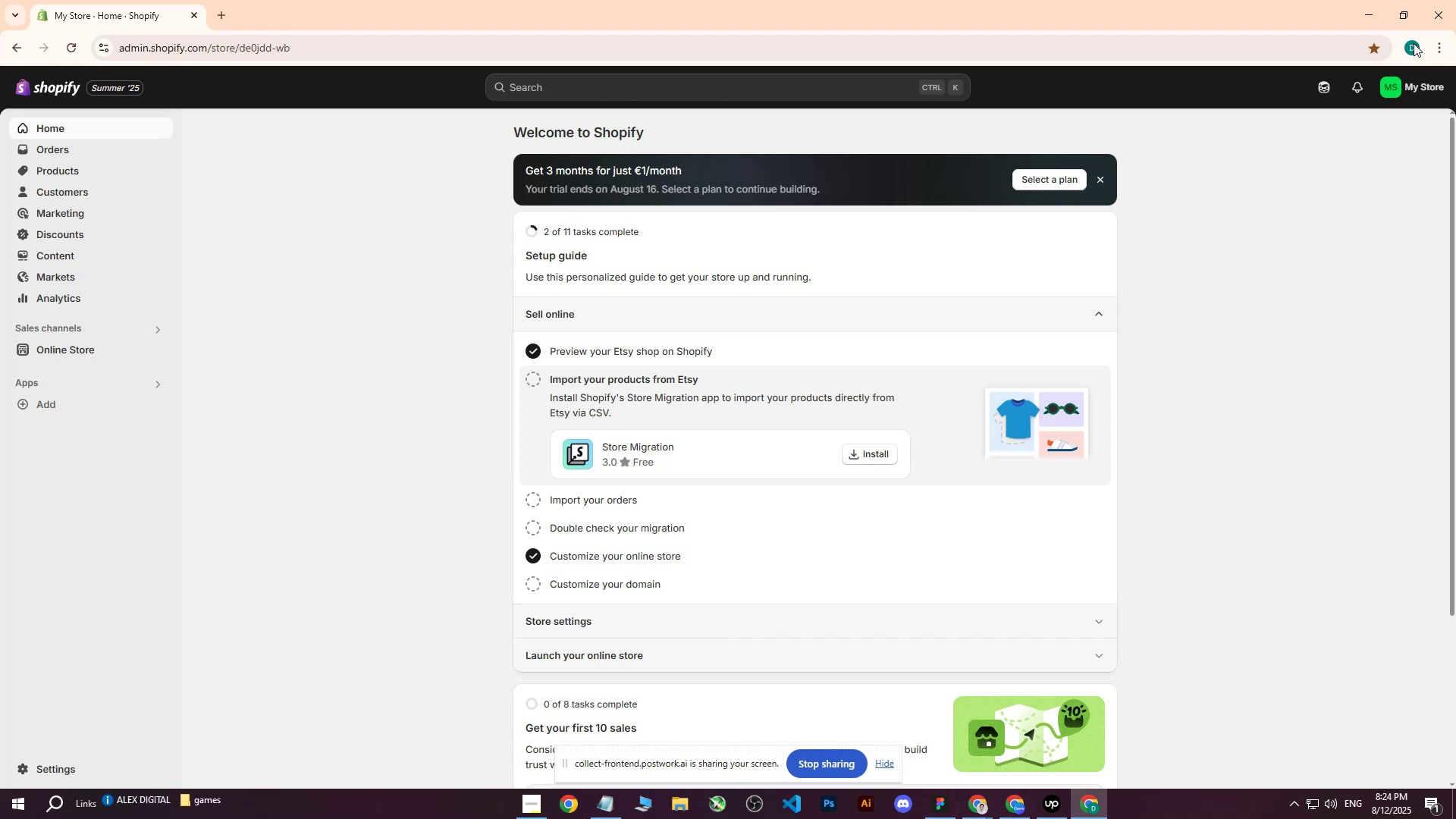 
left_click([1414, 43])
 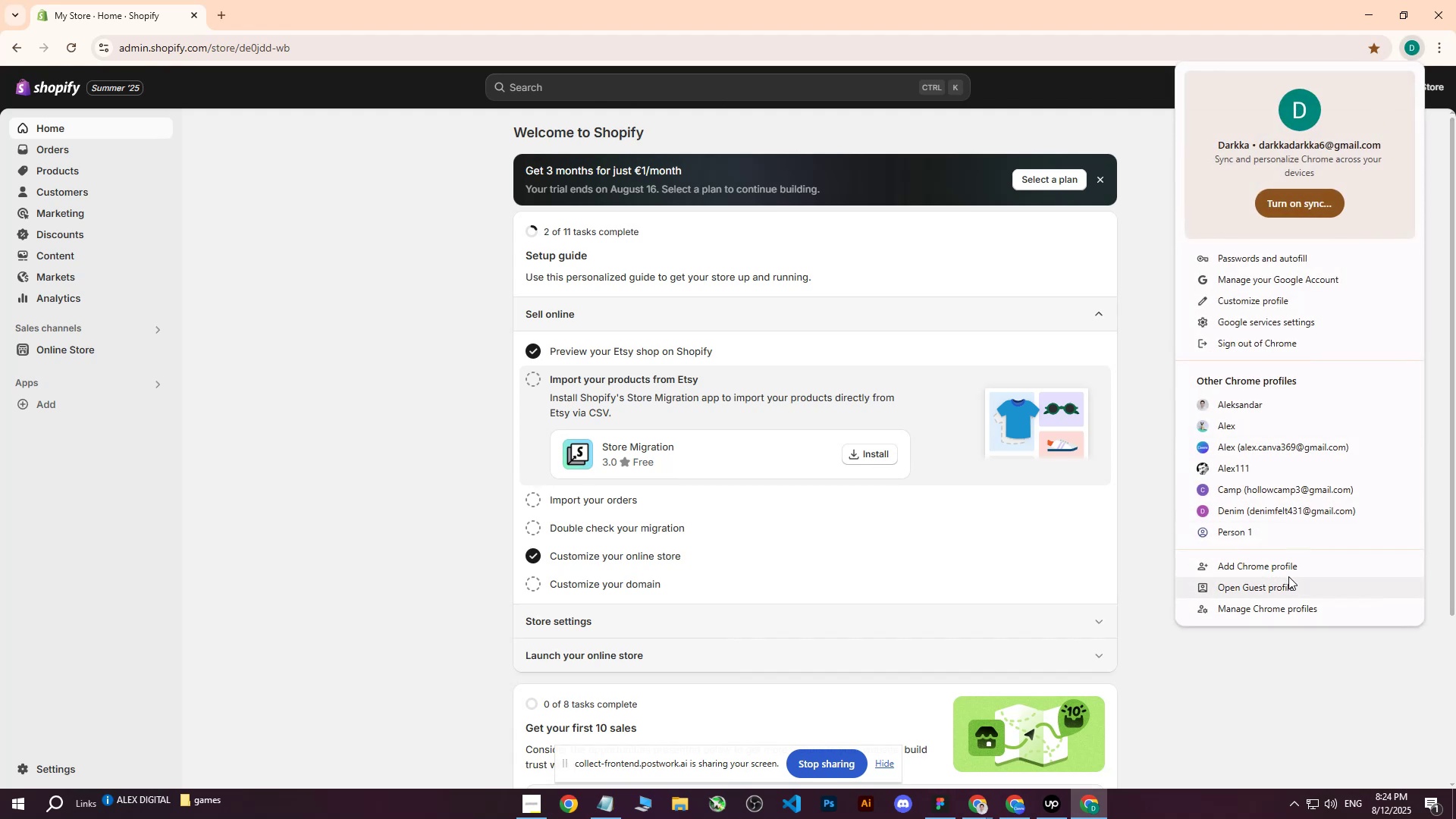 
left_click([1284, 564])
 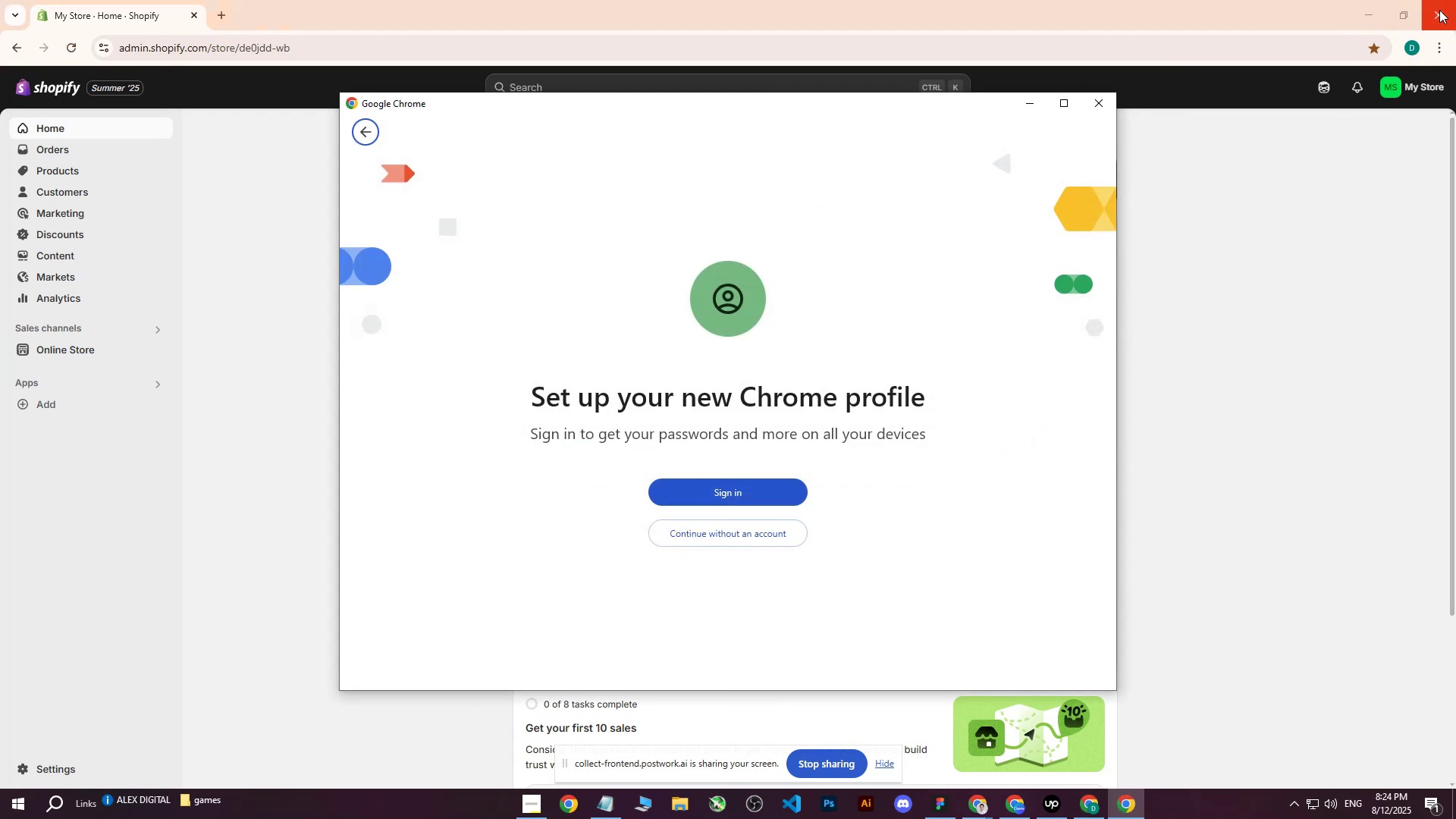 
left_click([1439, 10])
 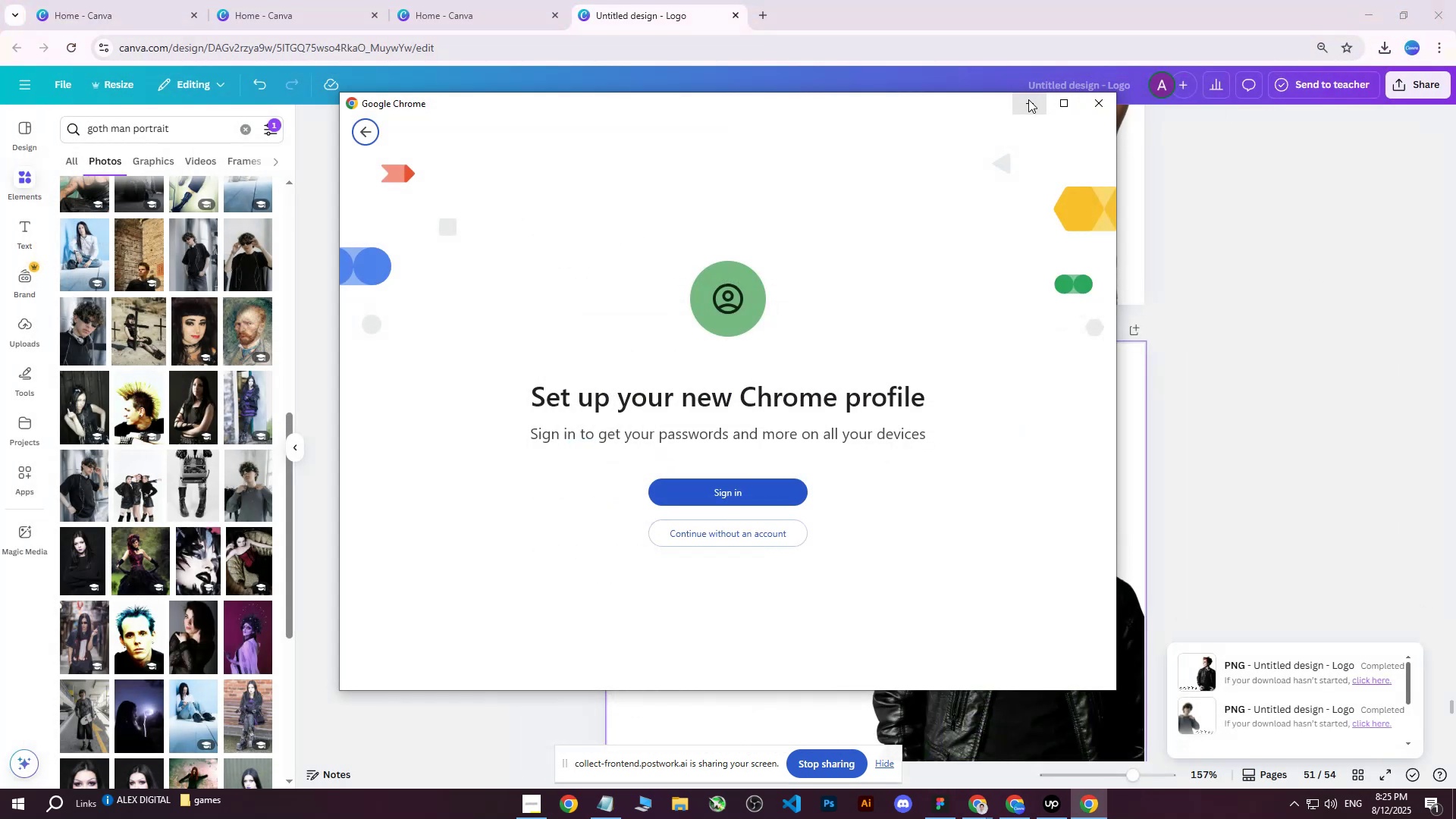 
left_click_drag(start_coordinate=[1028, 99], to_coordinate=[947, 267])
 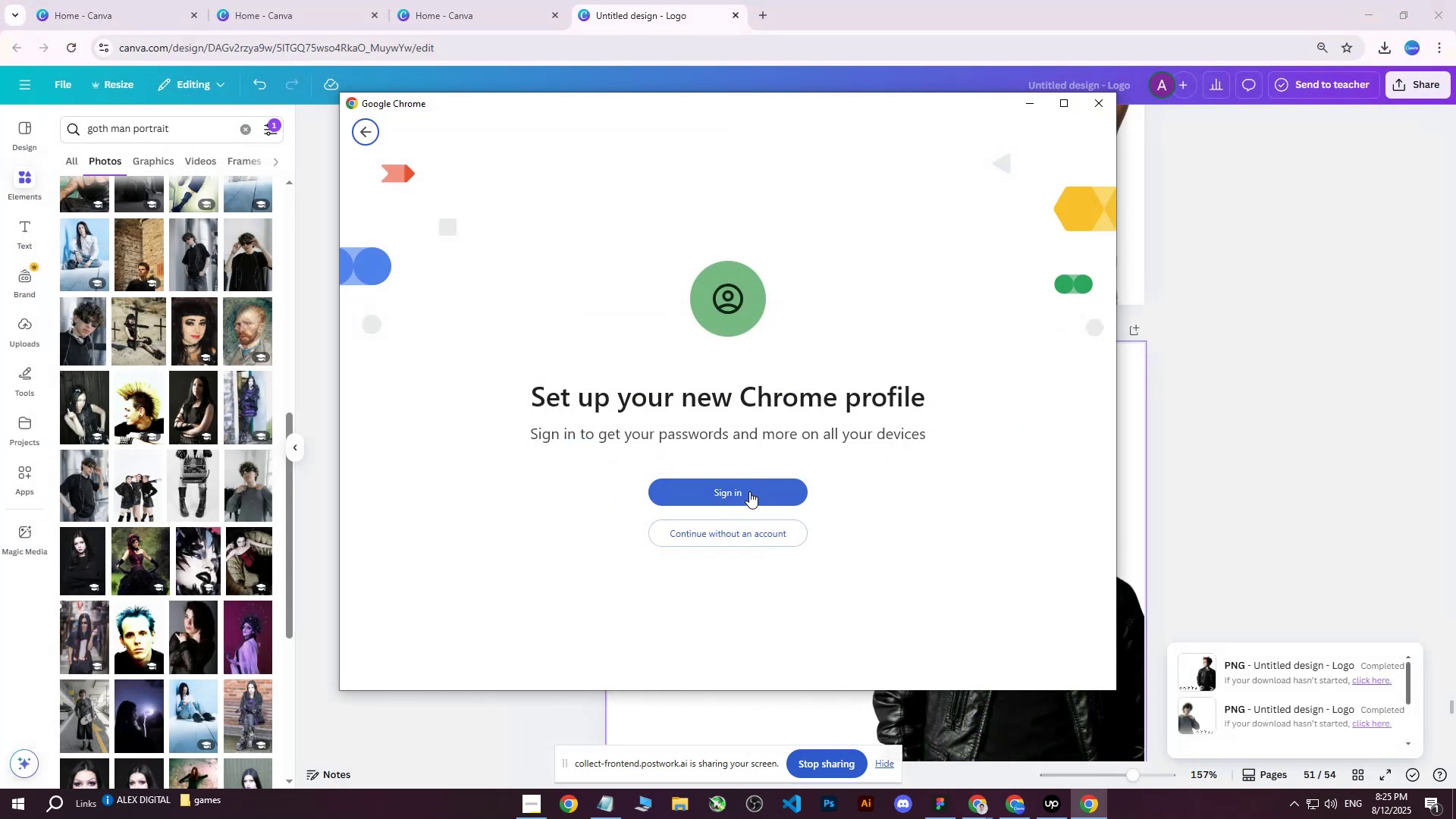 
left_click([749, 491])
 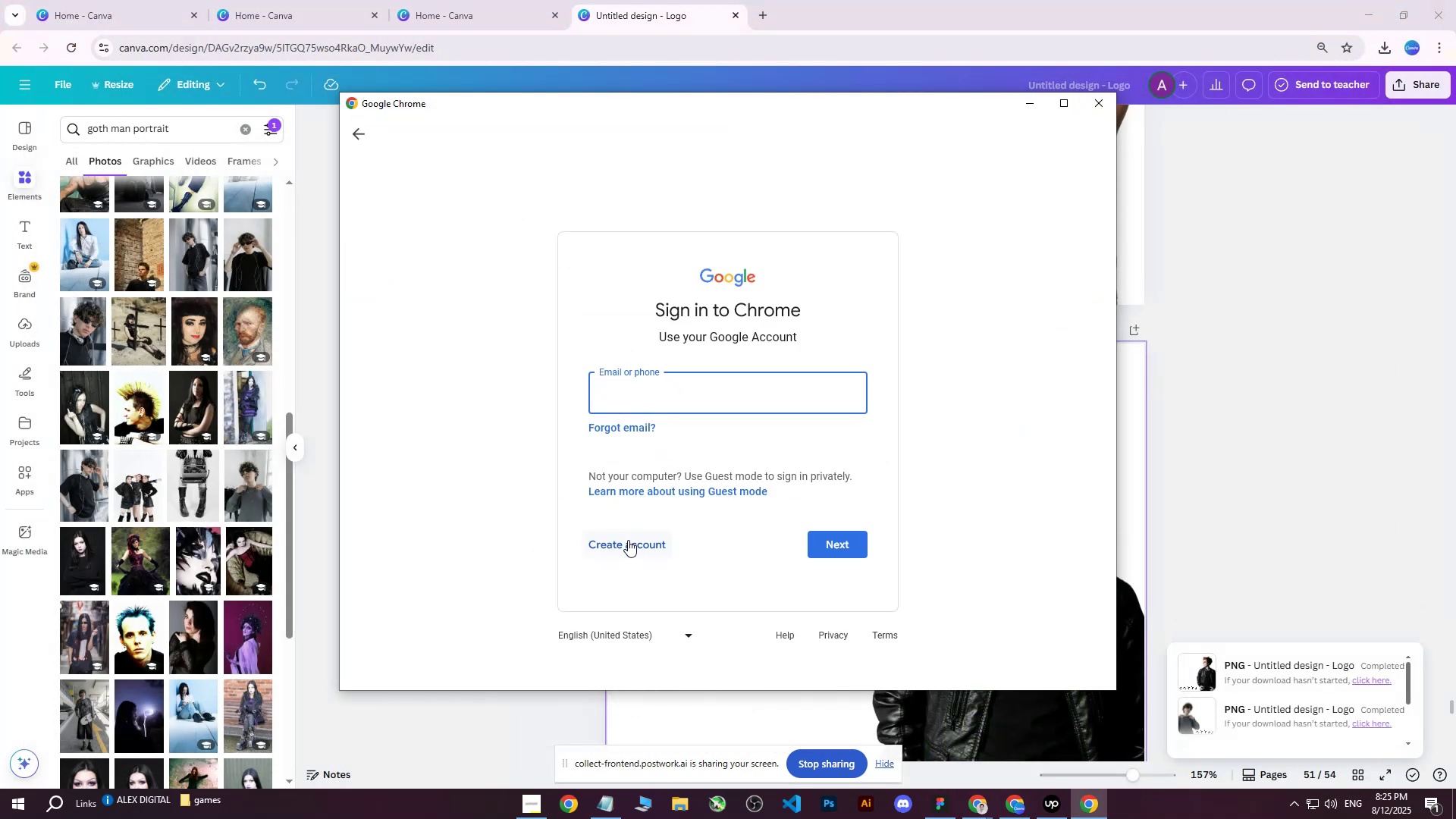 
left_click([628, 540])
 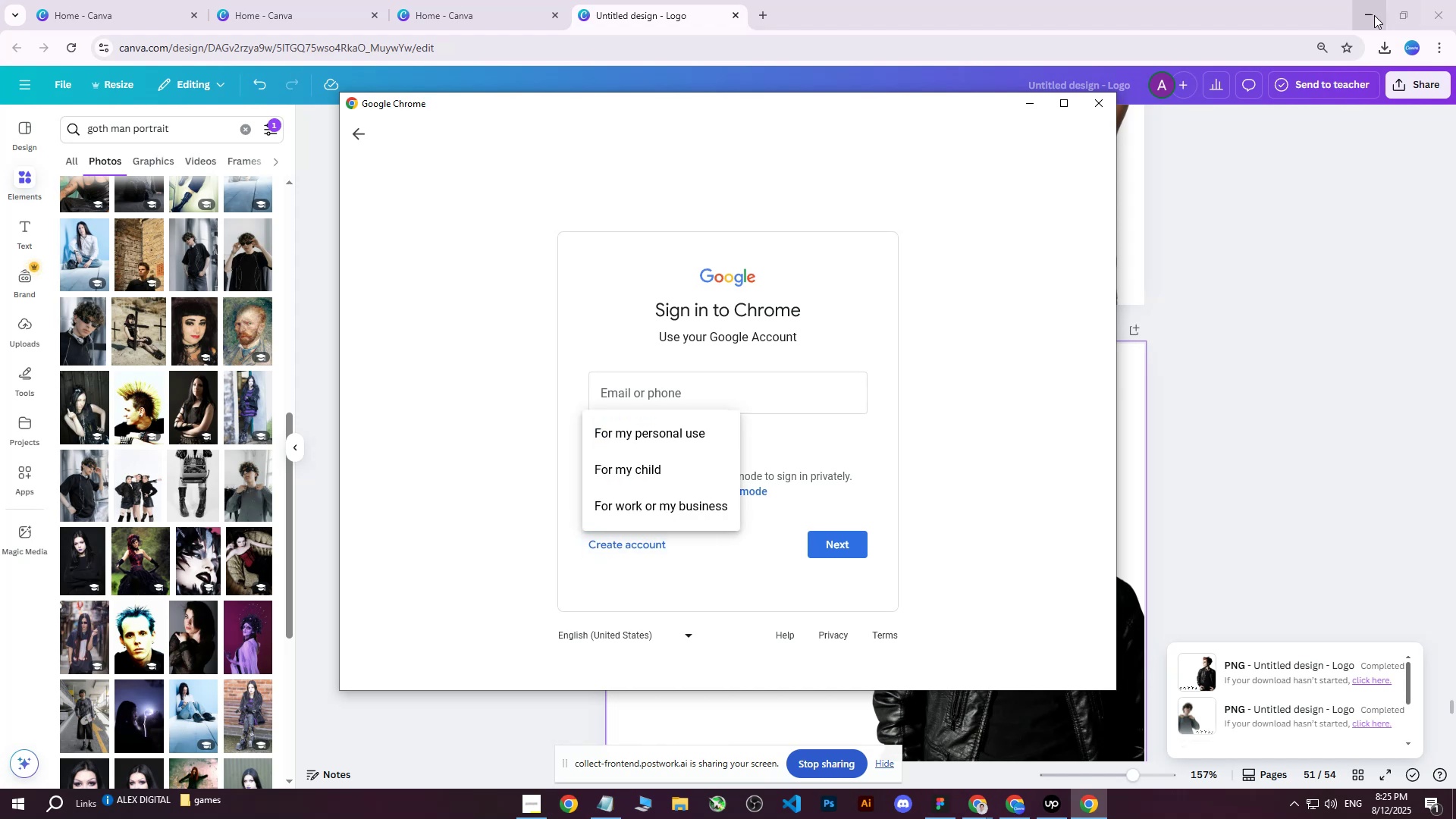 
left_click([1370, 15])
 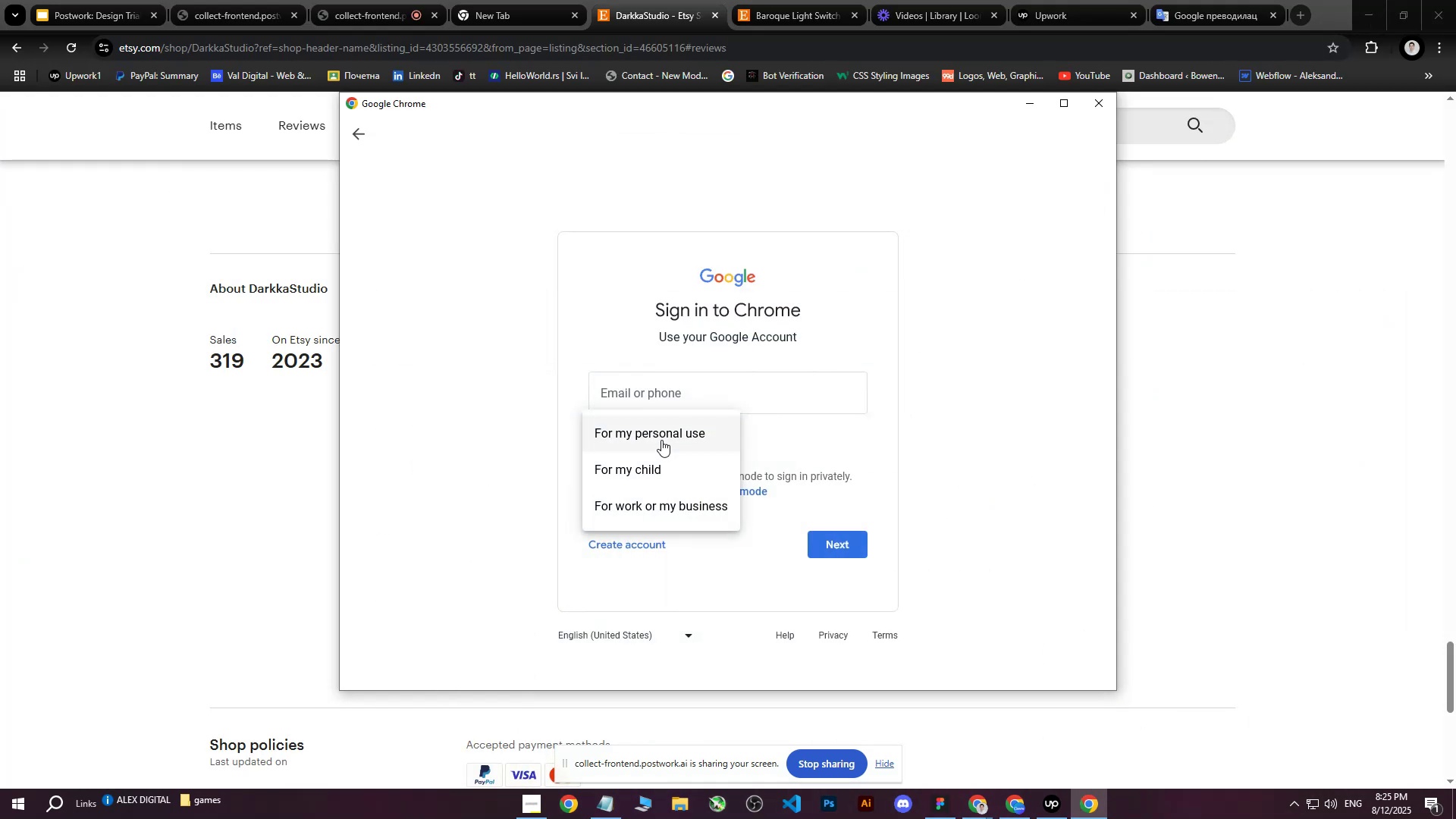 
left_click([664, 431])
 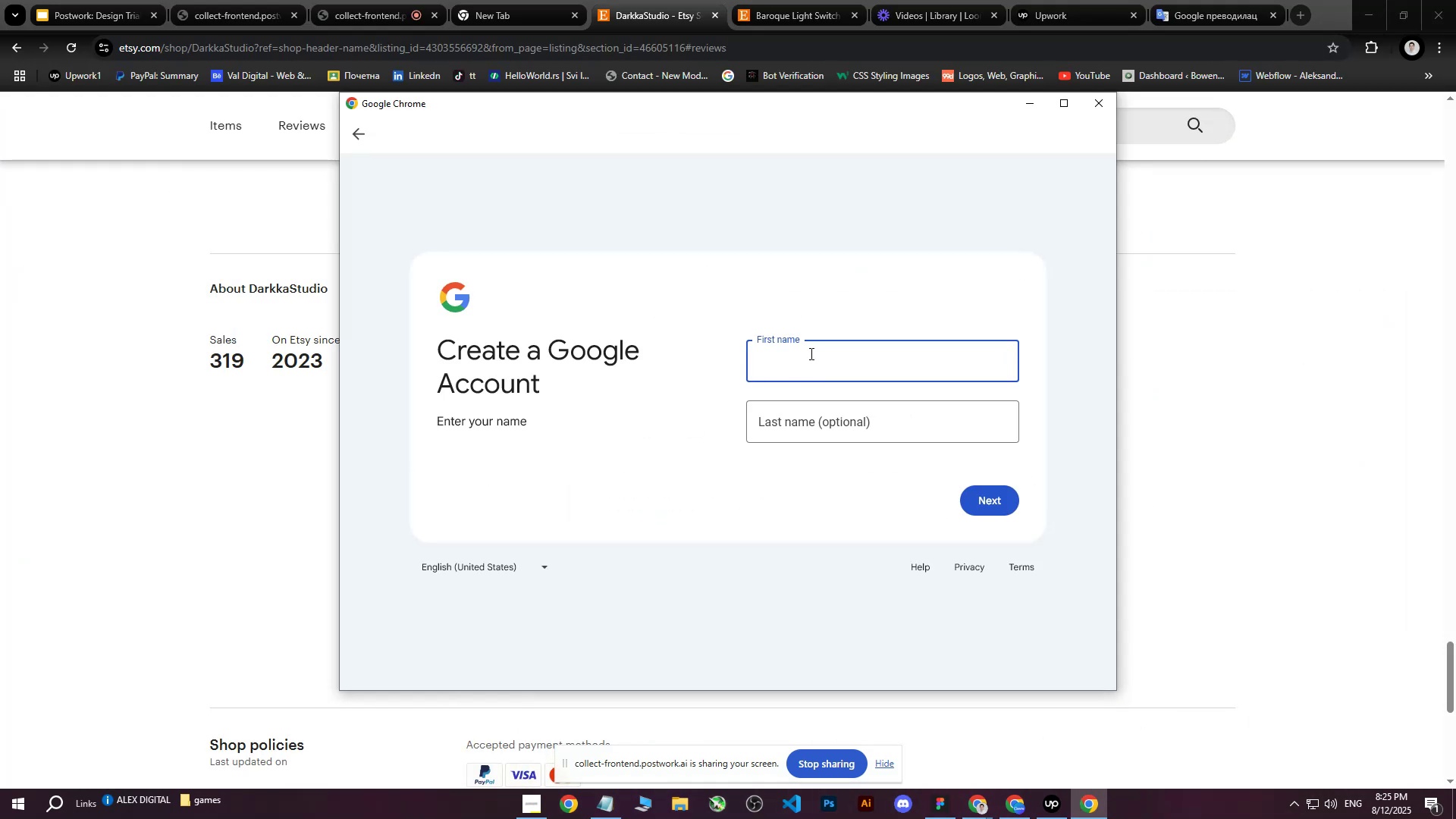 
left_click([810, 353])
 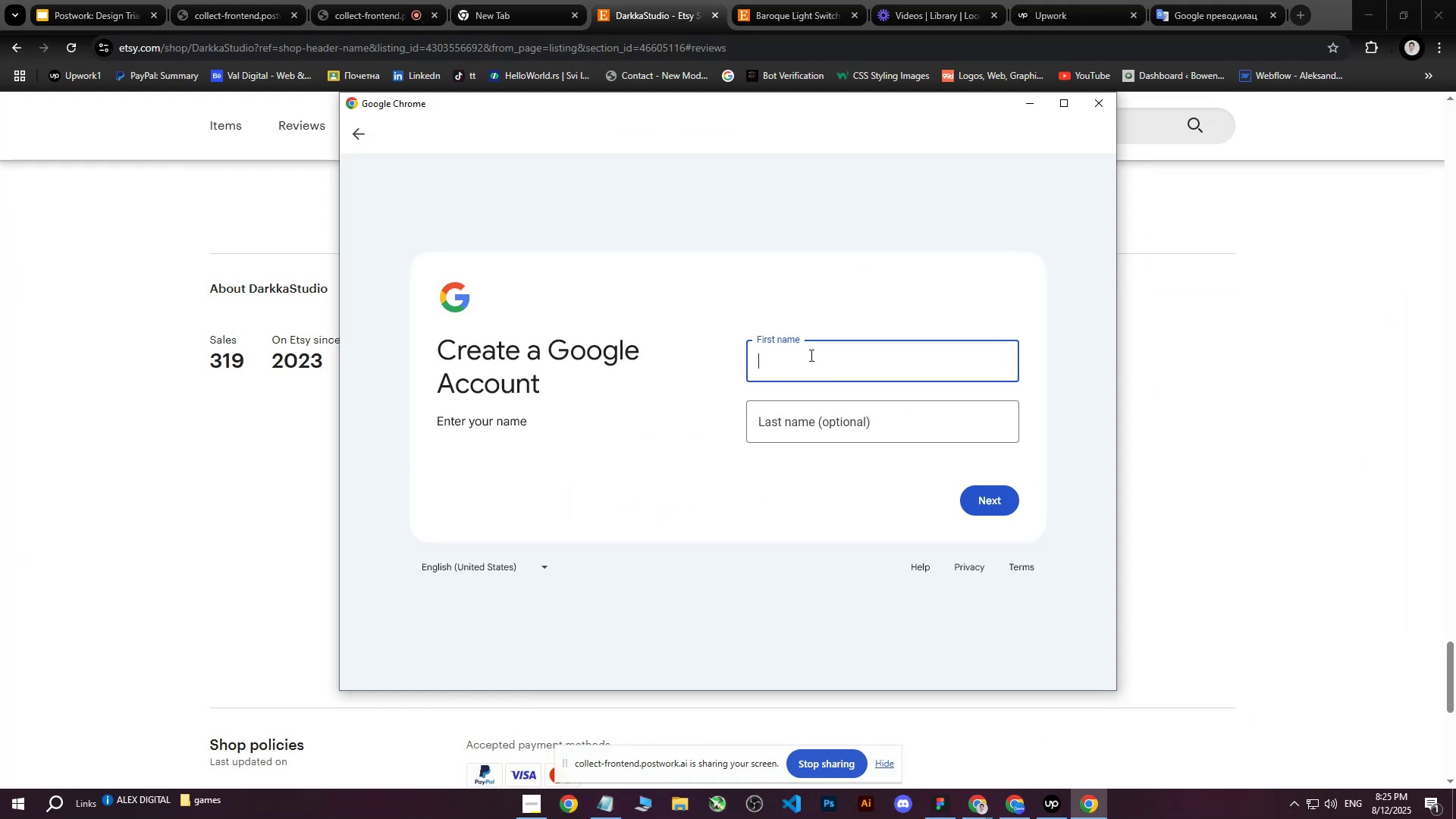 
type(dDark Revenger)
key(Backspace)
key(Backspace)
key(Backspace)
key(Backspace)
key(Backspace)
key(Backspace)
key(Backspace)
key(Backspace)
type(Rve)
key(Backspace)
key(Backspace)
type(evenger)
key(Tab)
type(Revenger)
 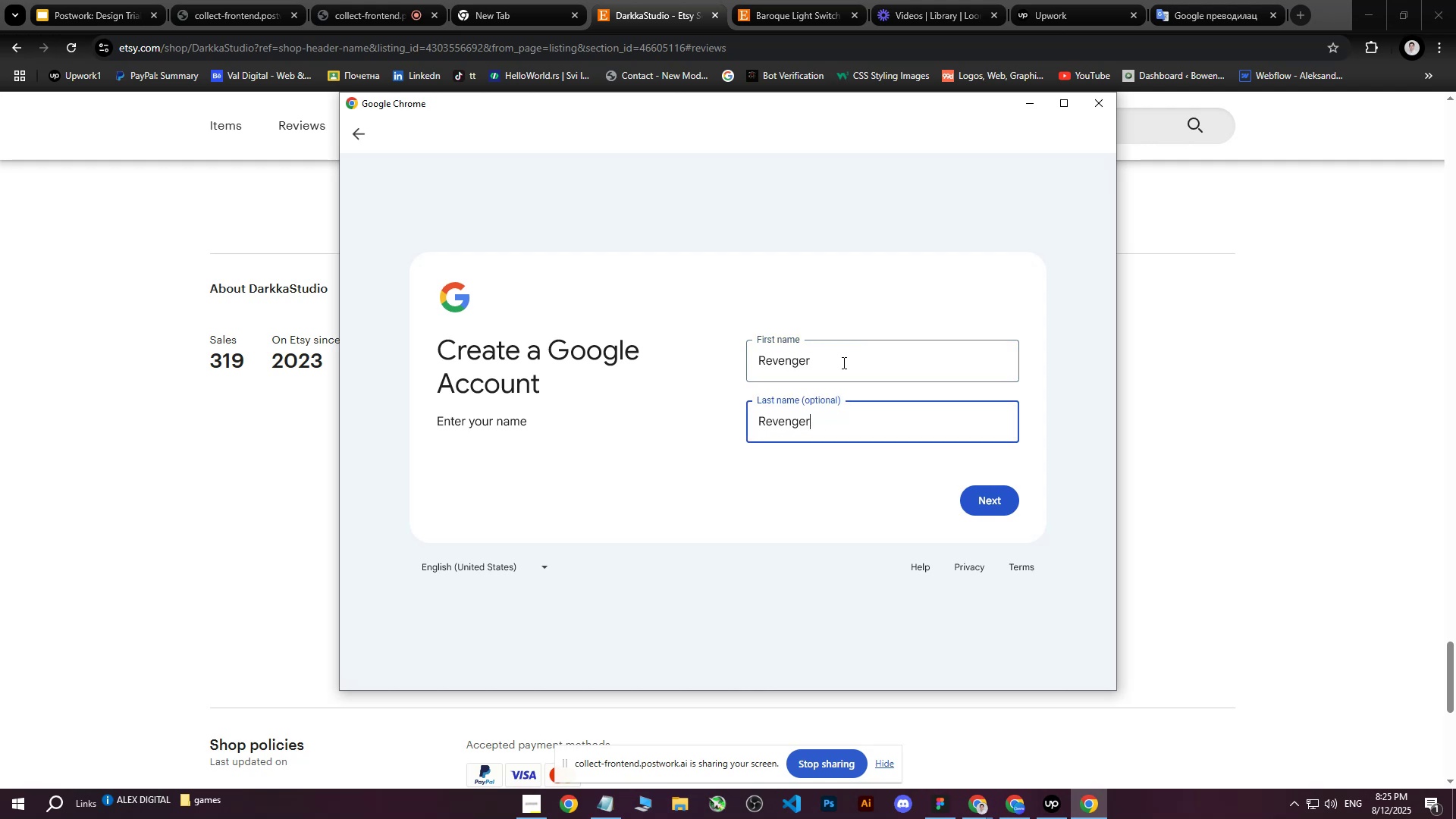 
left_click_drag(start_coordinate=[786, 363], to_coordinate=[733, 363])
 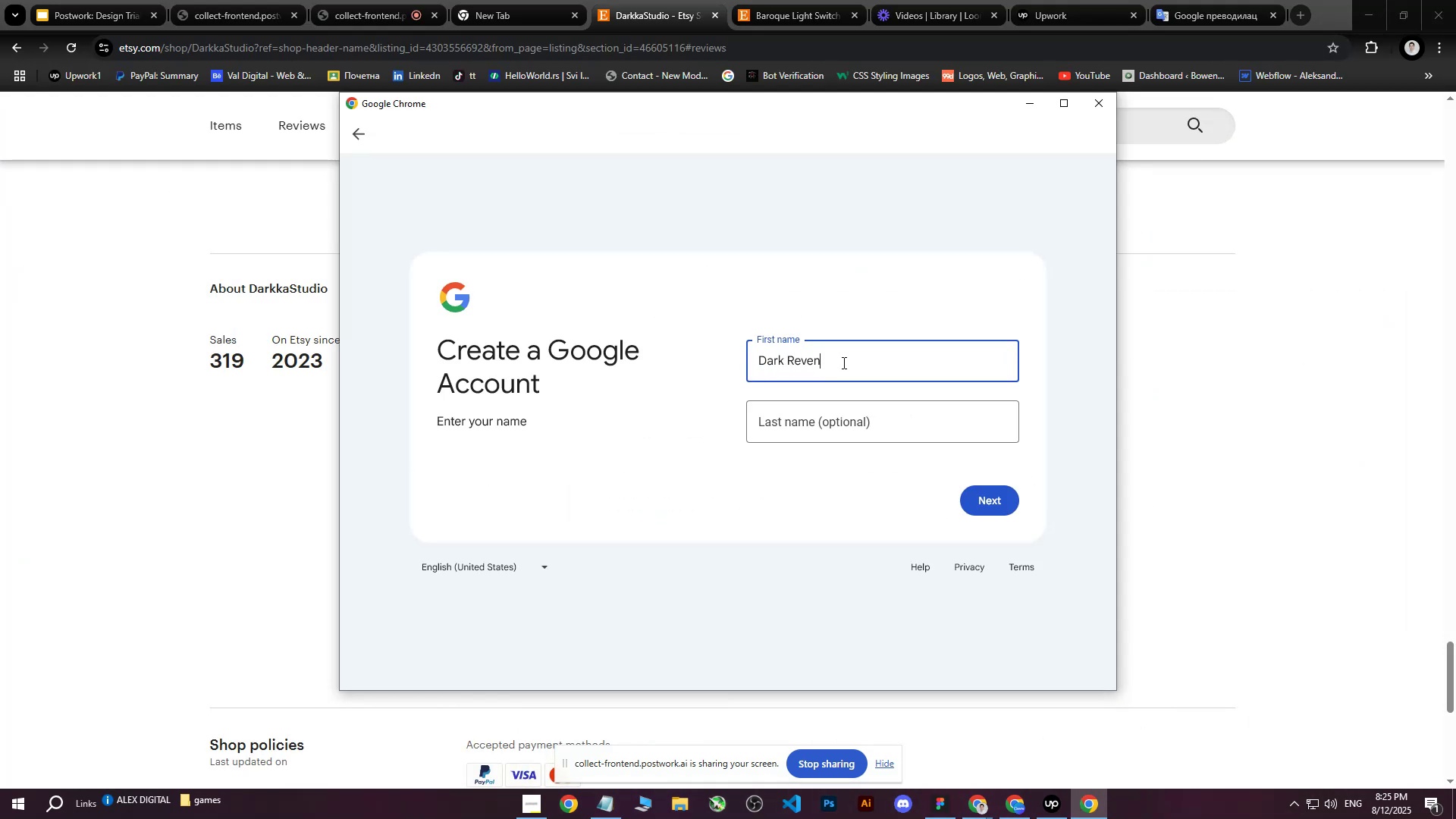 
left_click([977, 492])
 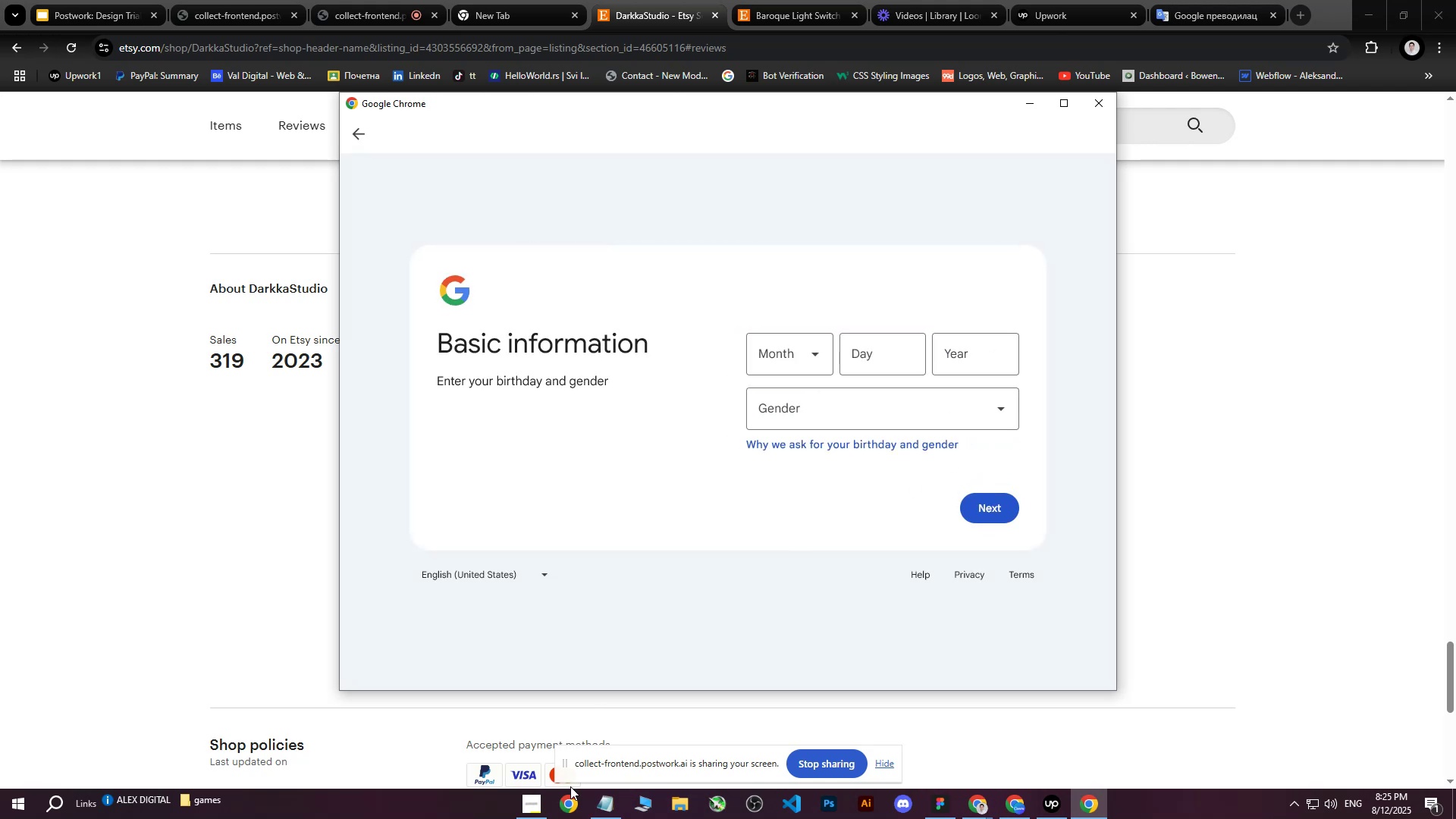 
left_click([611, 807])
 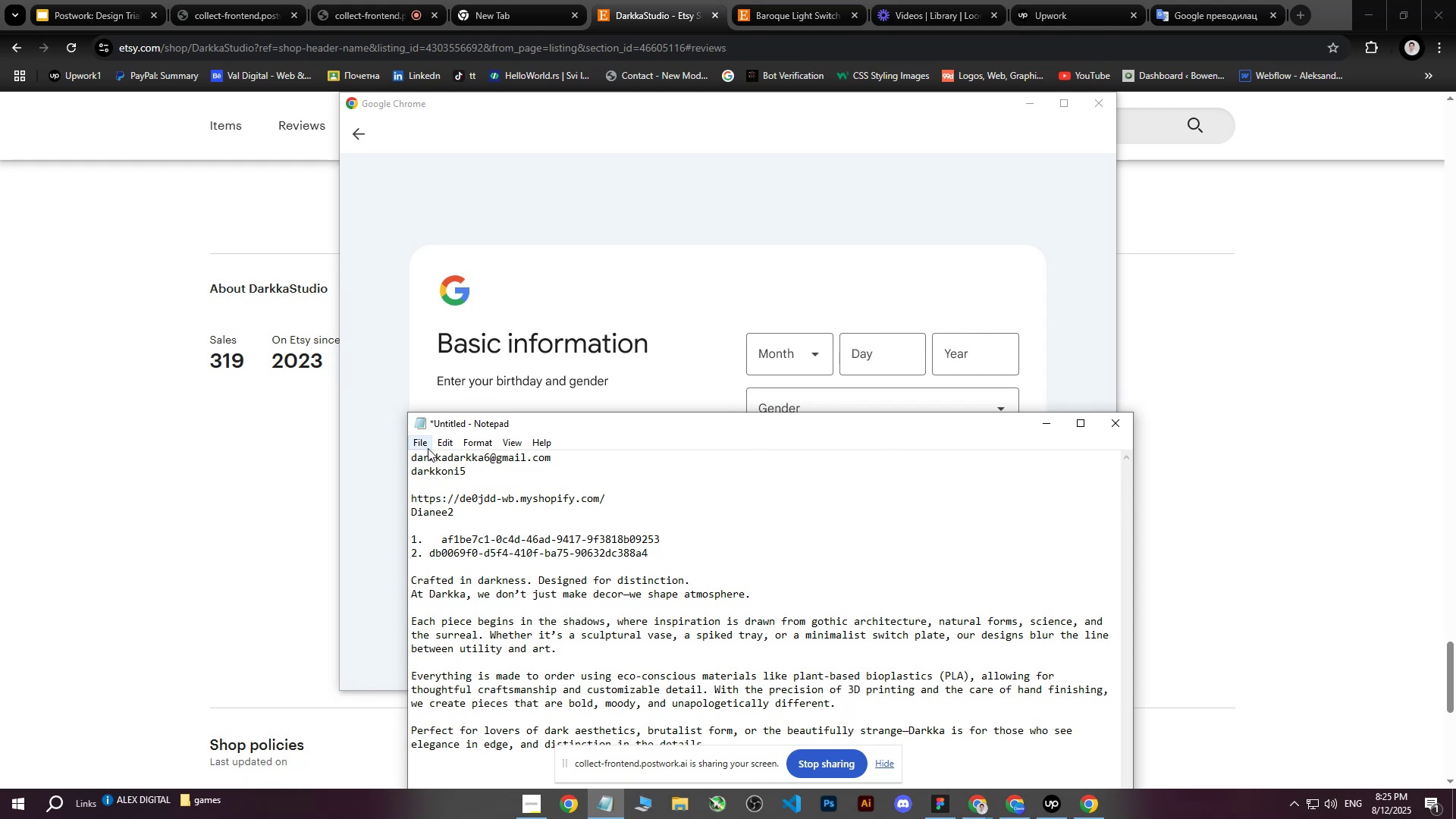 
left_click([428, 446])
 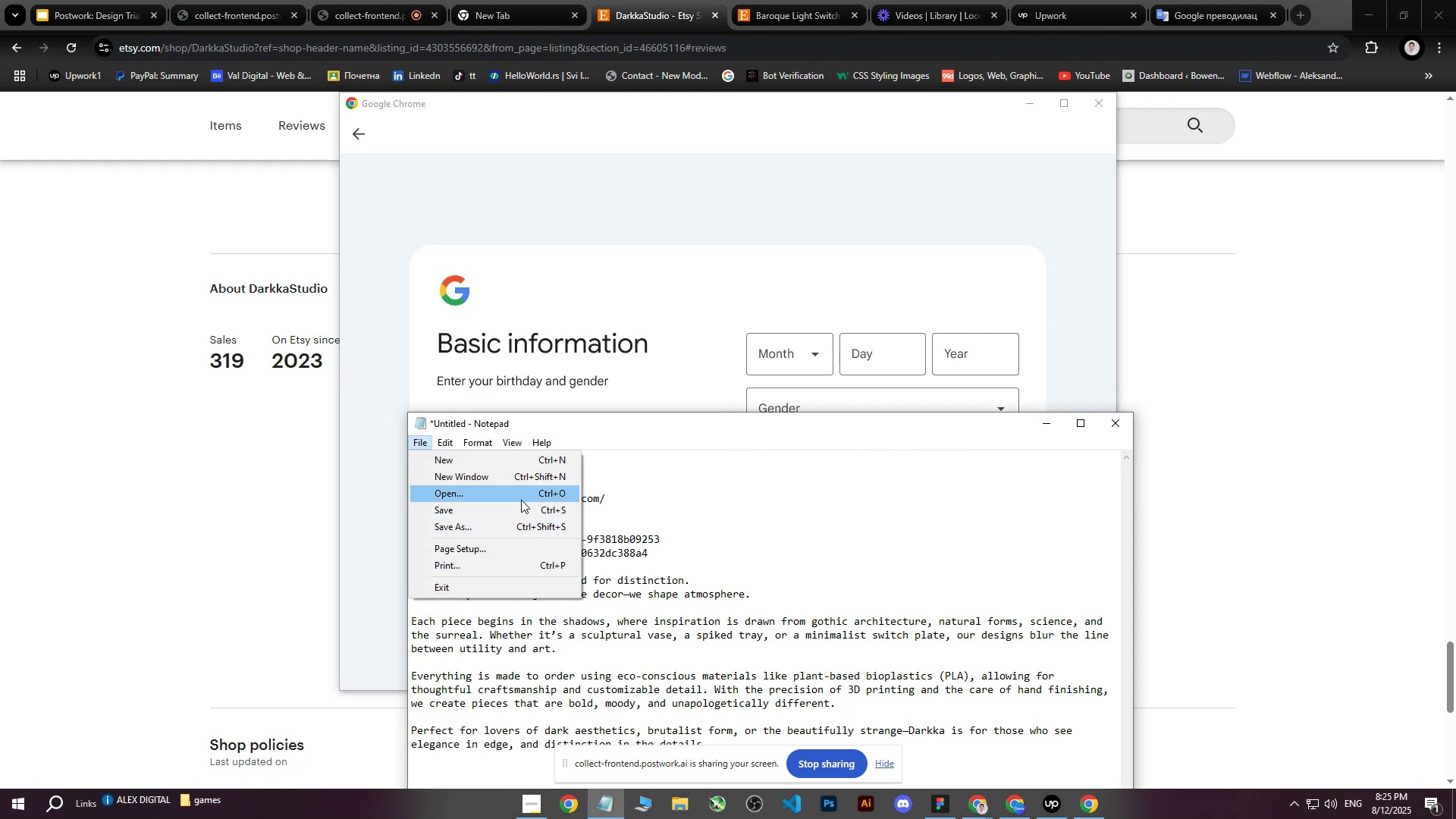 
left_click([463, 529])
 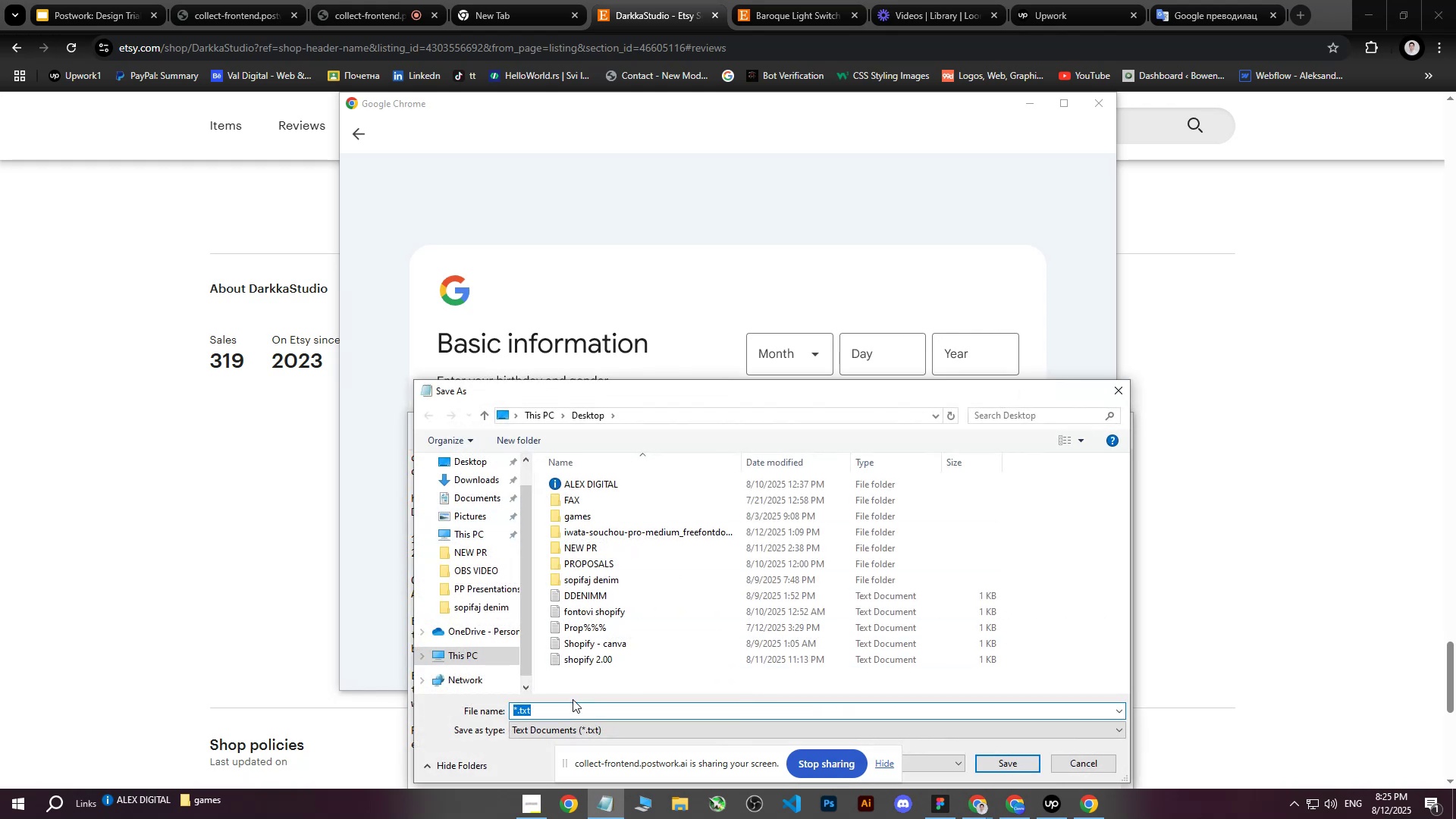 
left_click([563, 707])
 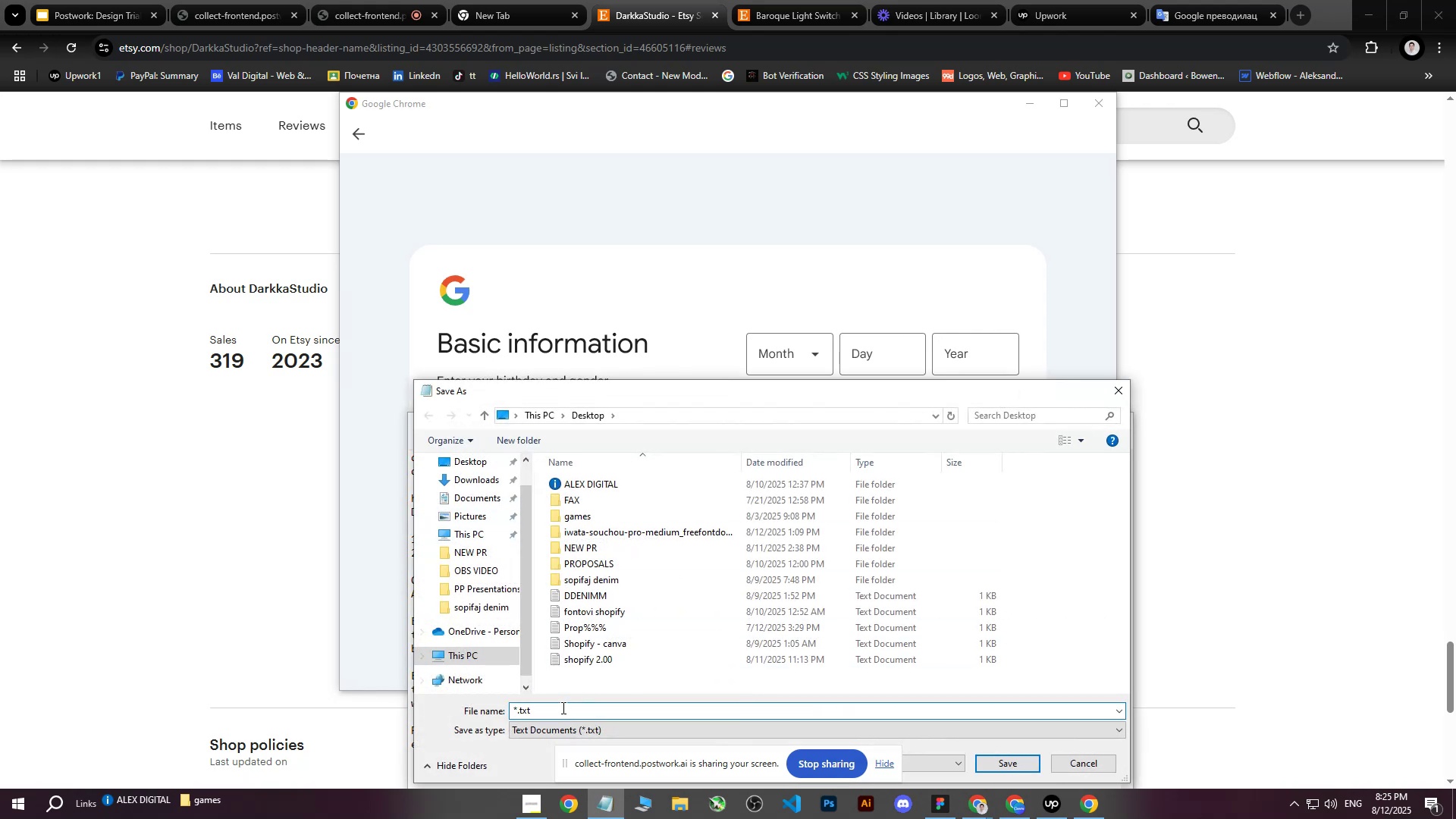 
left_click_drag(start_coordinate=[561, 709], to_coordinate=[508, 711])
 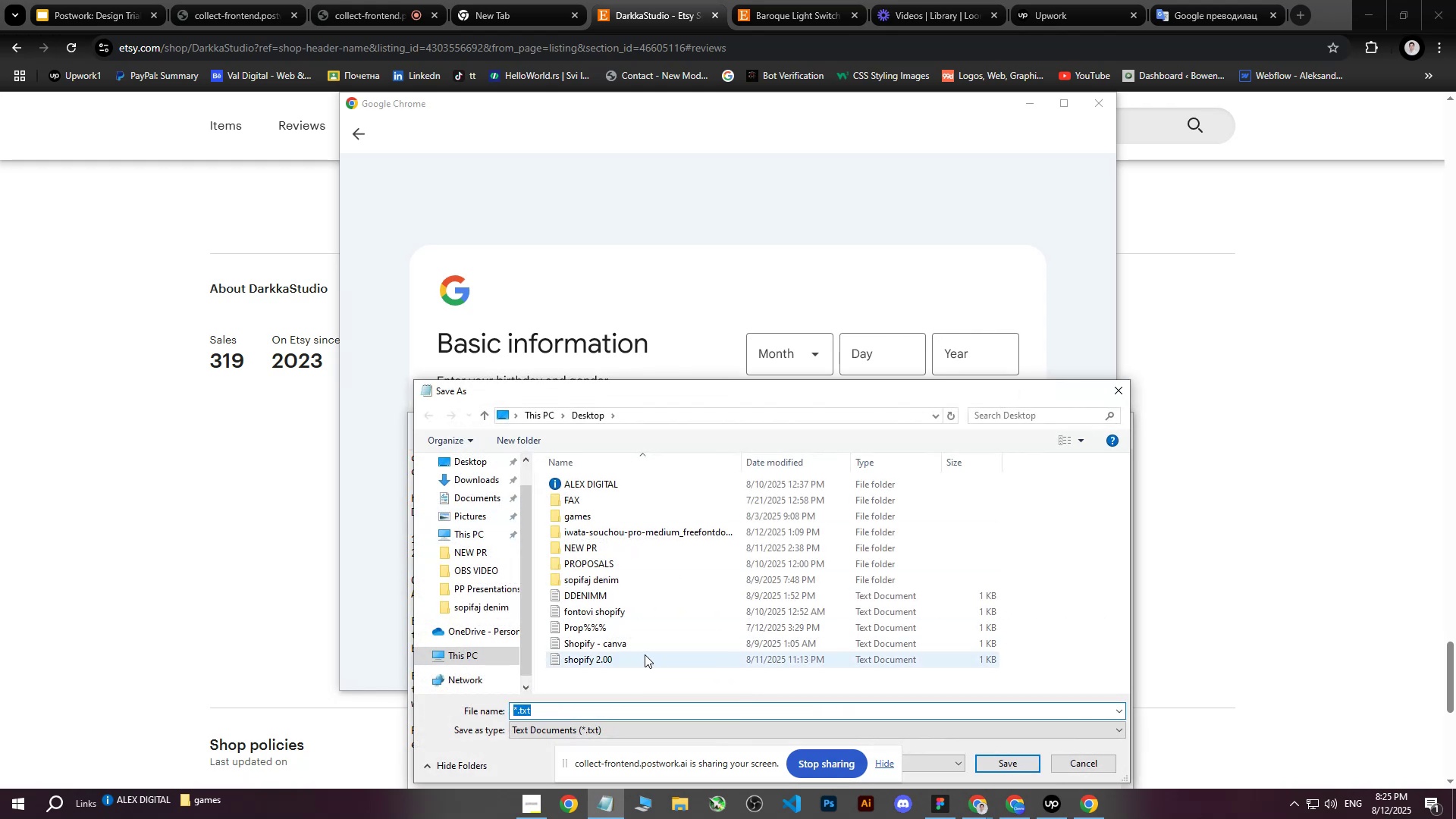 
type(8.12)
 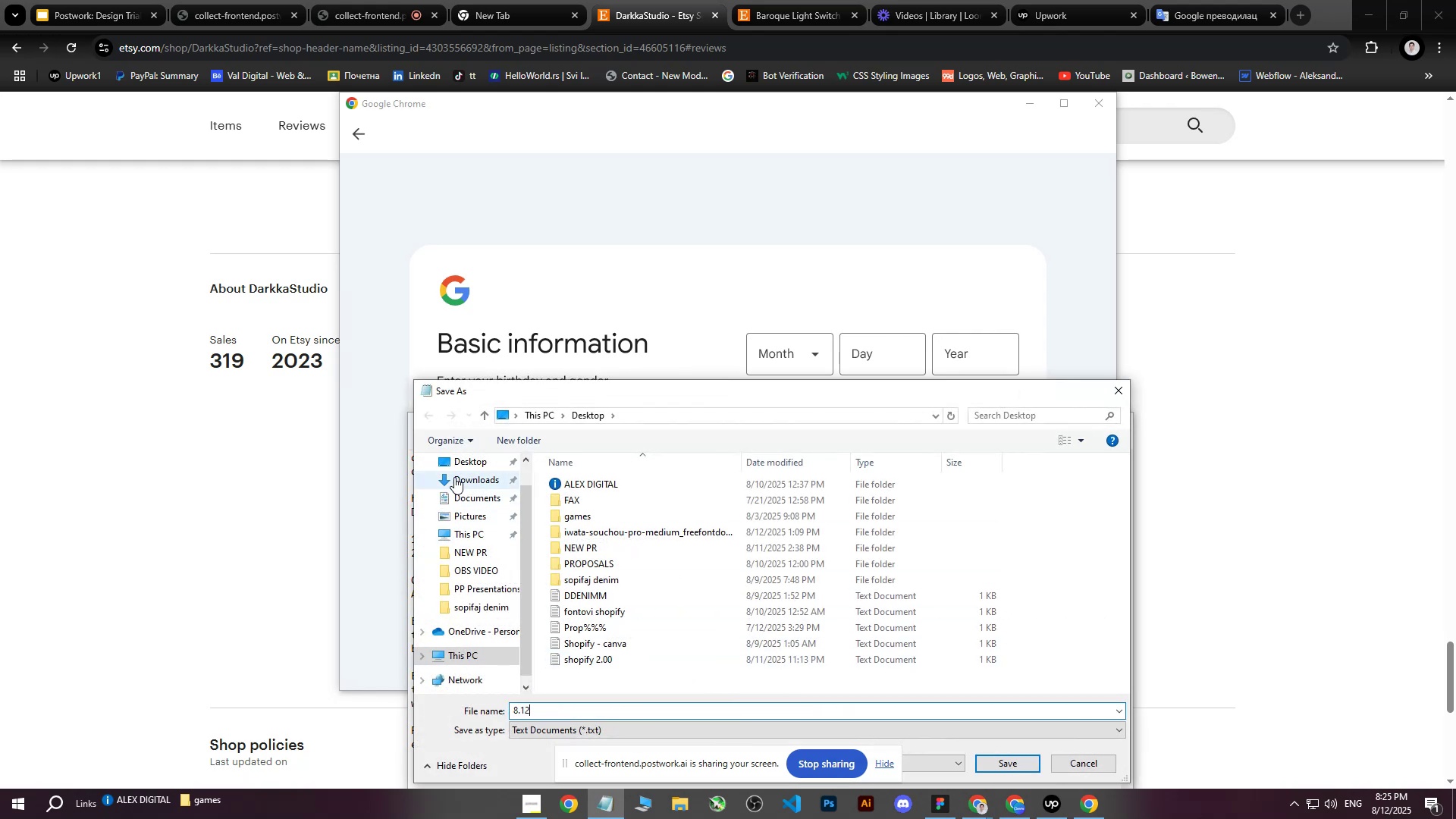 
left_click([463, 467])
 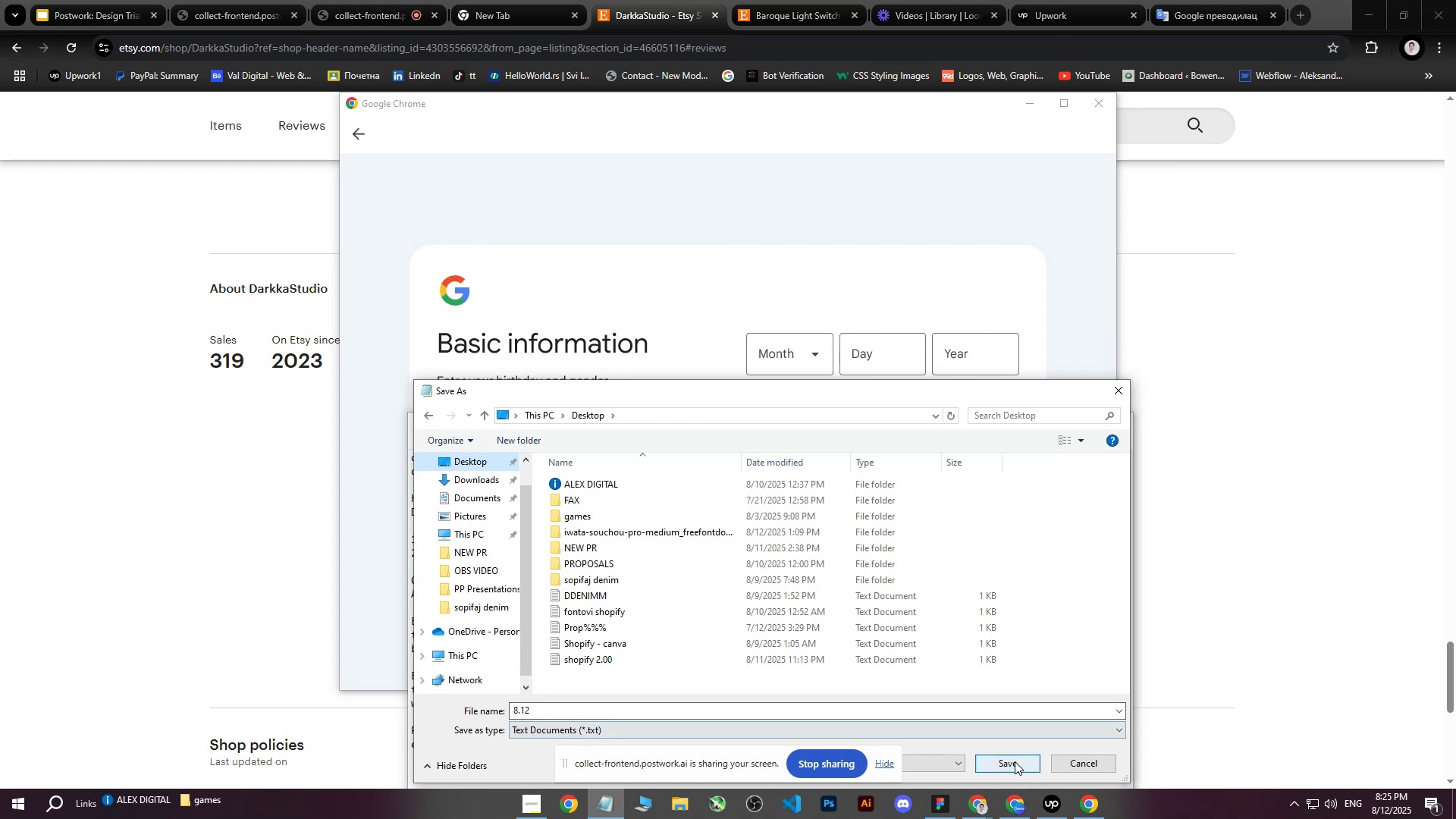 
left_click([1015, 761])
 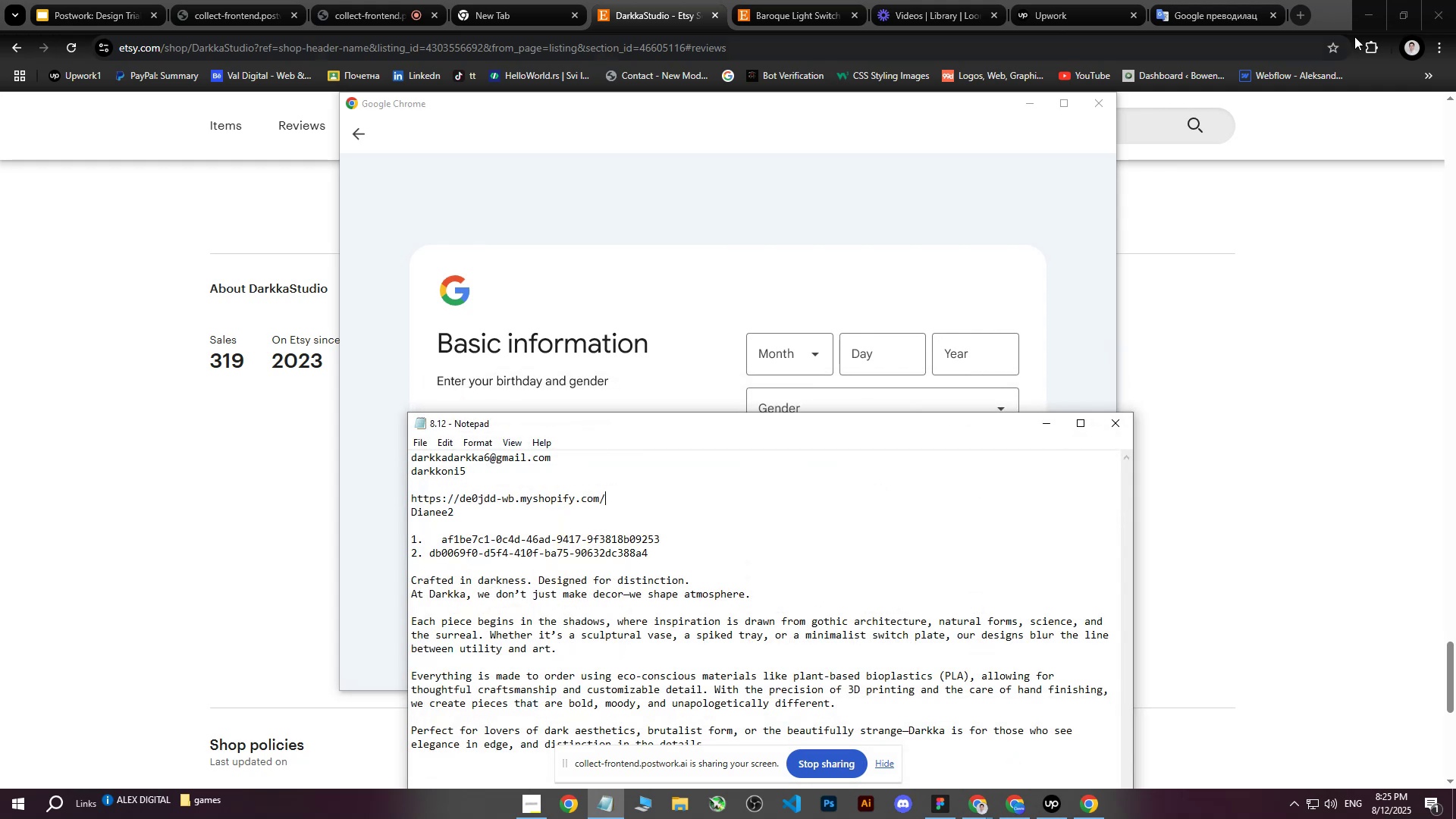 
left_click([1373, 20])
 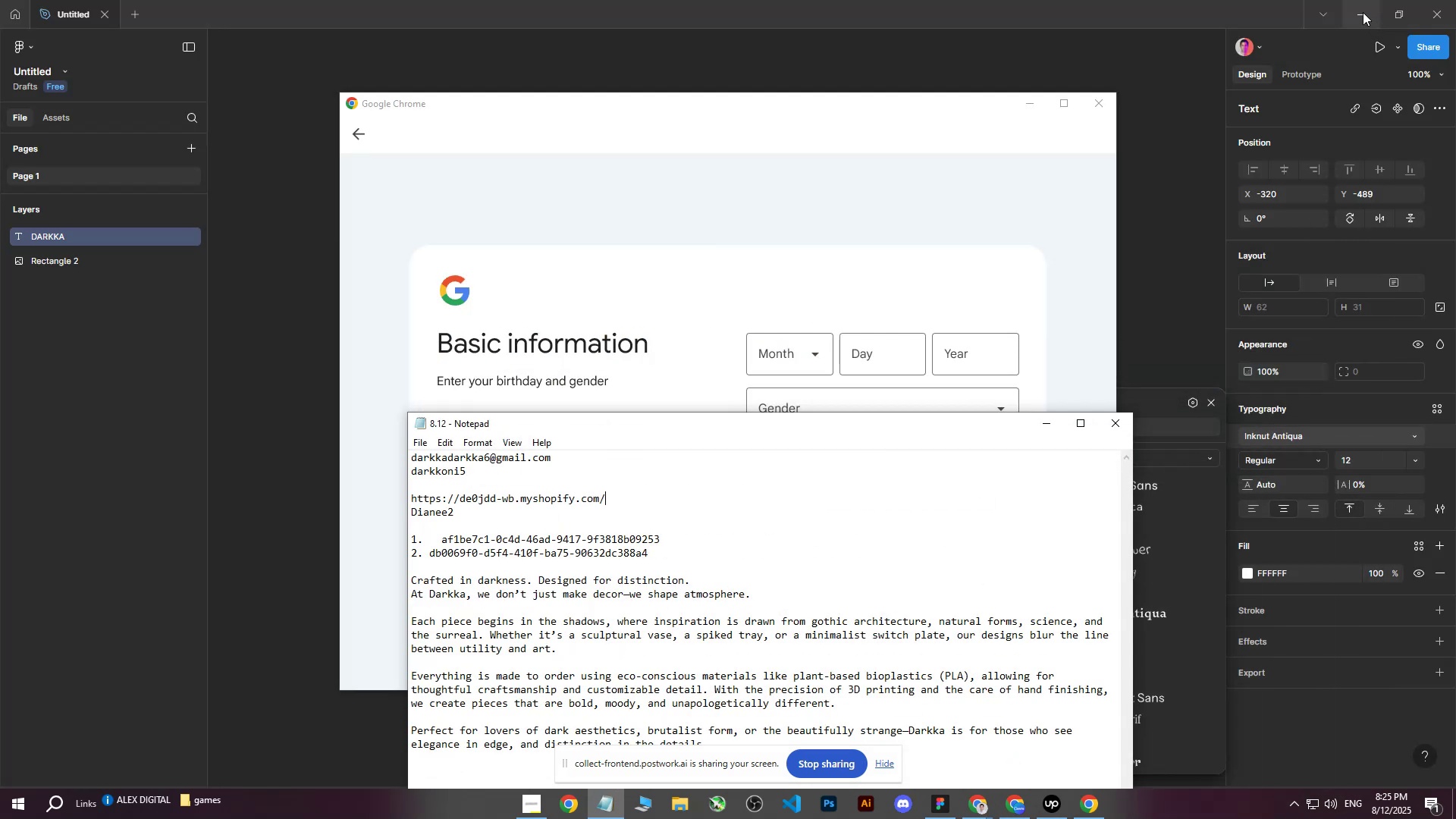 
left_click([1363, 12])
 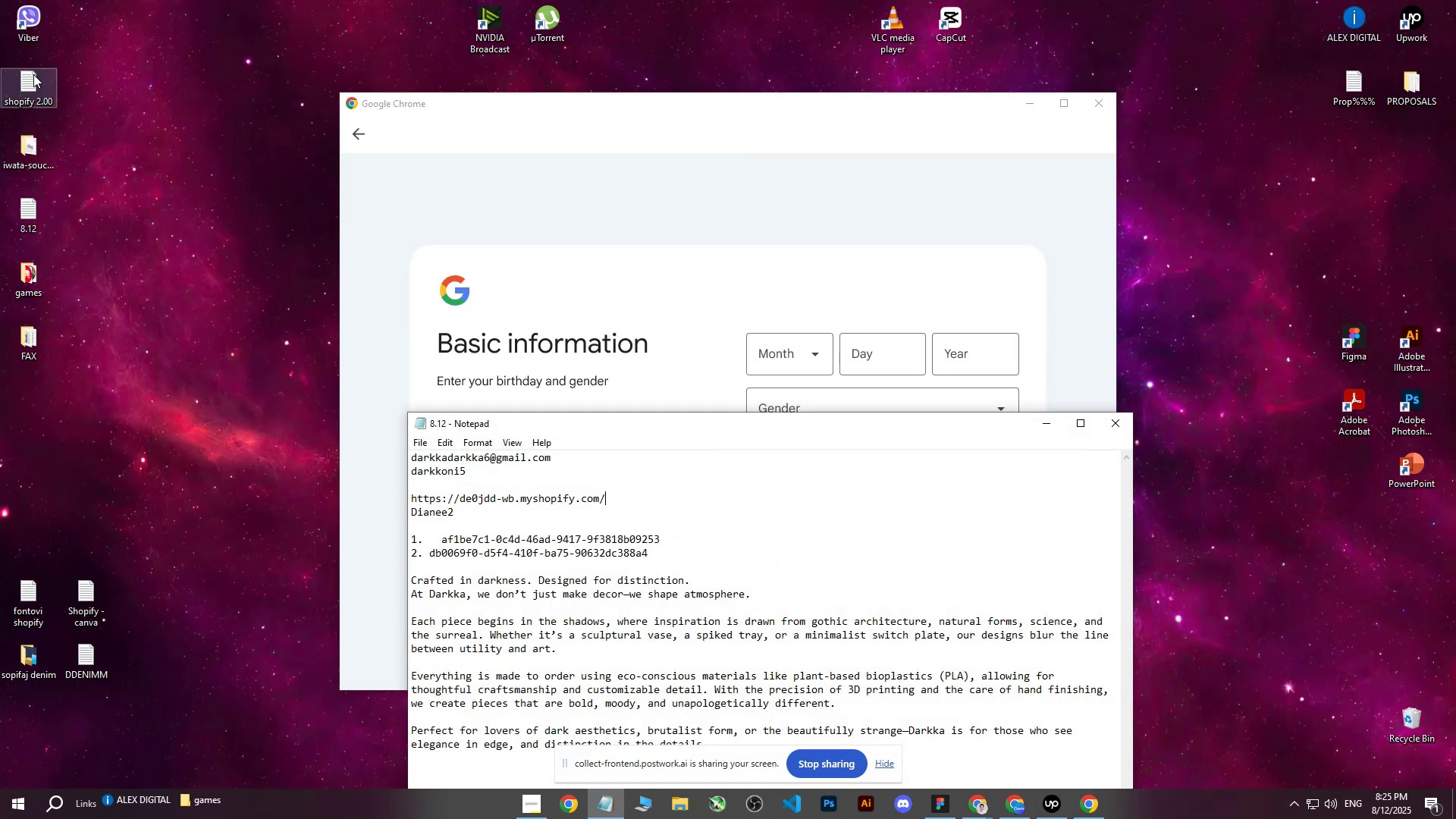 
left_click([84, 327])
 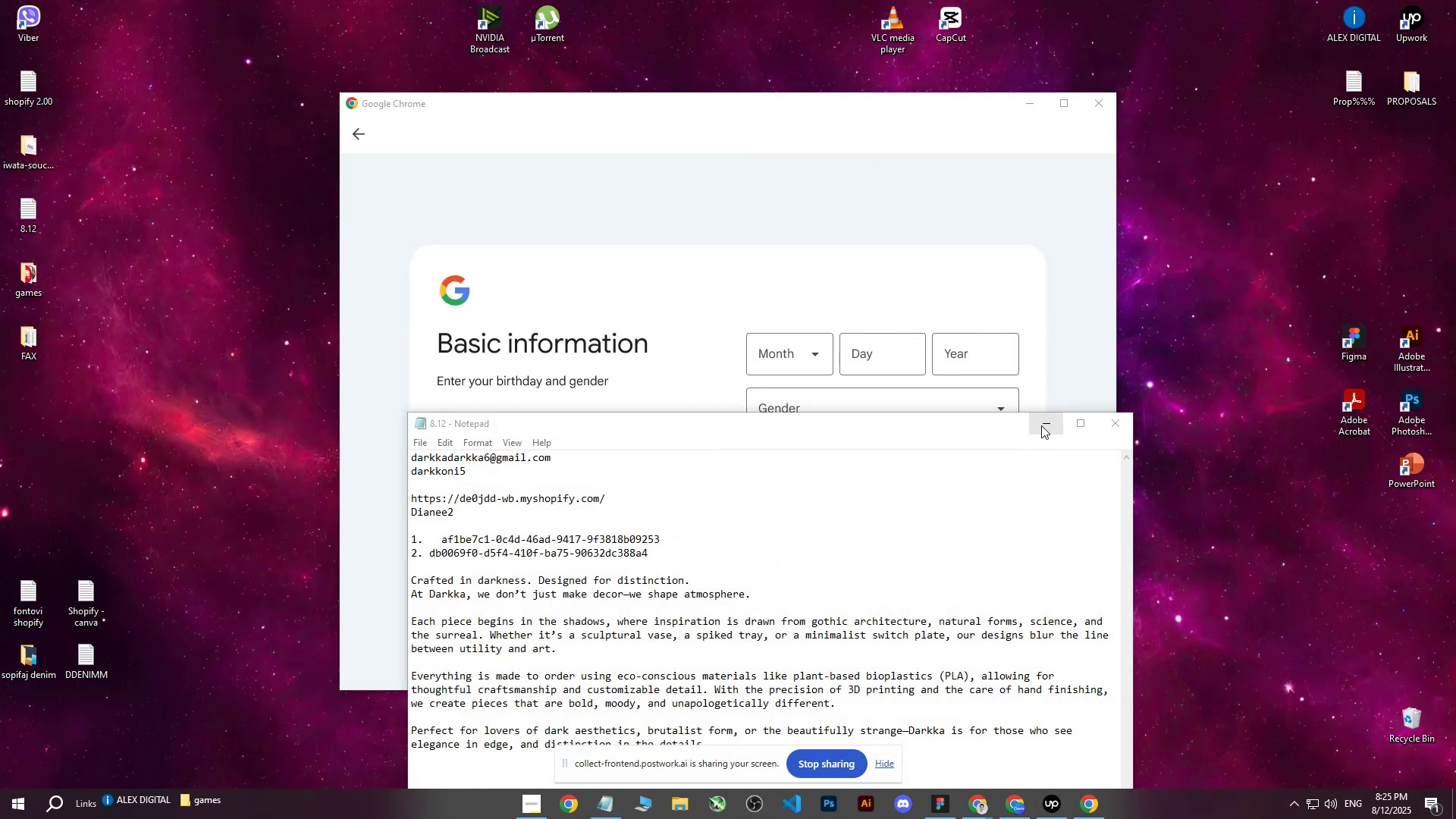 
left_click([1123, 428])
 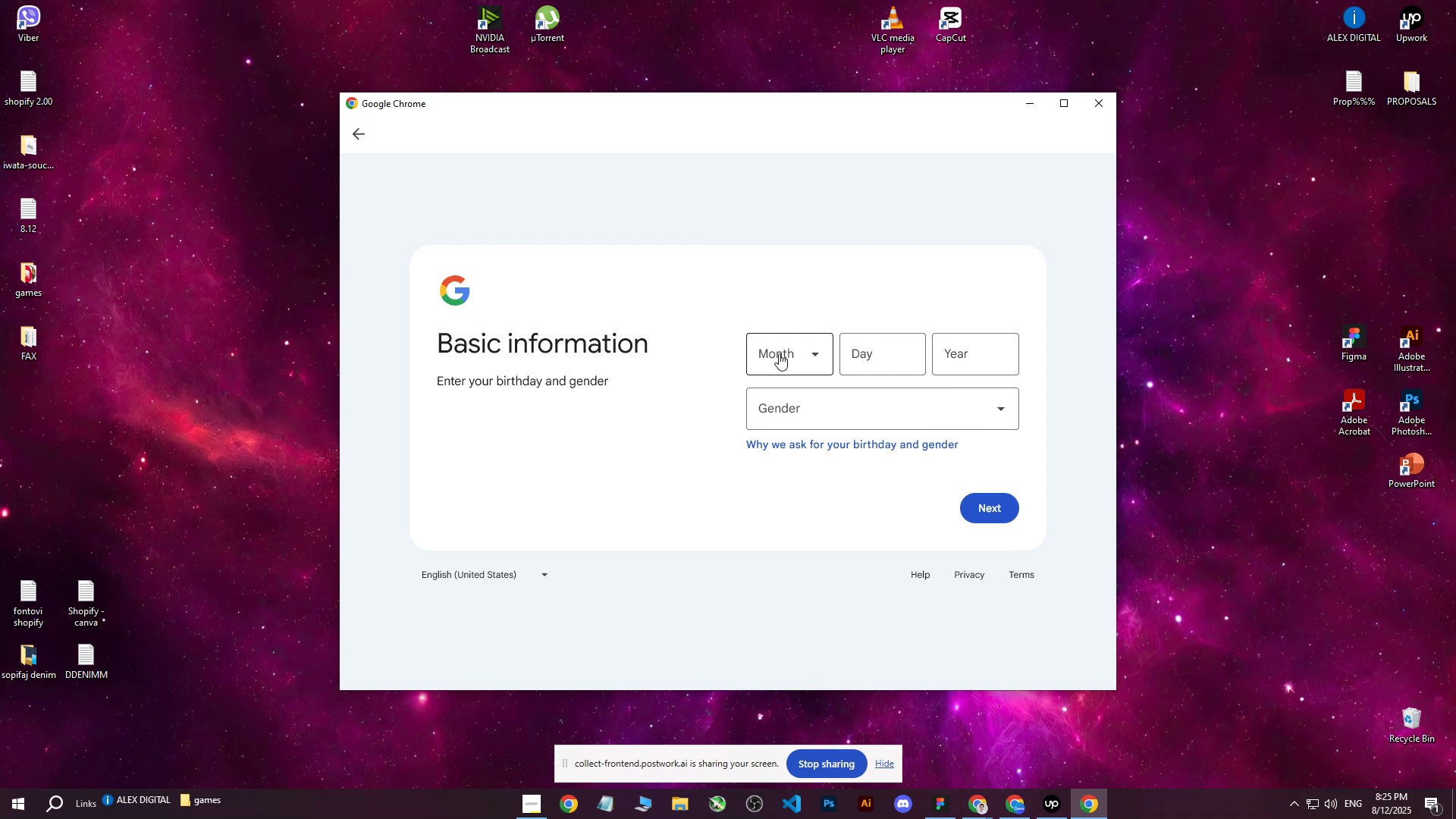 
left_click([778, 353])
 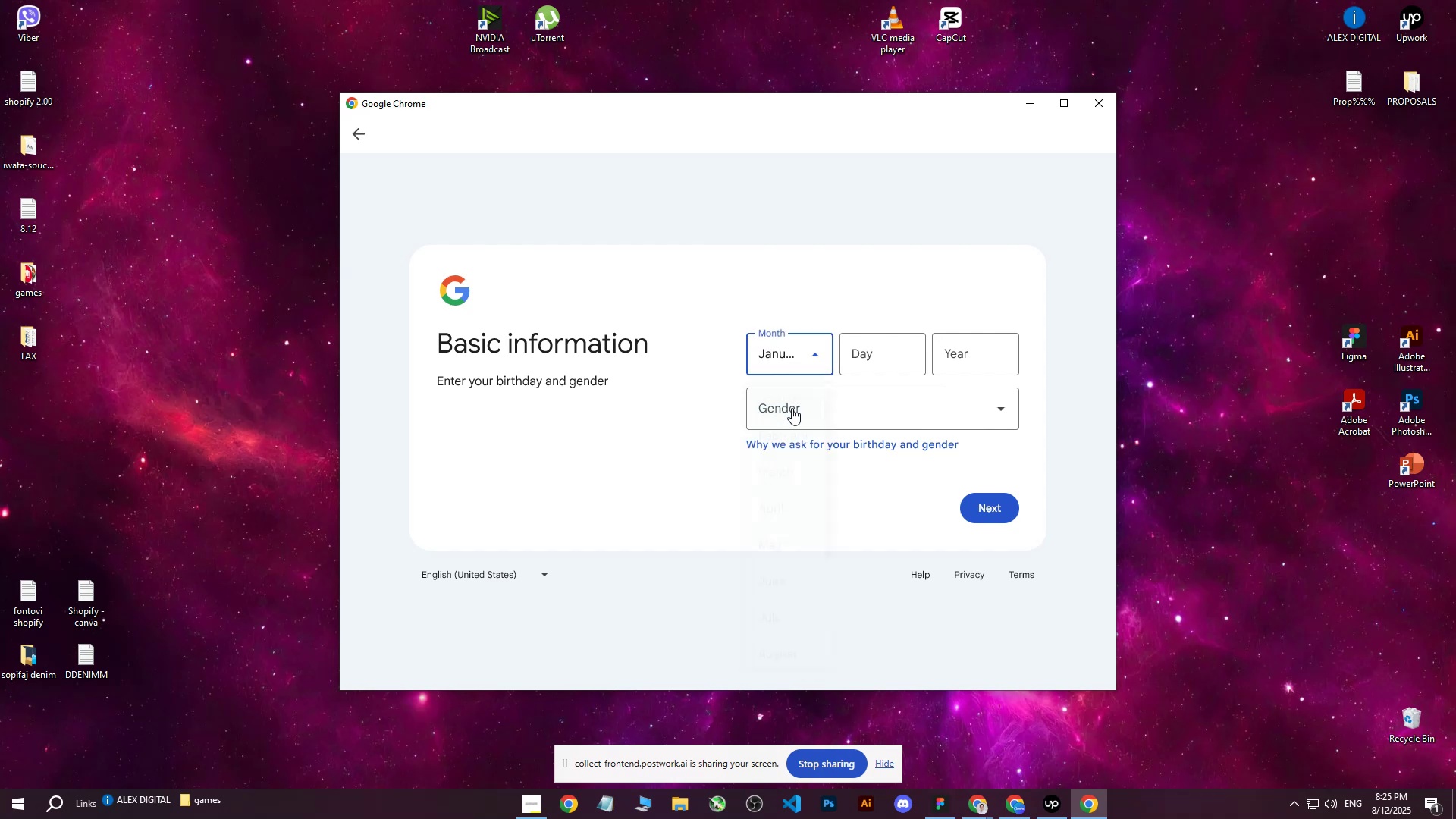 
double_click([886, 362])
 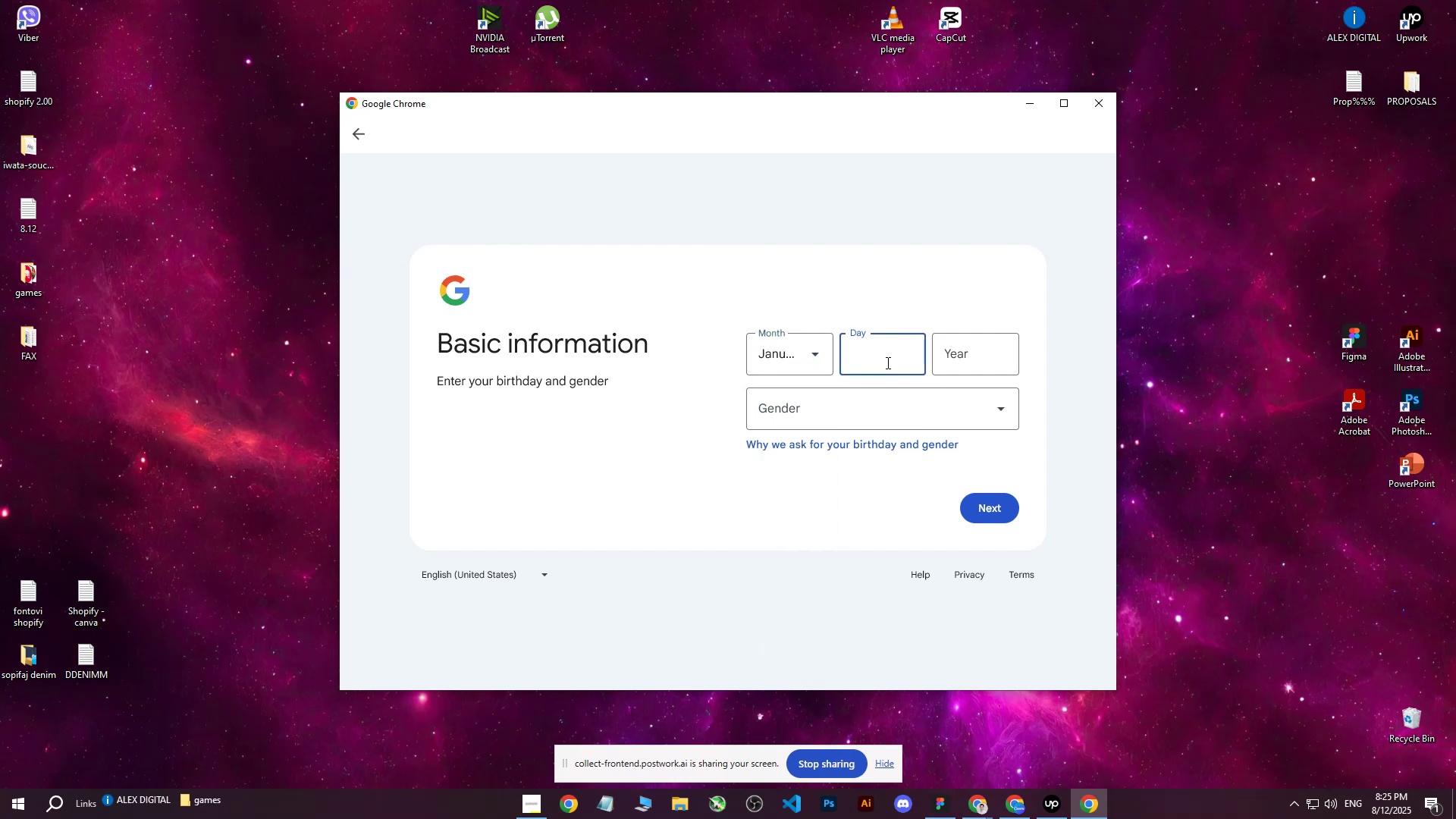 
type(091)
key(Tab)
type(2000)
 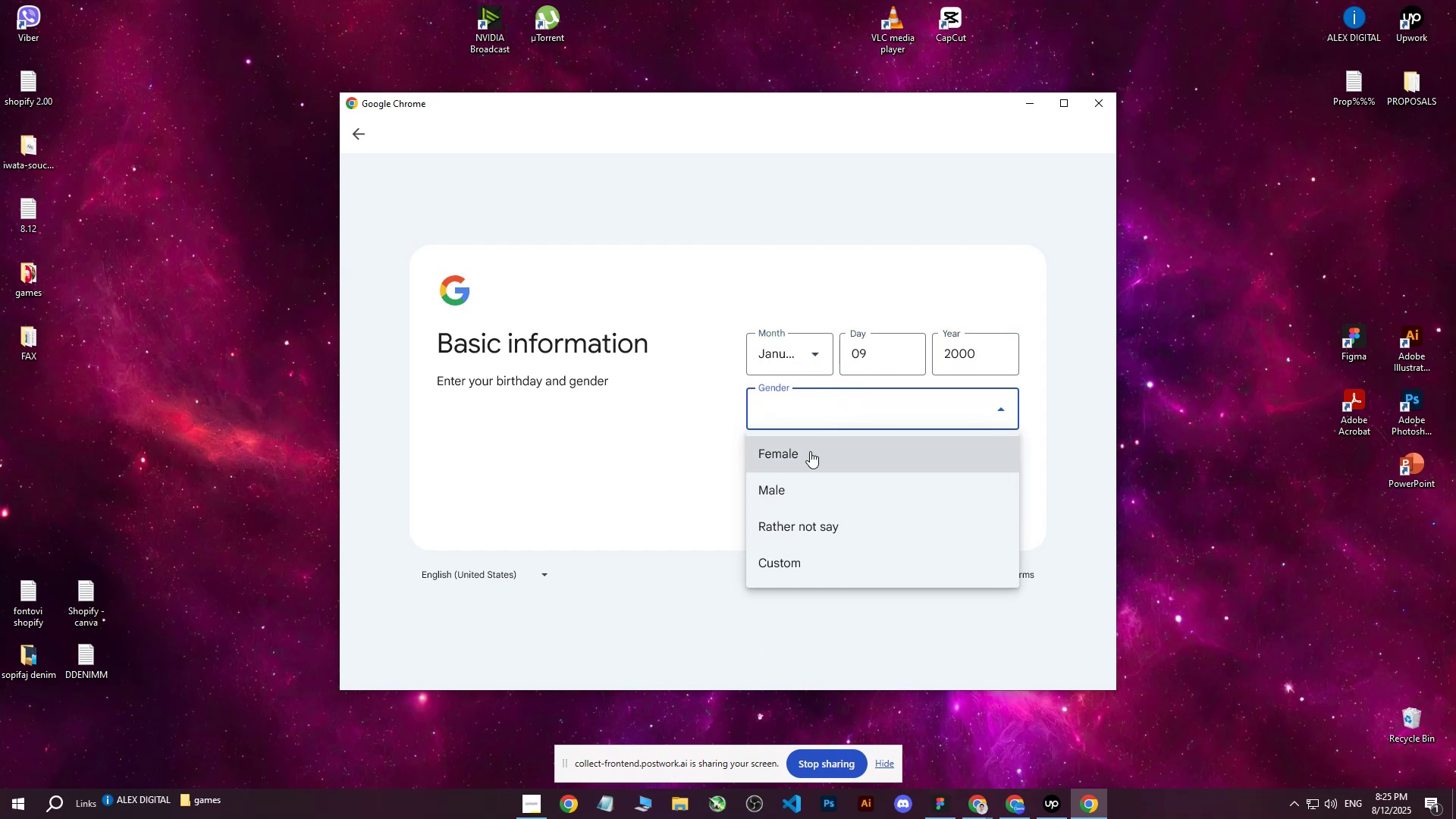 
left_click([791, 481])
 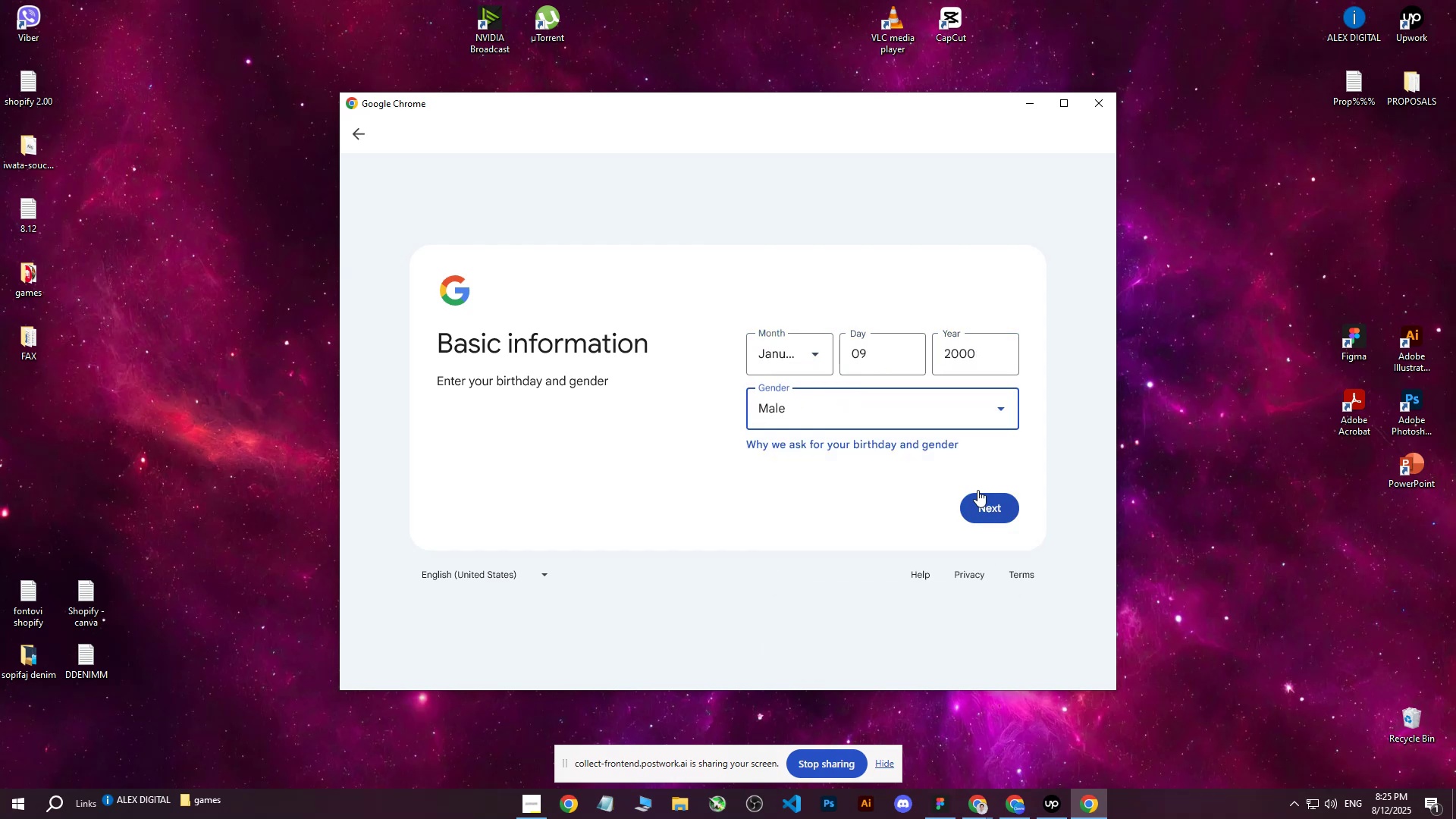 
left_click([977, 490])
 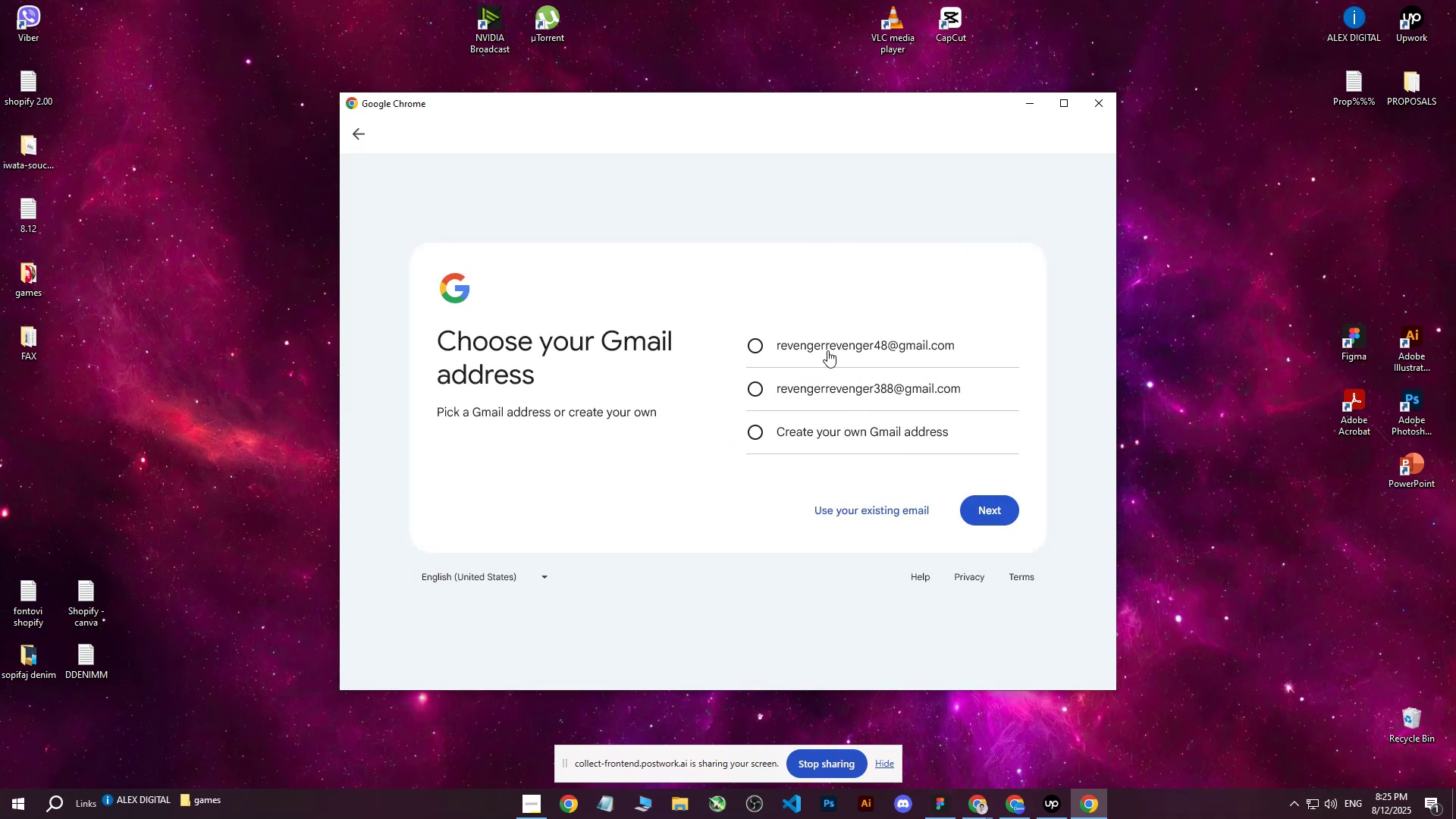 
left_click([814, 348])
 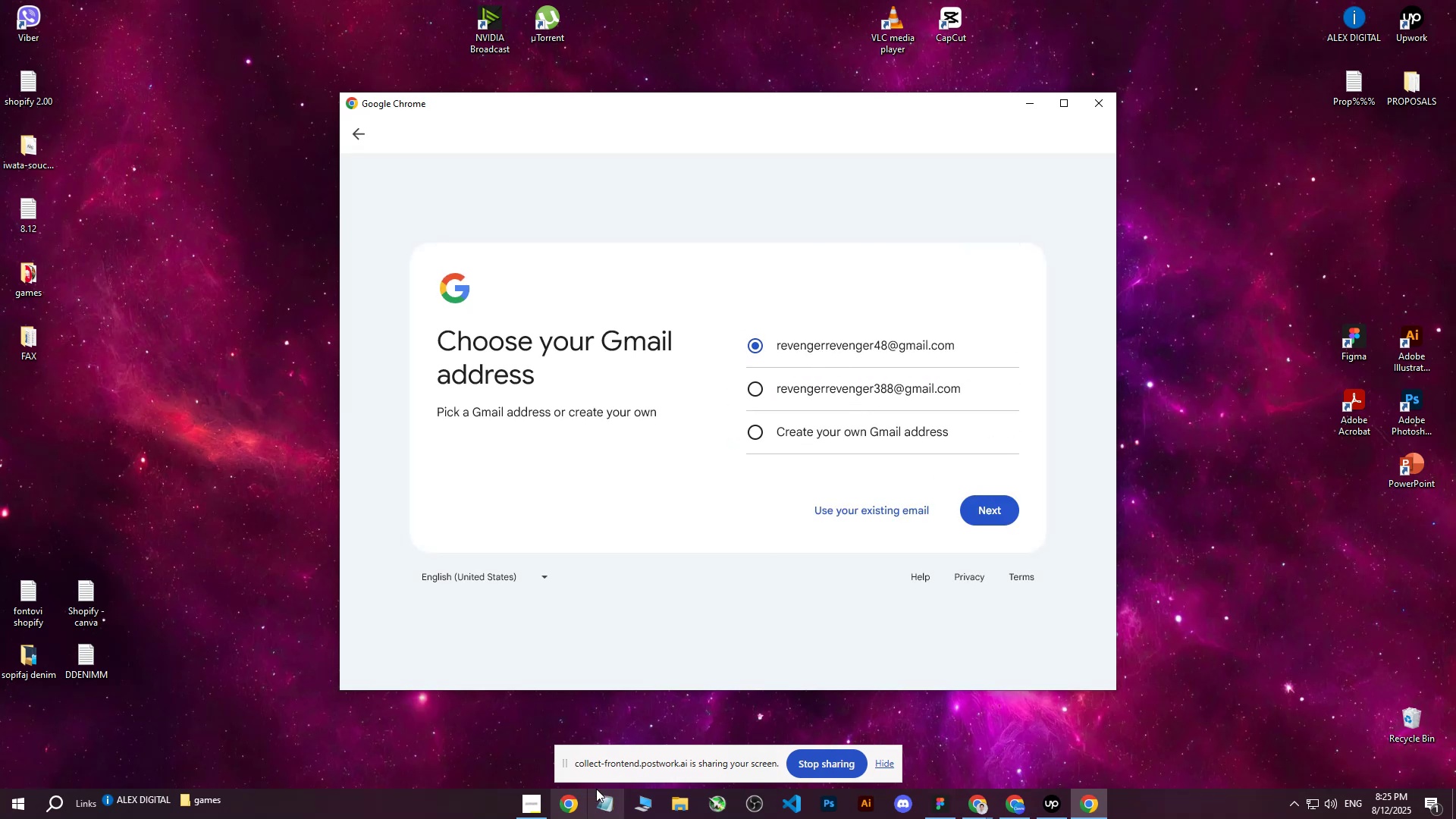 
left_click([607, 799])
 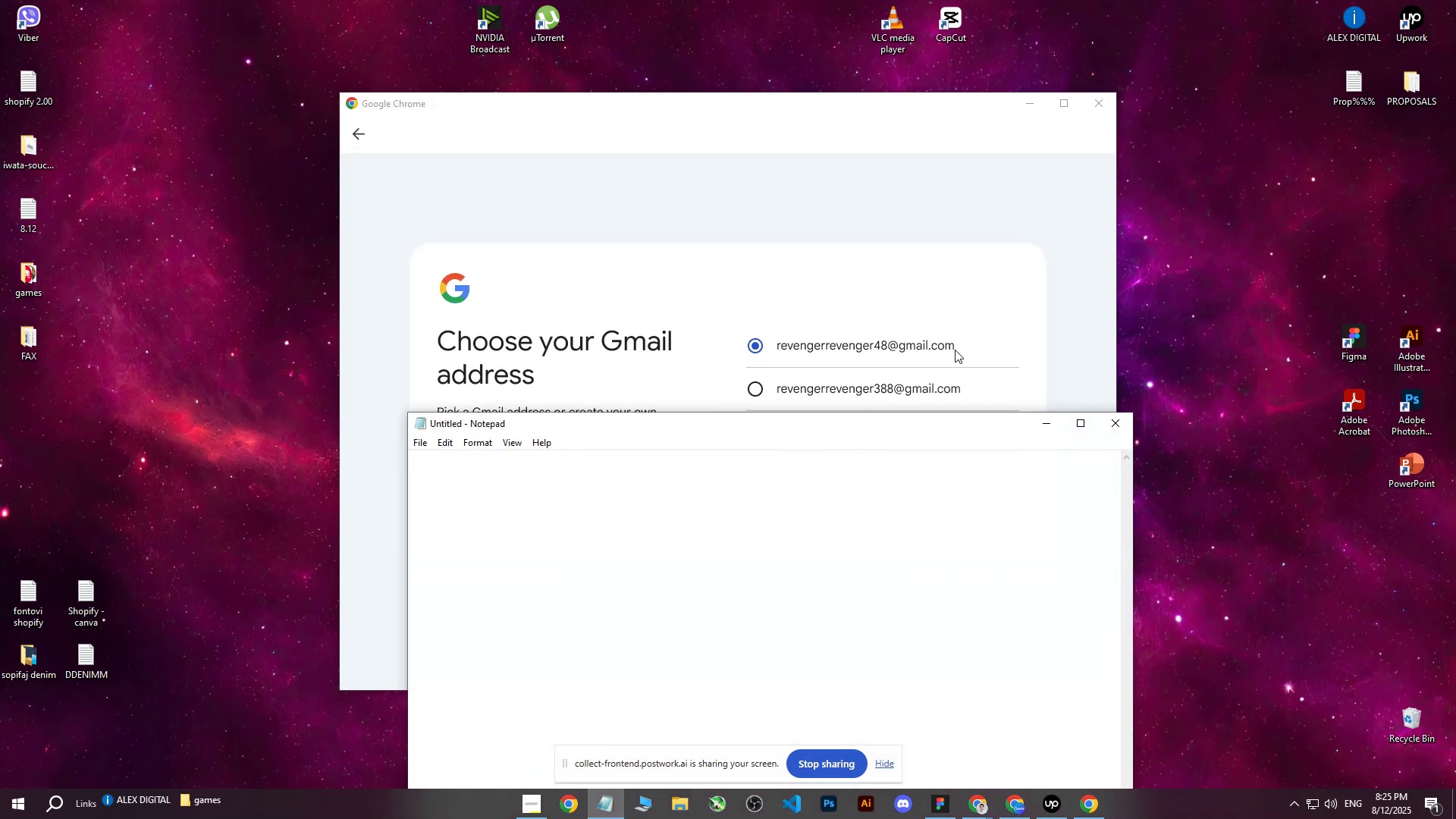 
left_click_drag(start_coordinate=[961, 347], to_coordinate=[777, 352])
 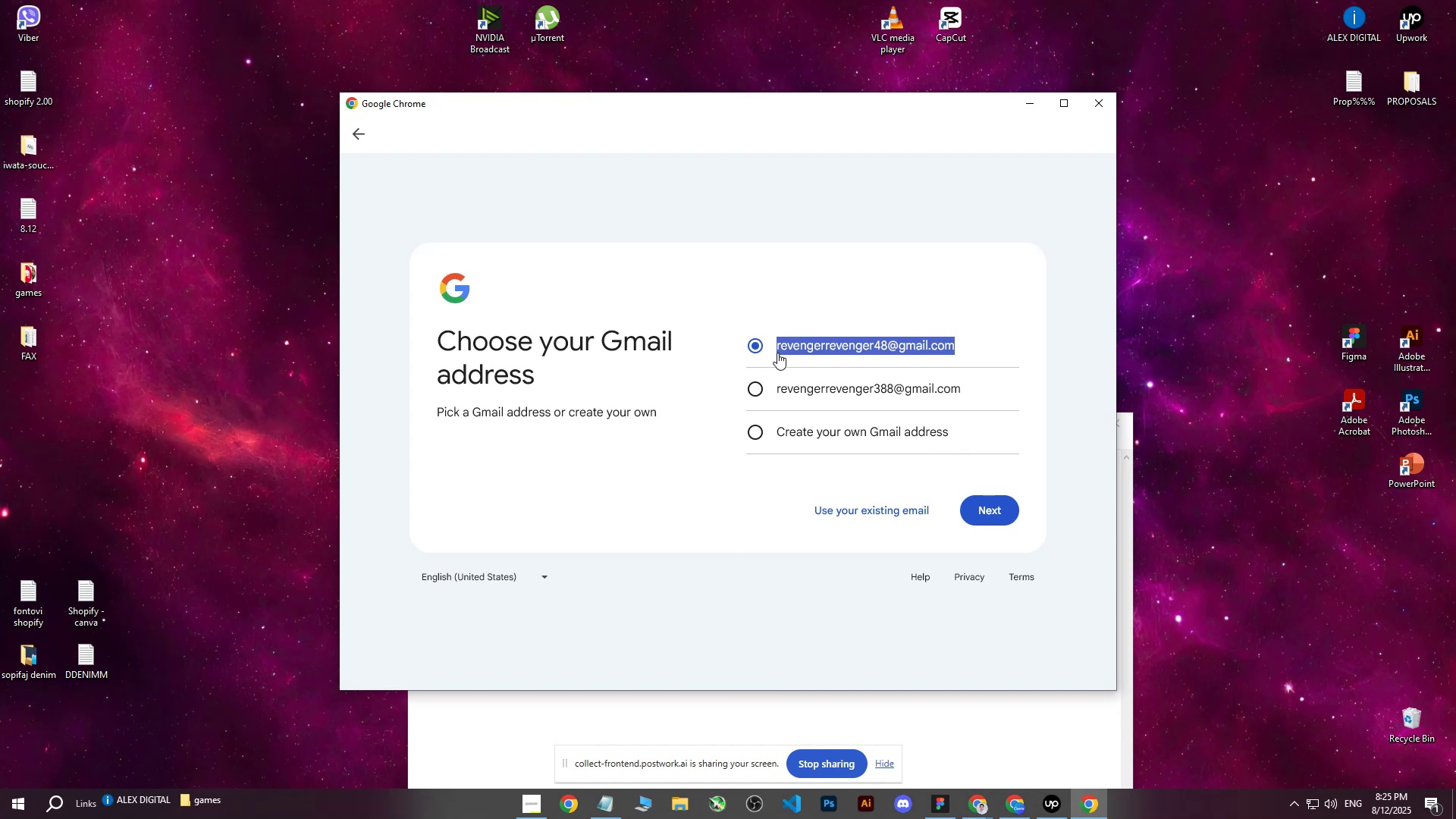 
key(Control+ControlLeft)
 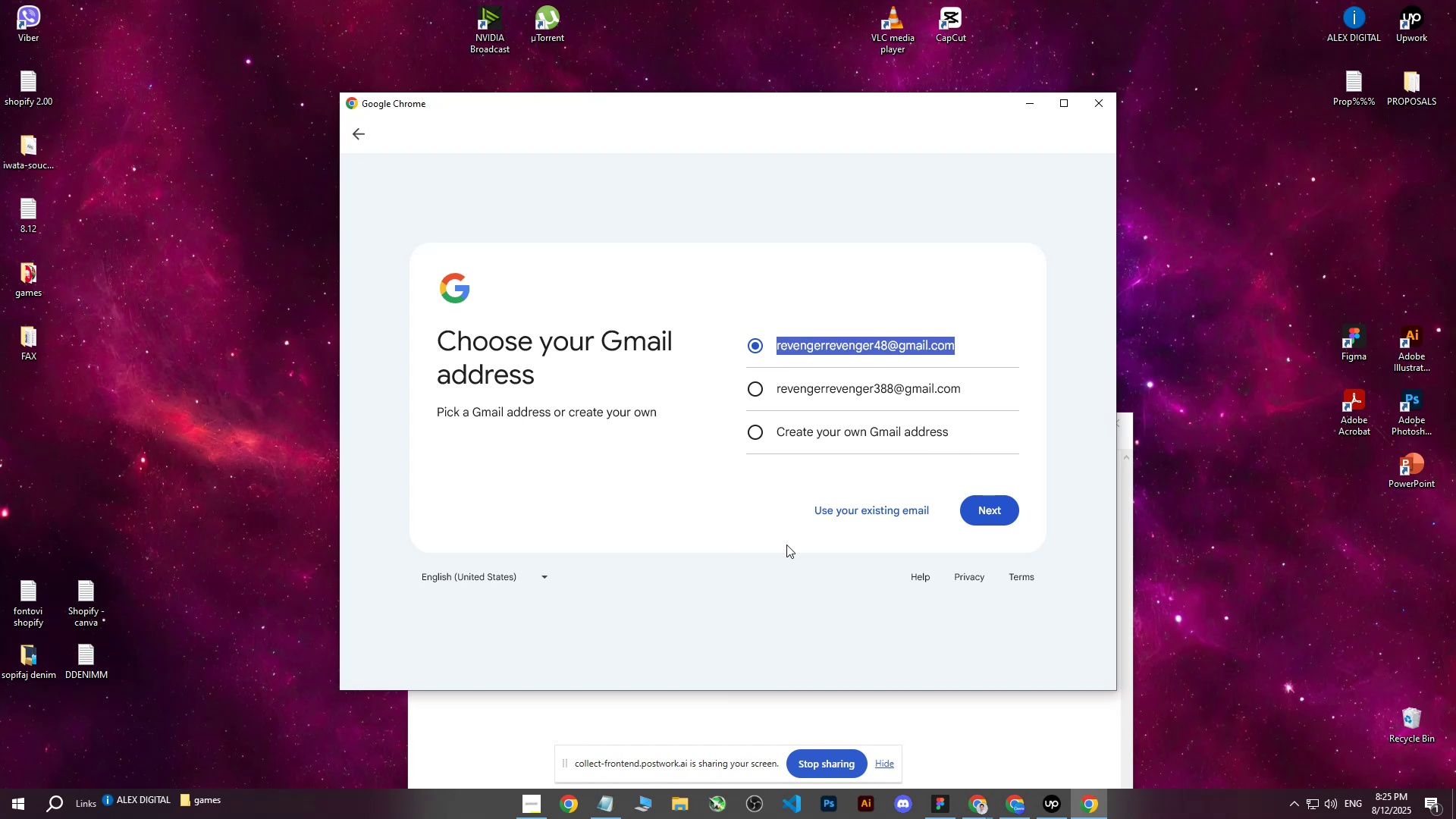 
key(Control+C)
 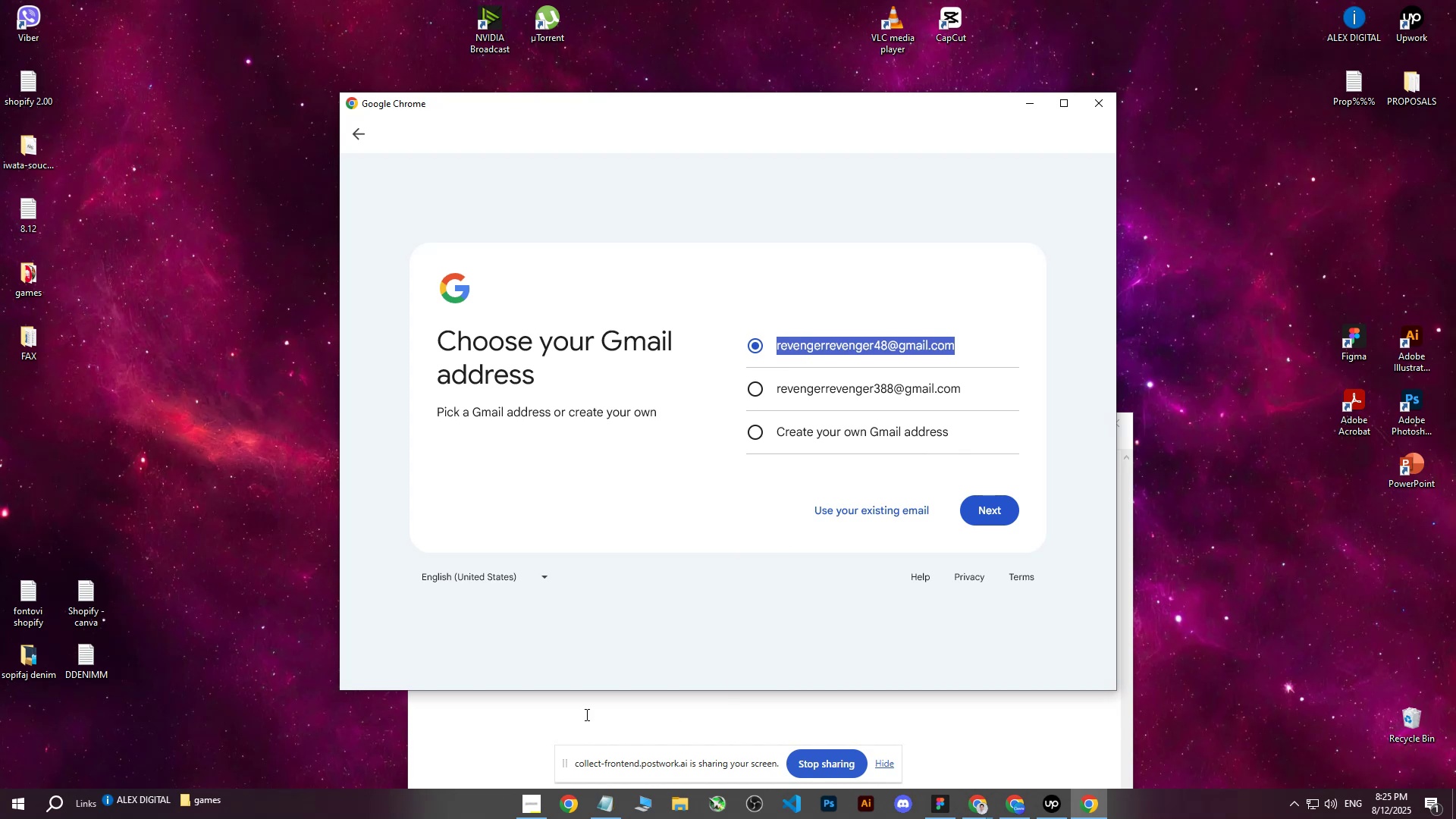 
left_click([585, 714])
 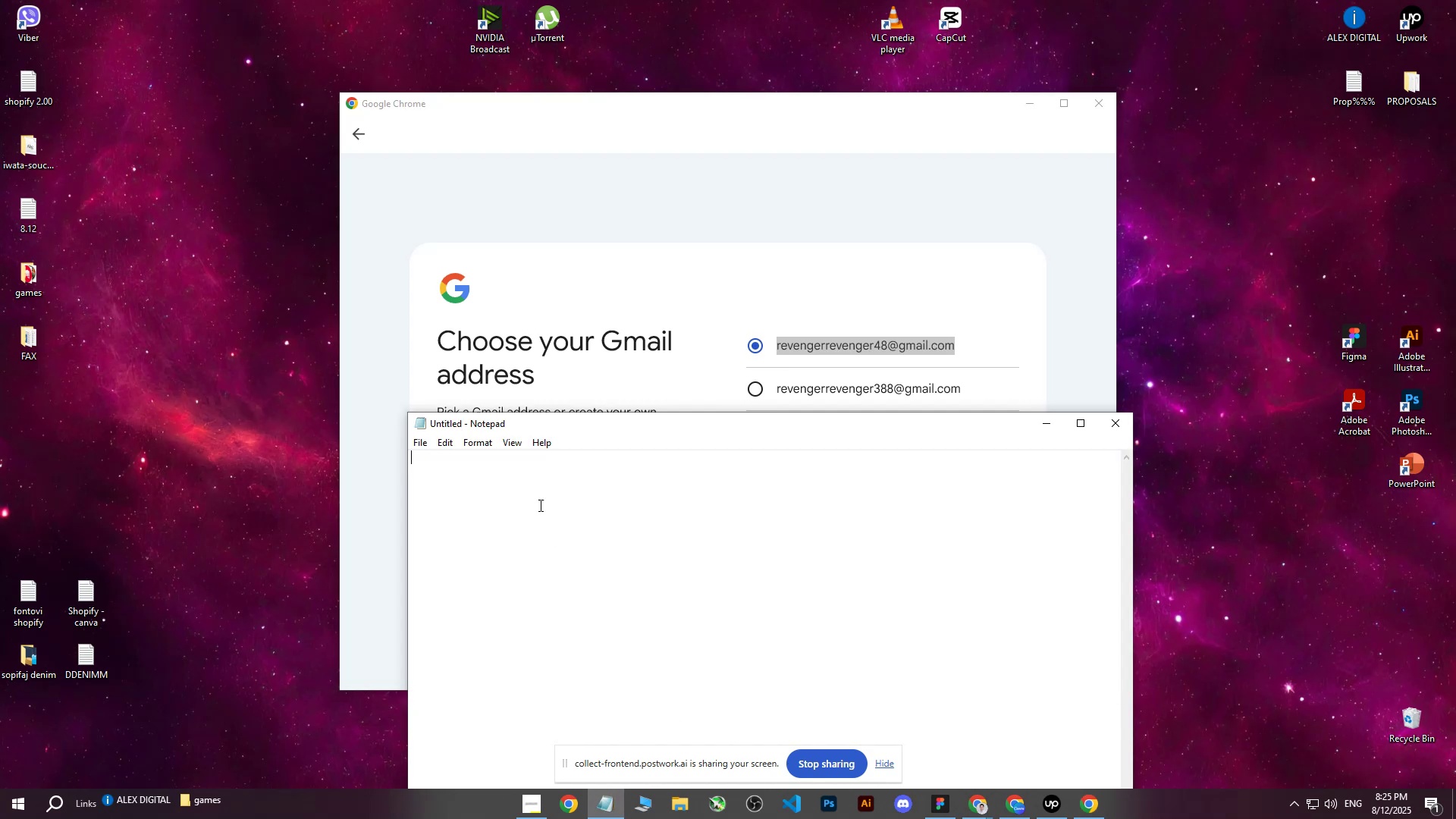 
key(Control+ControlLeft)
 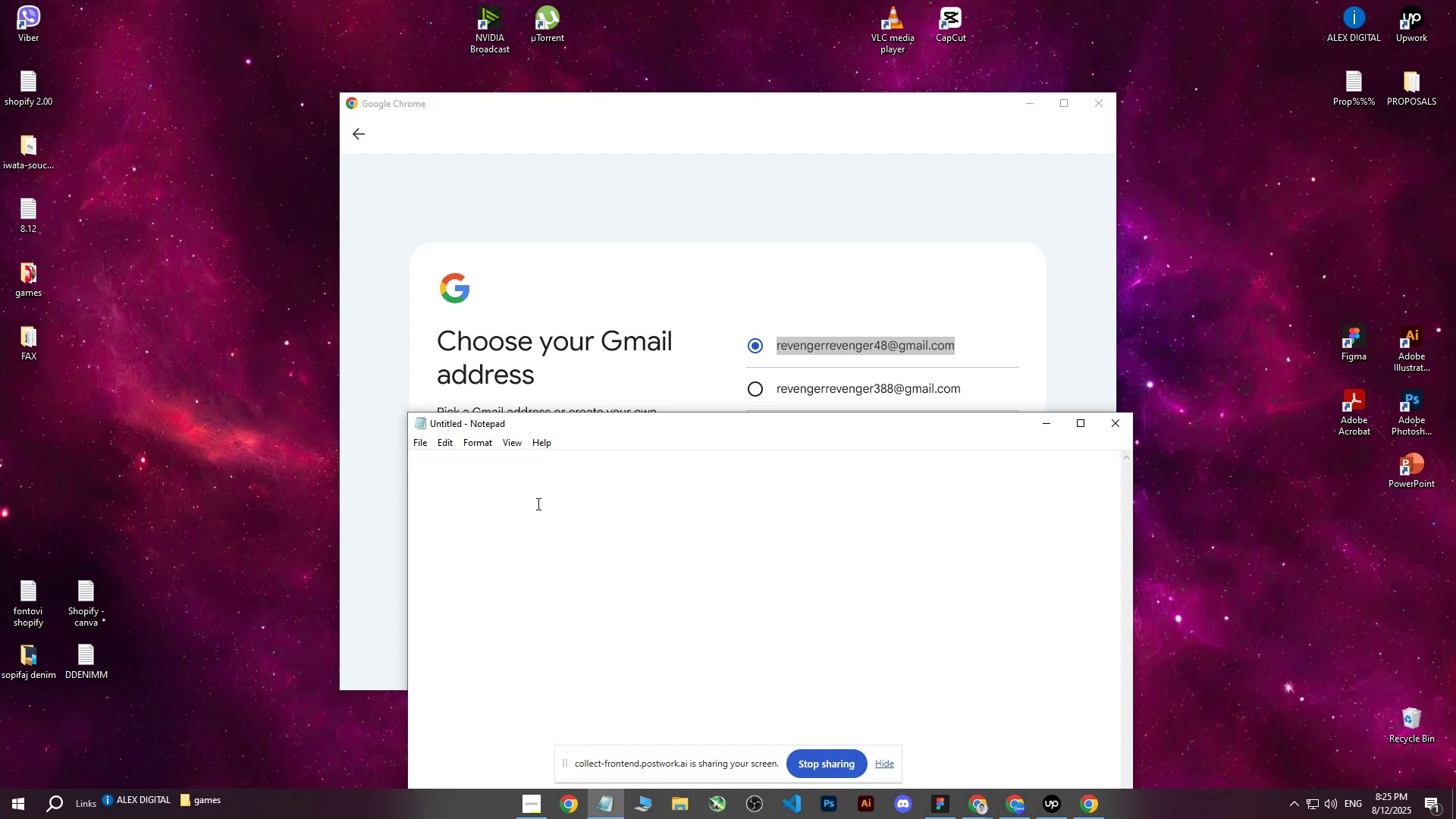 
key(Control+V)
 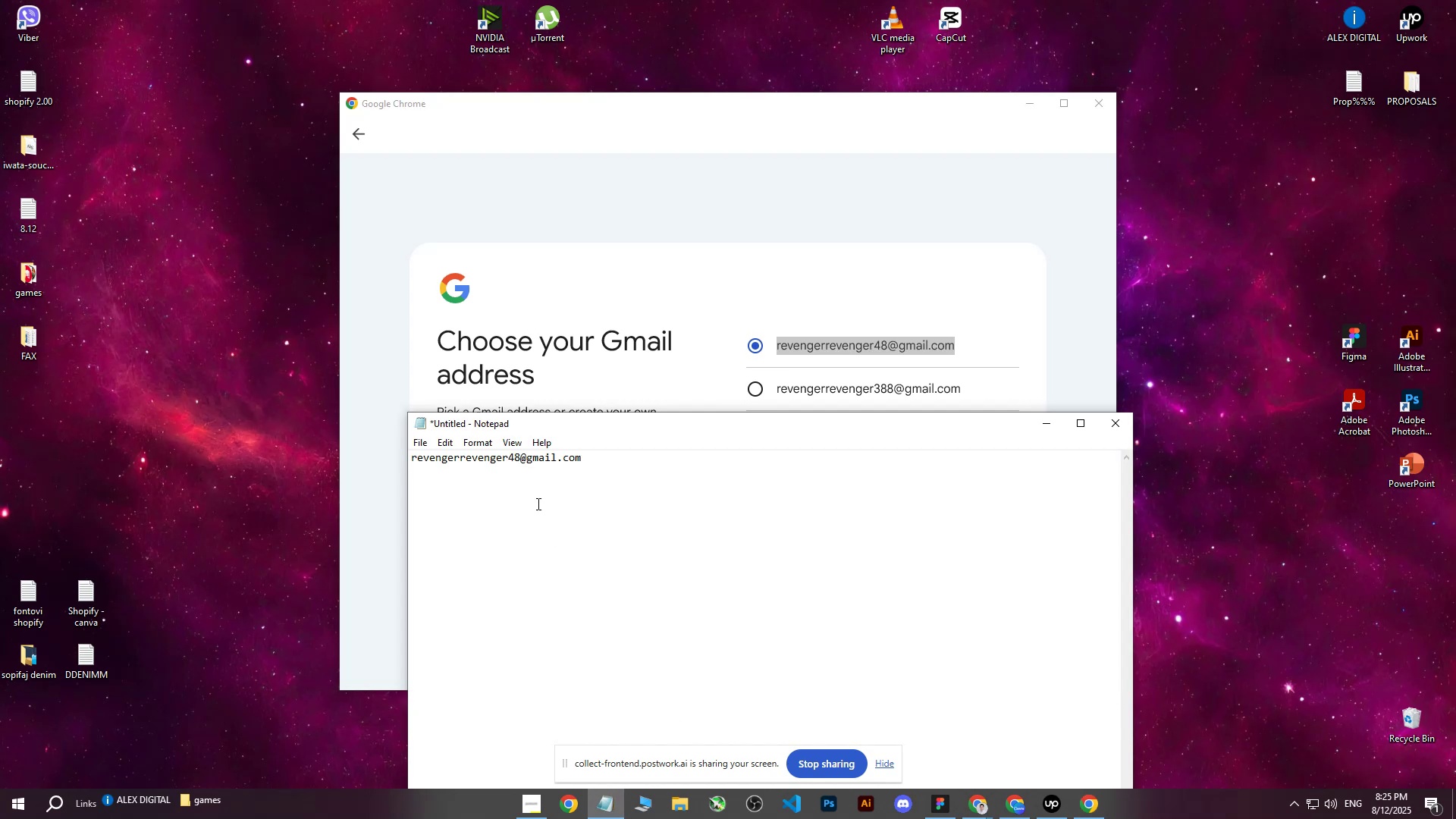 
key(Enter)
 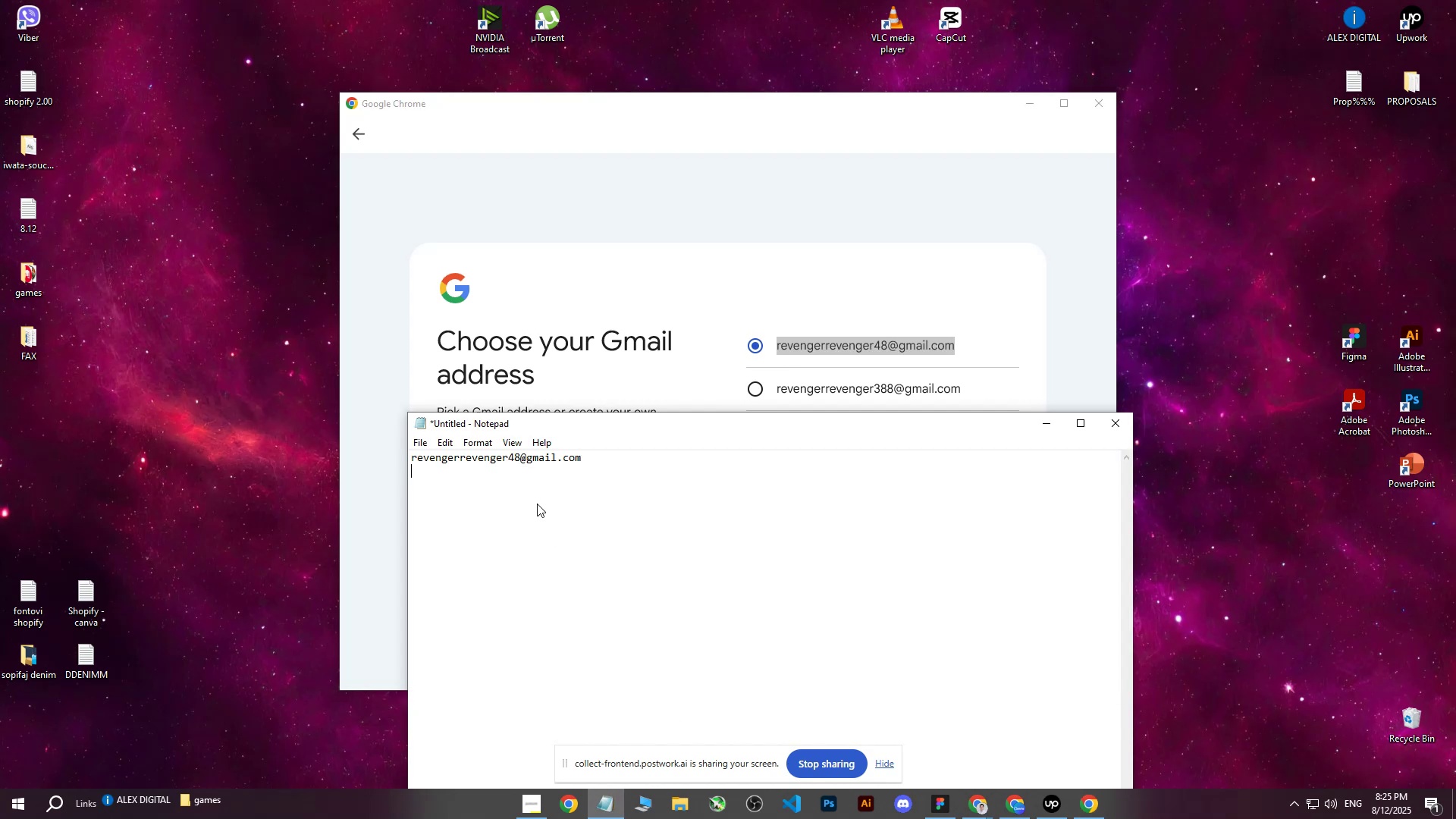 
key(Enter)
 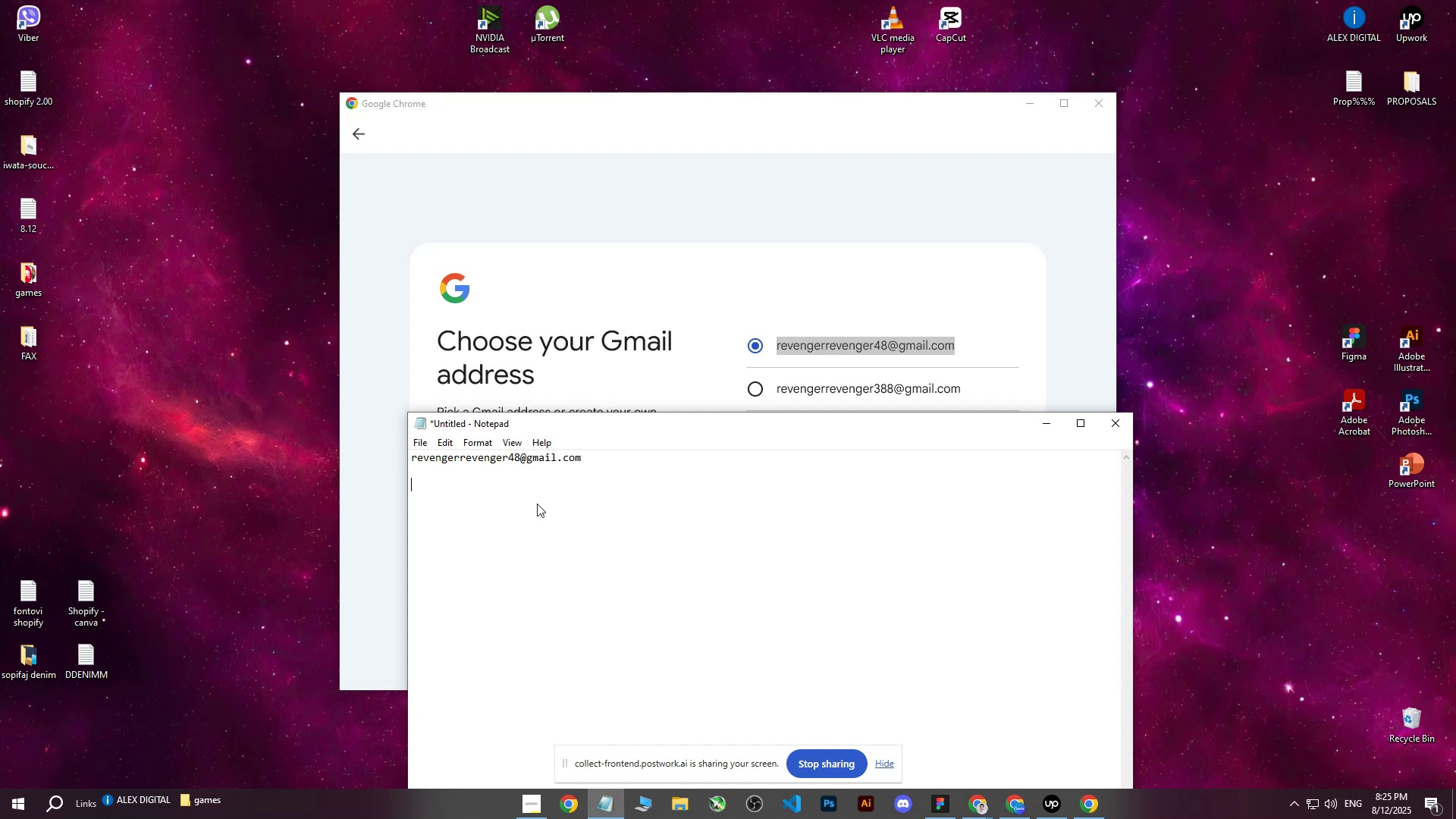 
type(revengersamja221)
 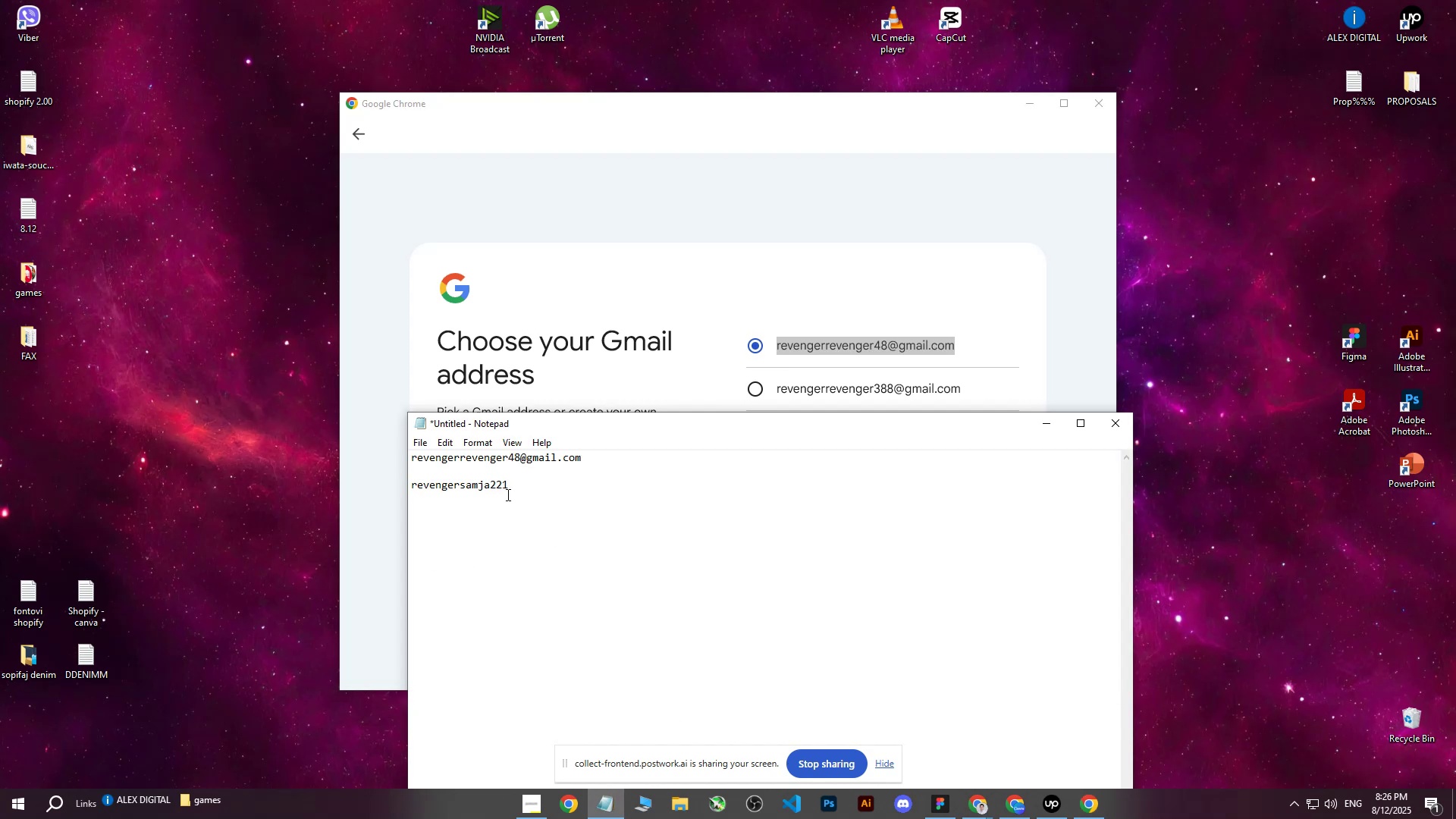 
left_click_drag(start_coordinate=[513, 485], to_coordinate=[412, 480])
 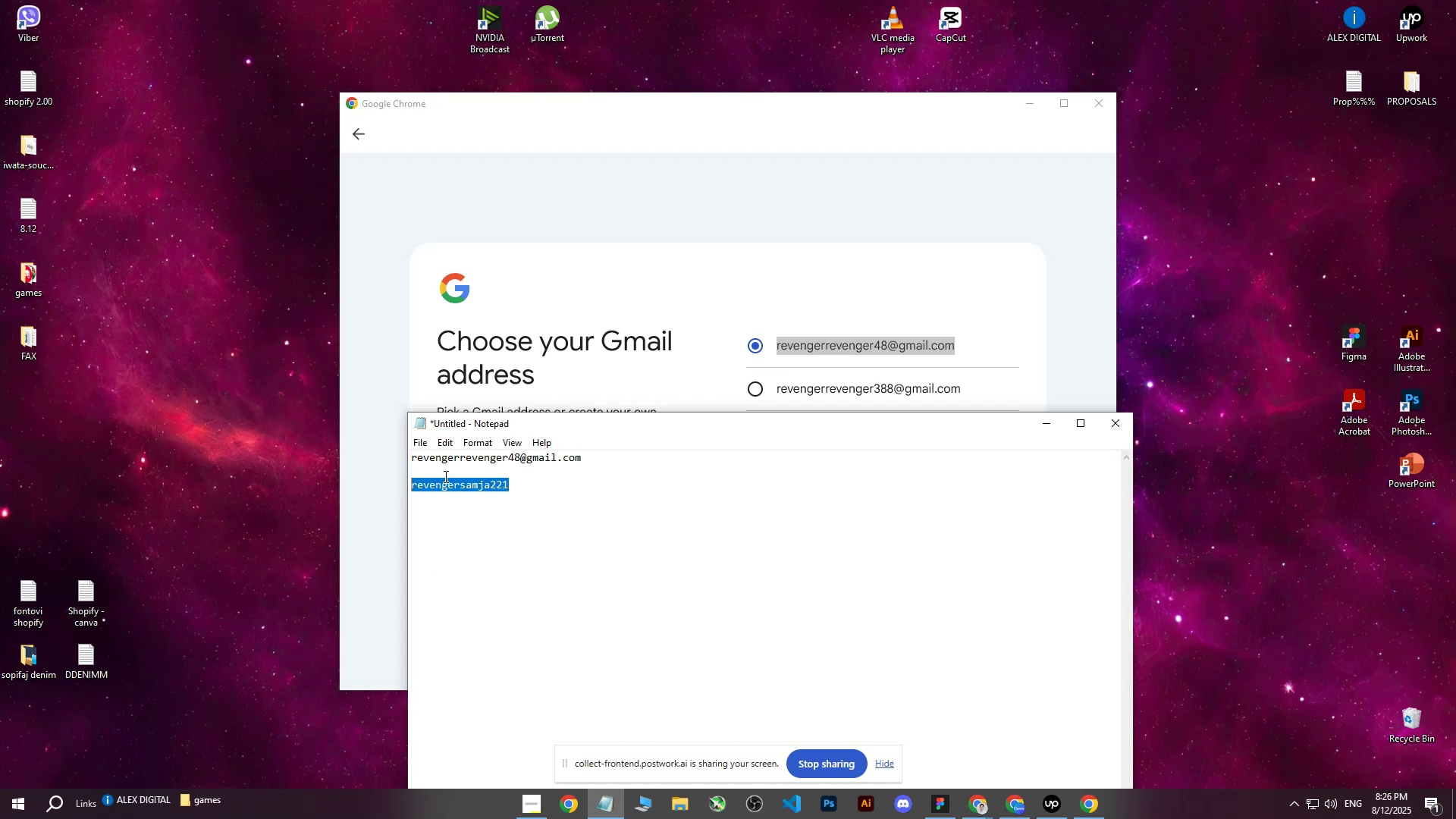 
key(Control+ControlLeft)
 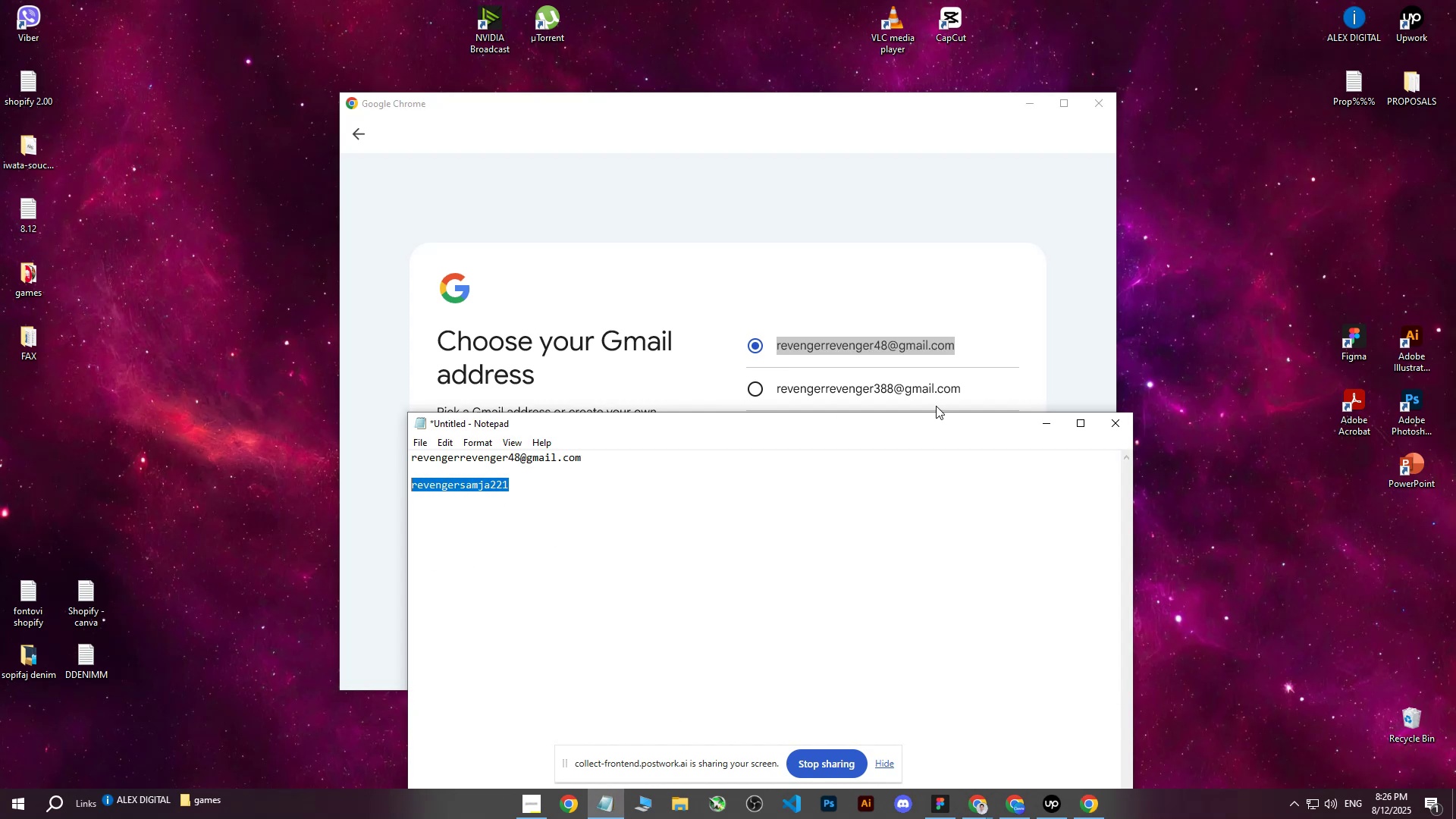 
key(Control+C)
 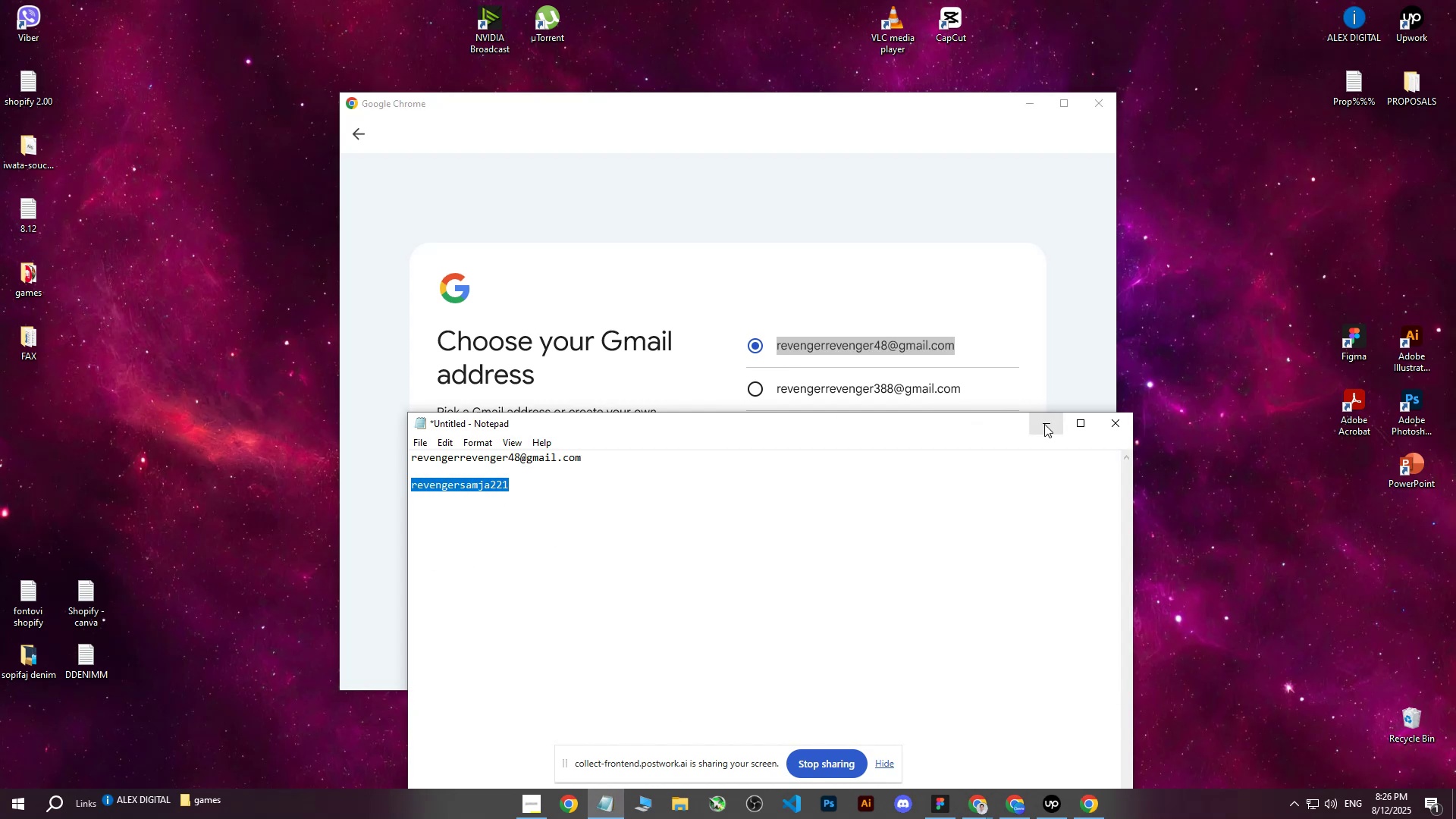 
left_click([1044, 424])
 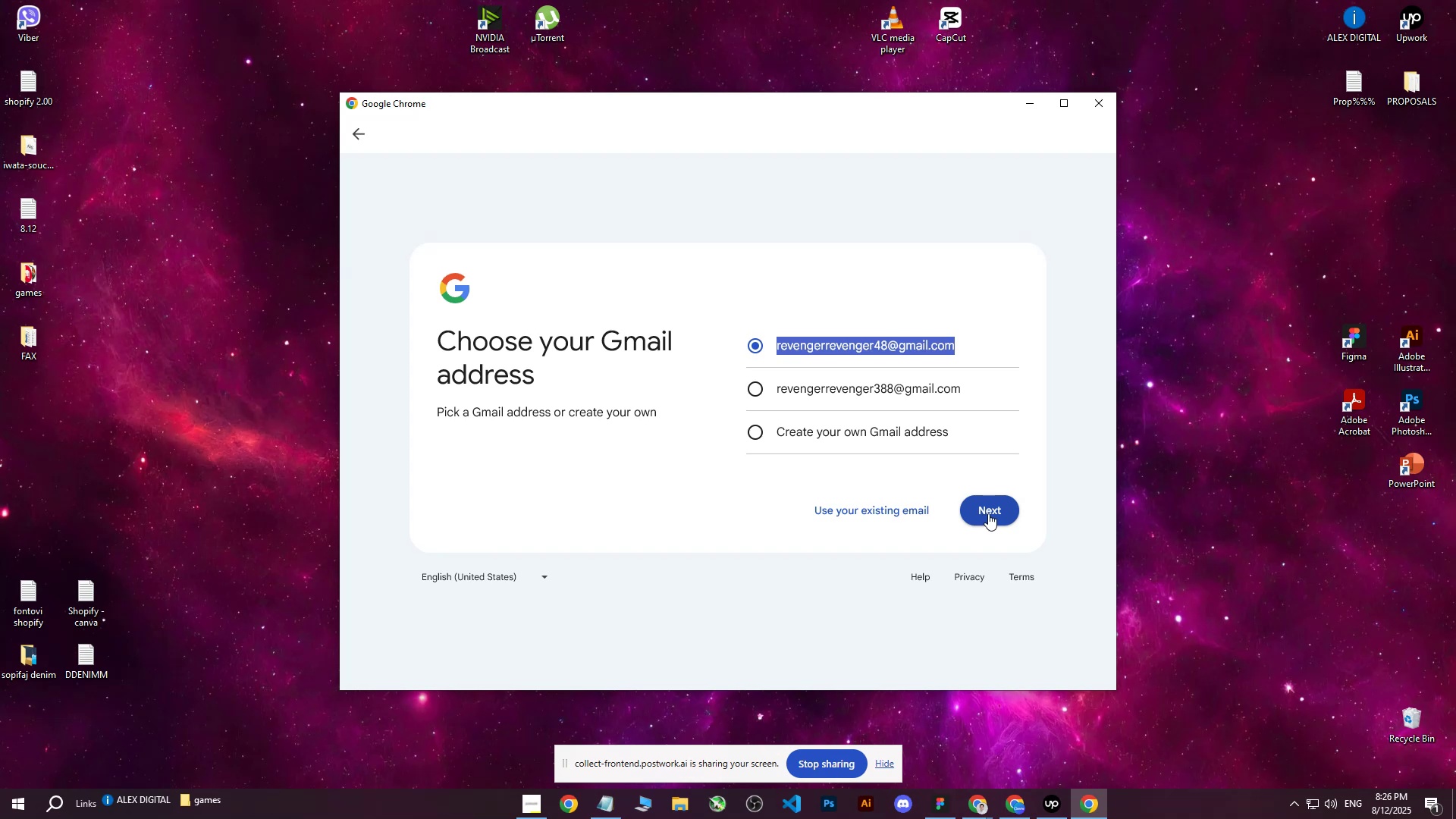 
left_click([993, 509])
 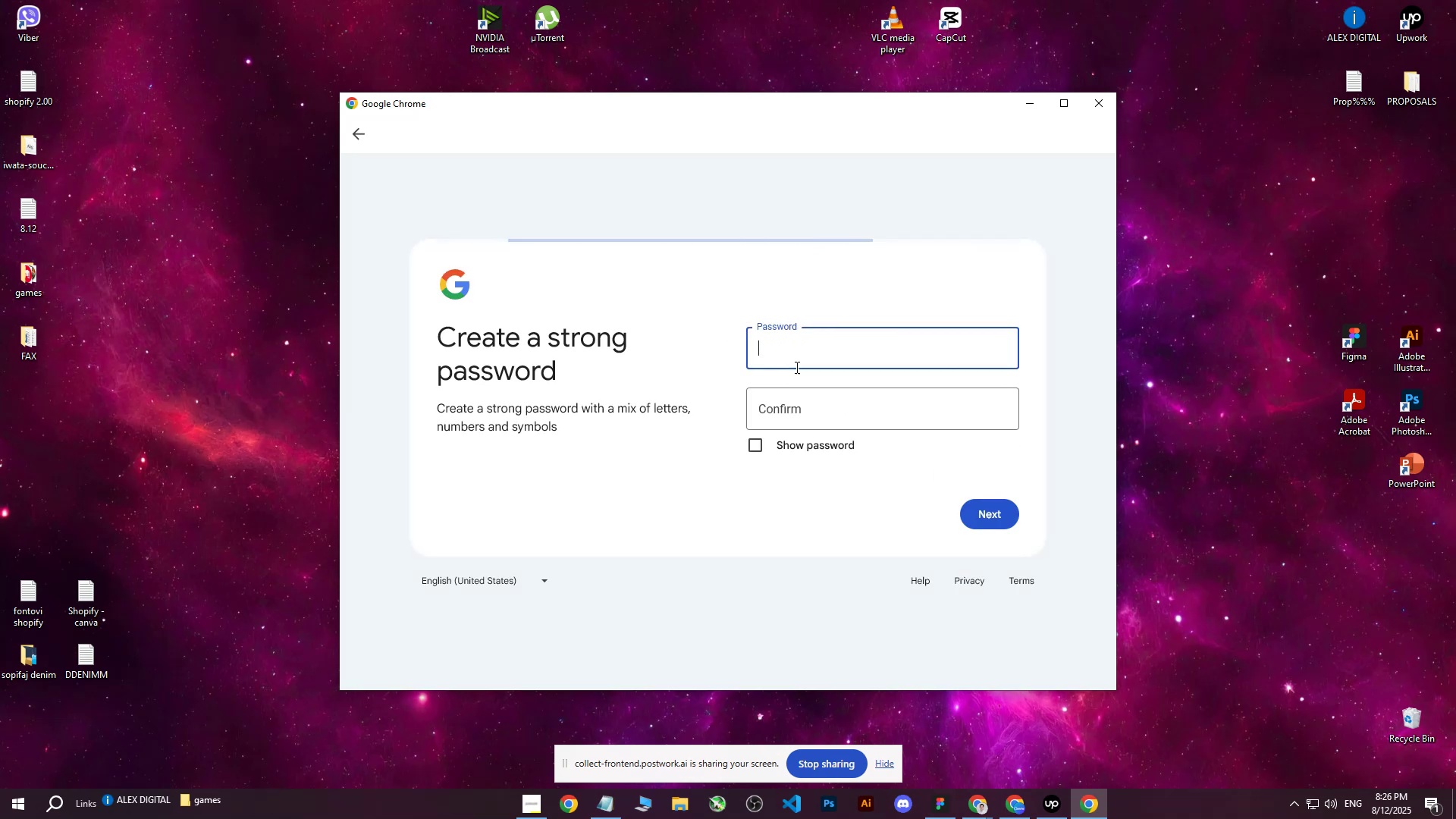 
left_click([789, 347])
 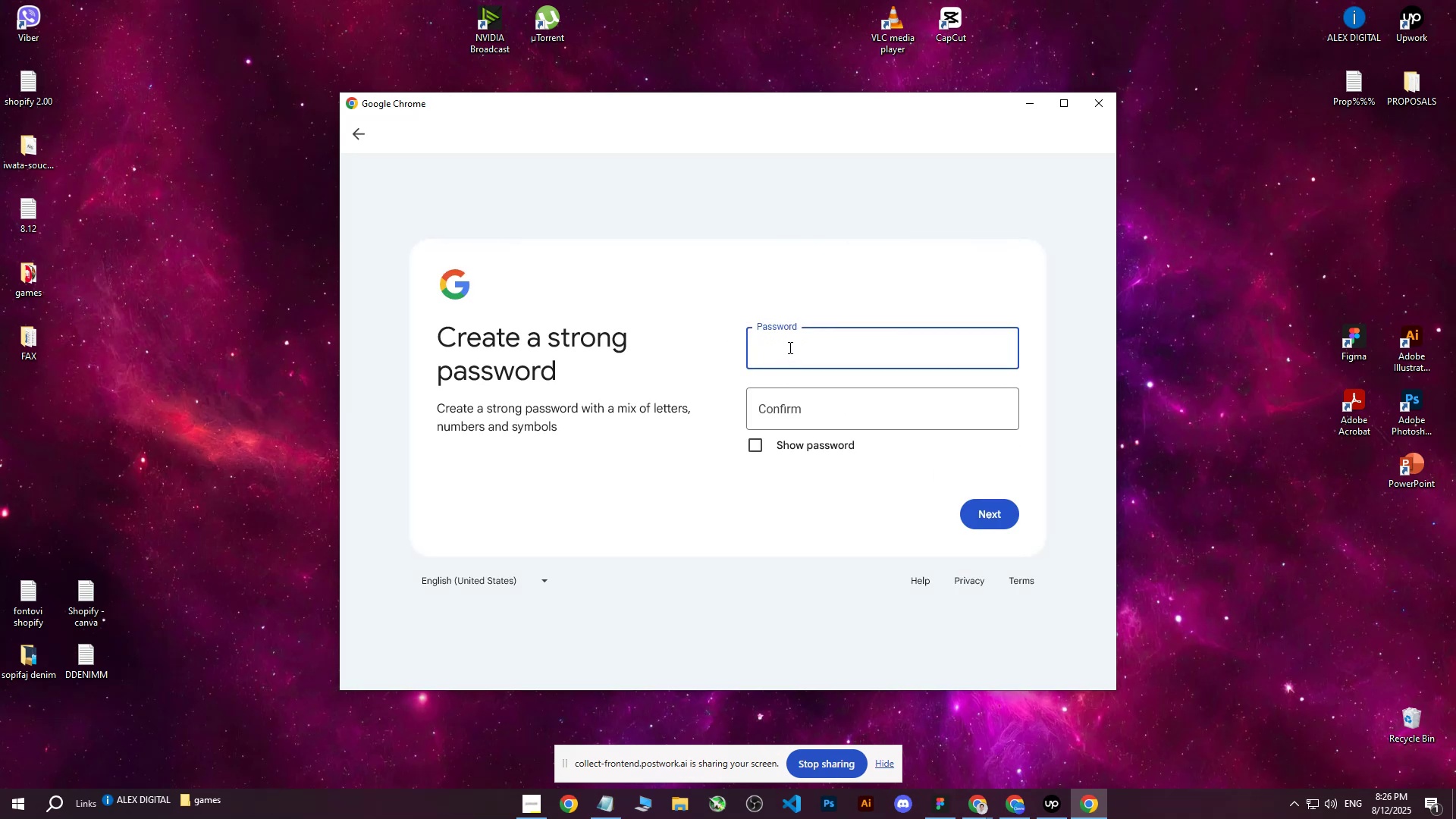 
key(Control+ControlLeft)
 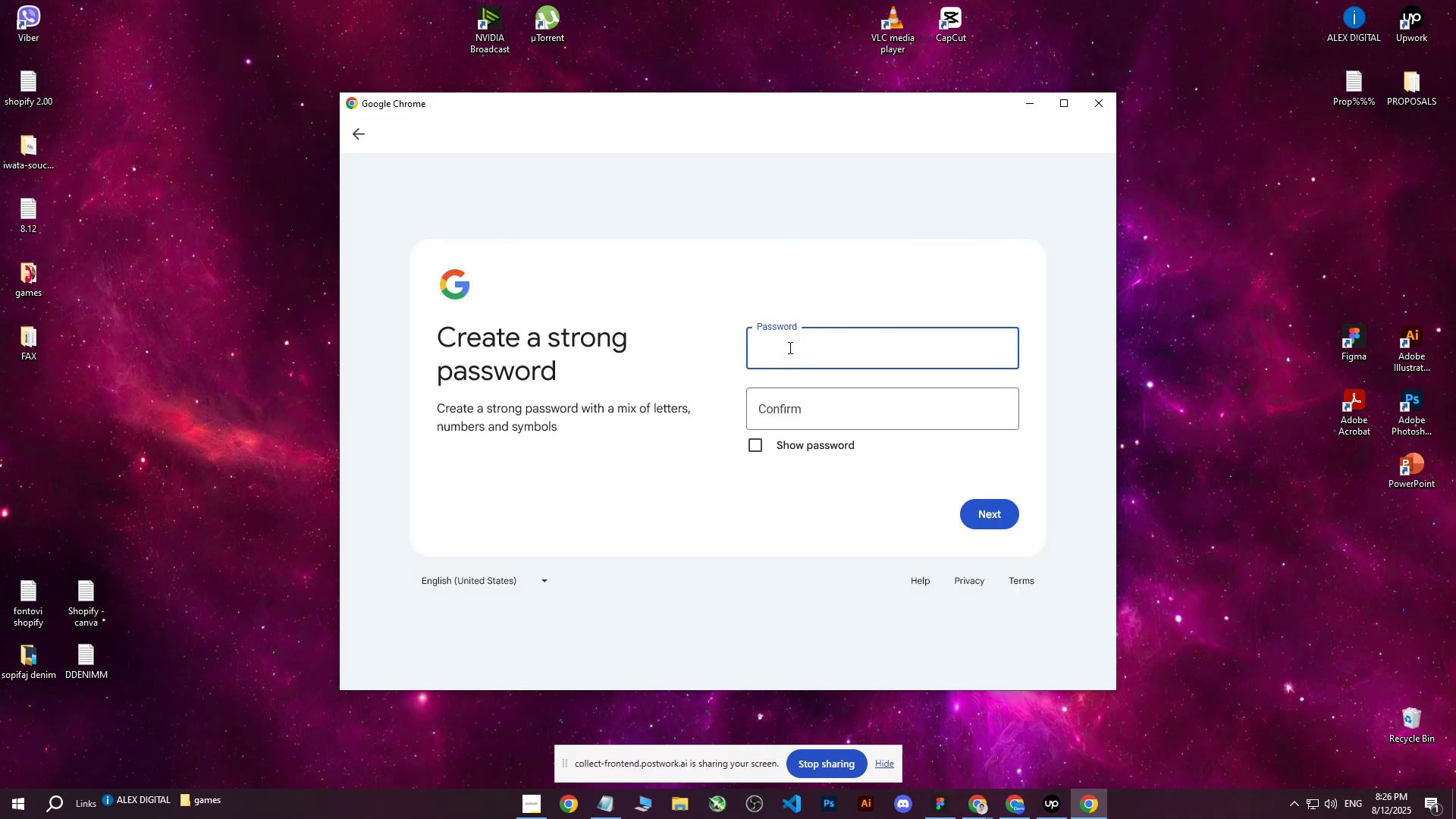 
key(Control+V)
 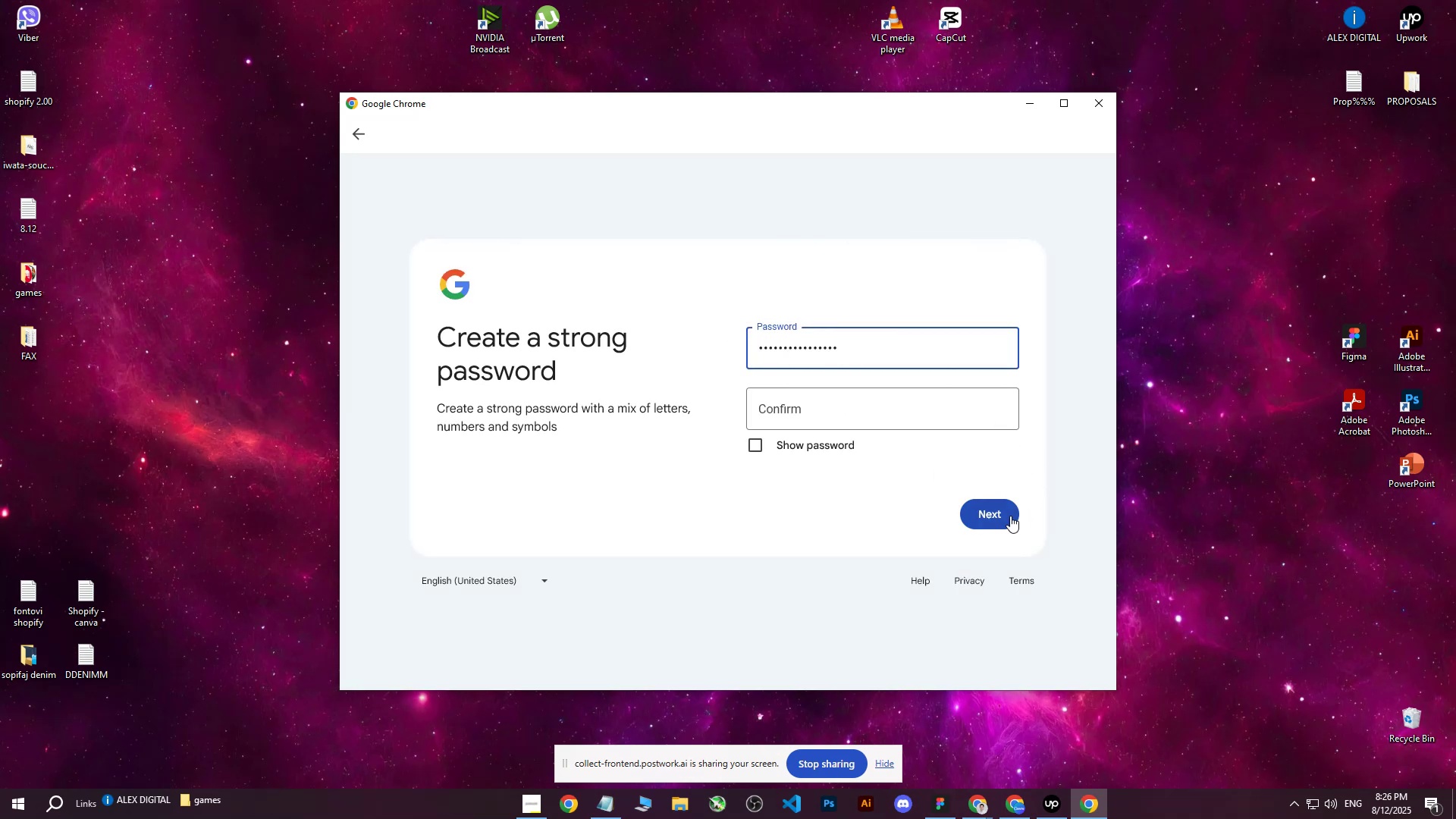 
left_click([999, 516])
 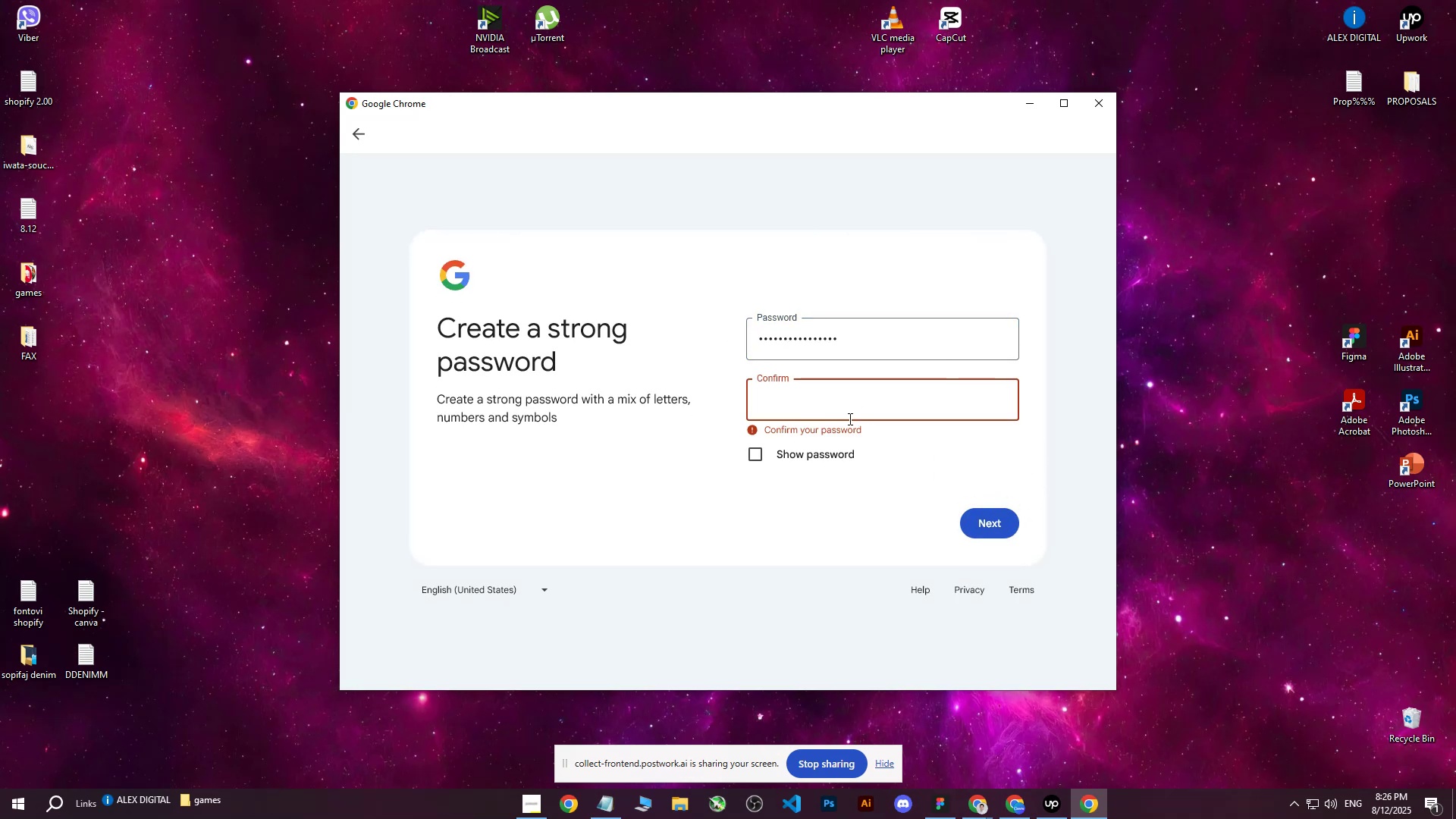 
left_click([824, 407])
 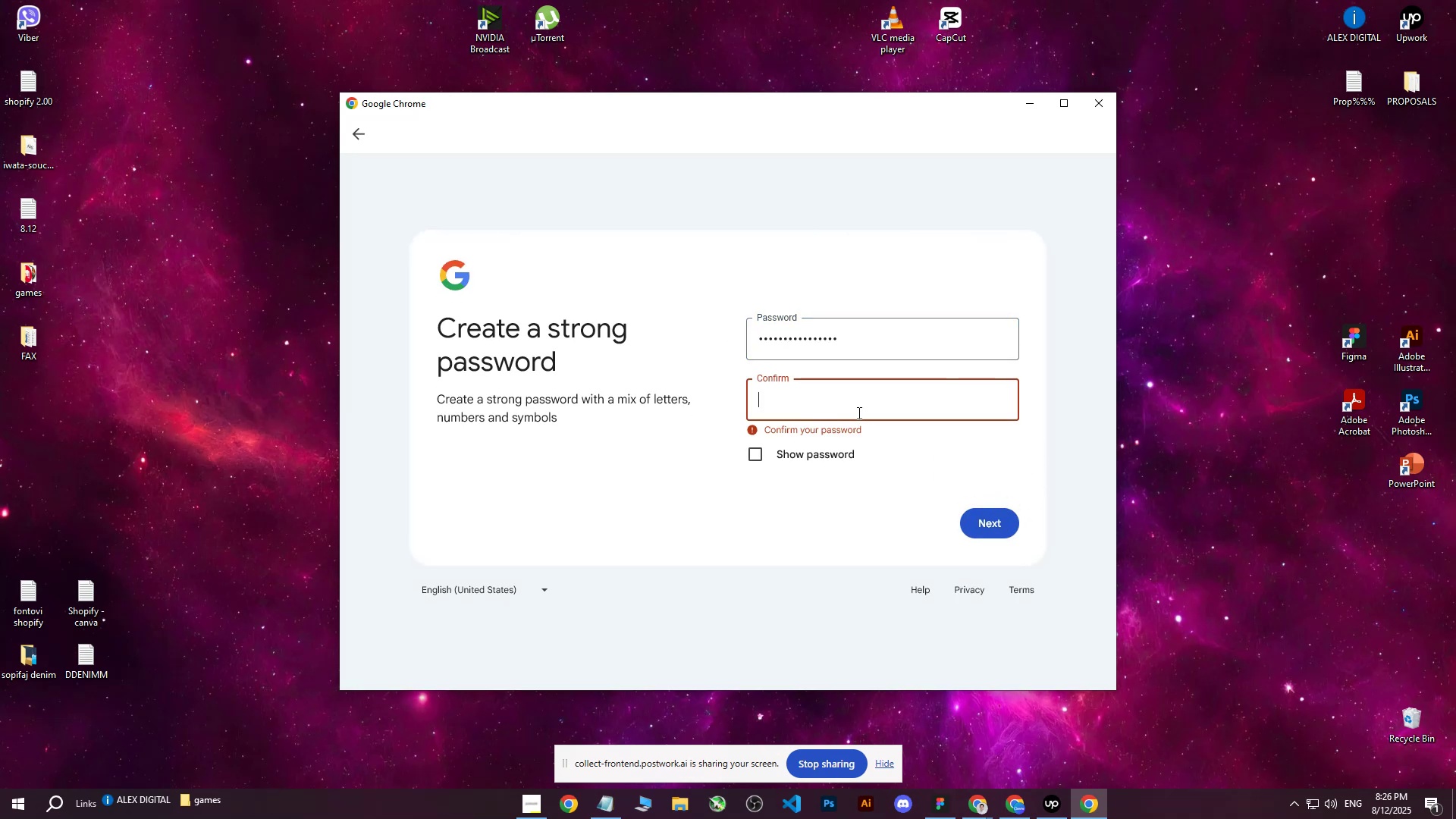 
key(Control+ControlLeft)
 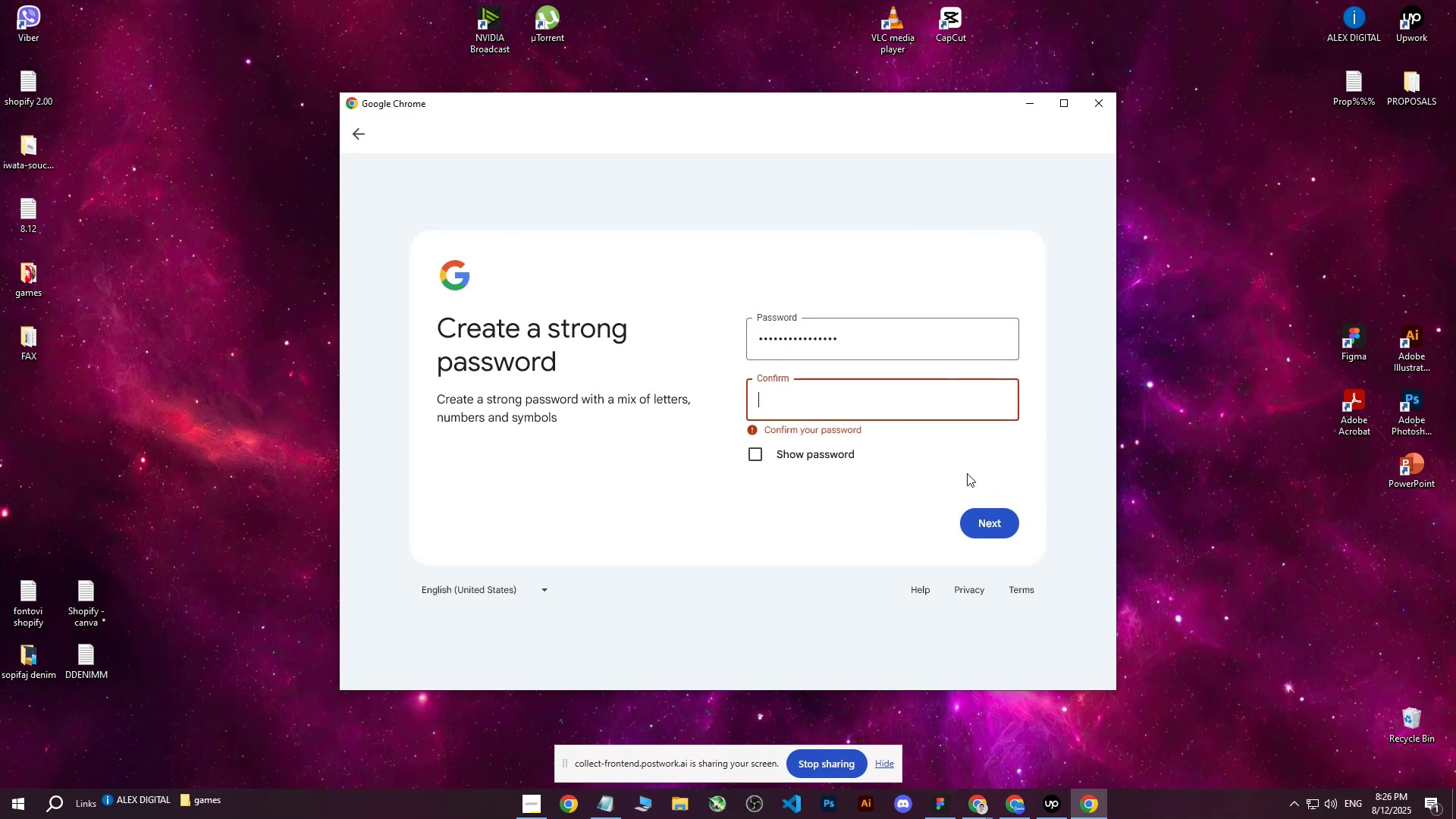 
key(Control+V)
 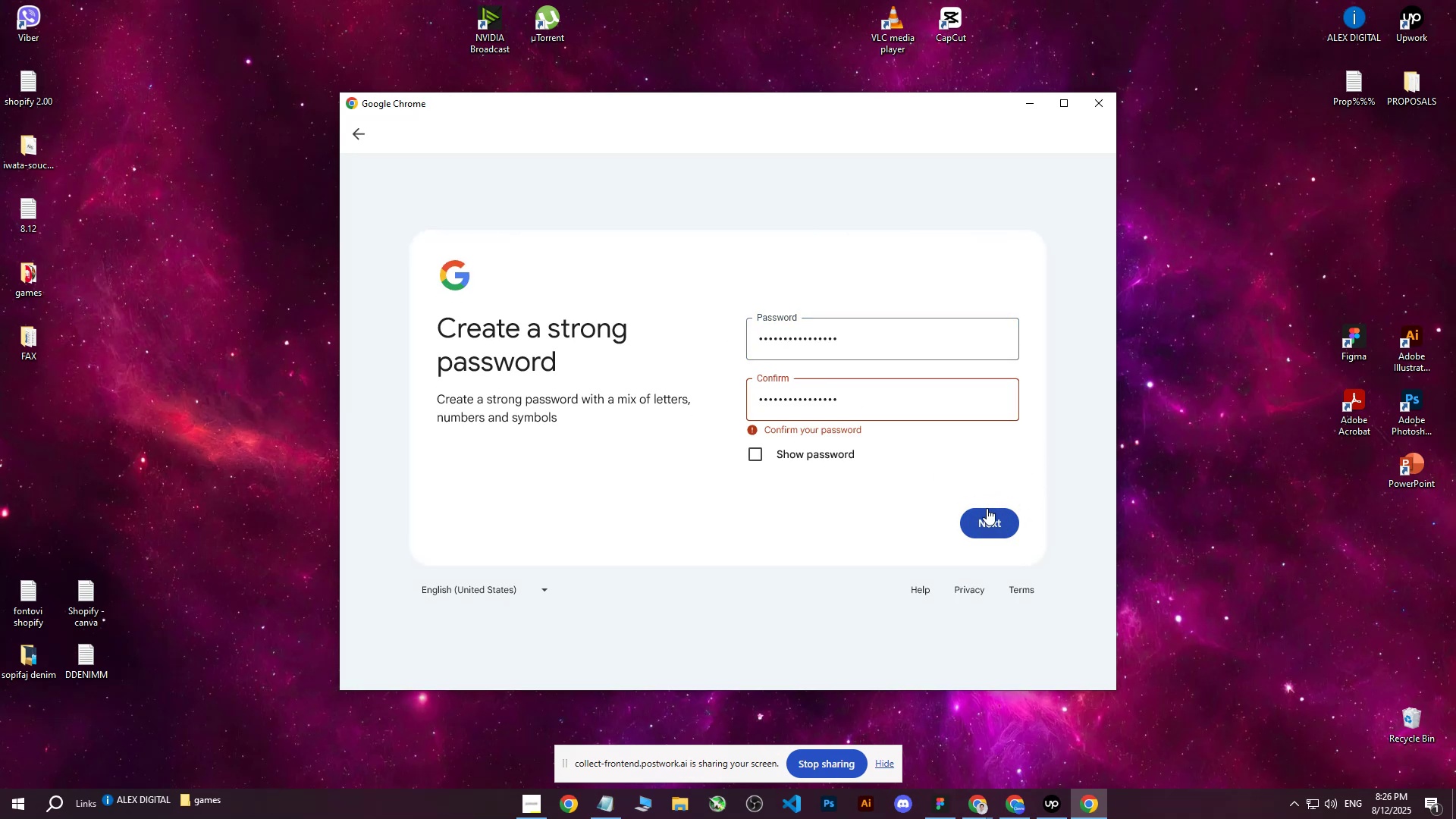 
left_click([987, 508])
 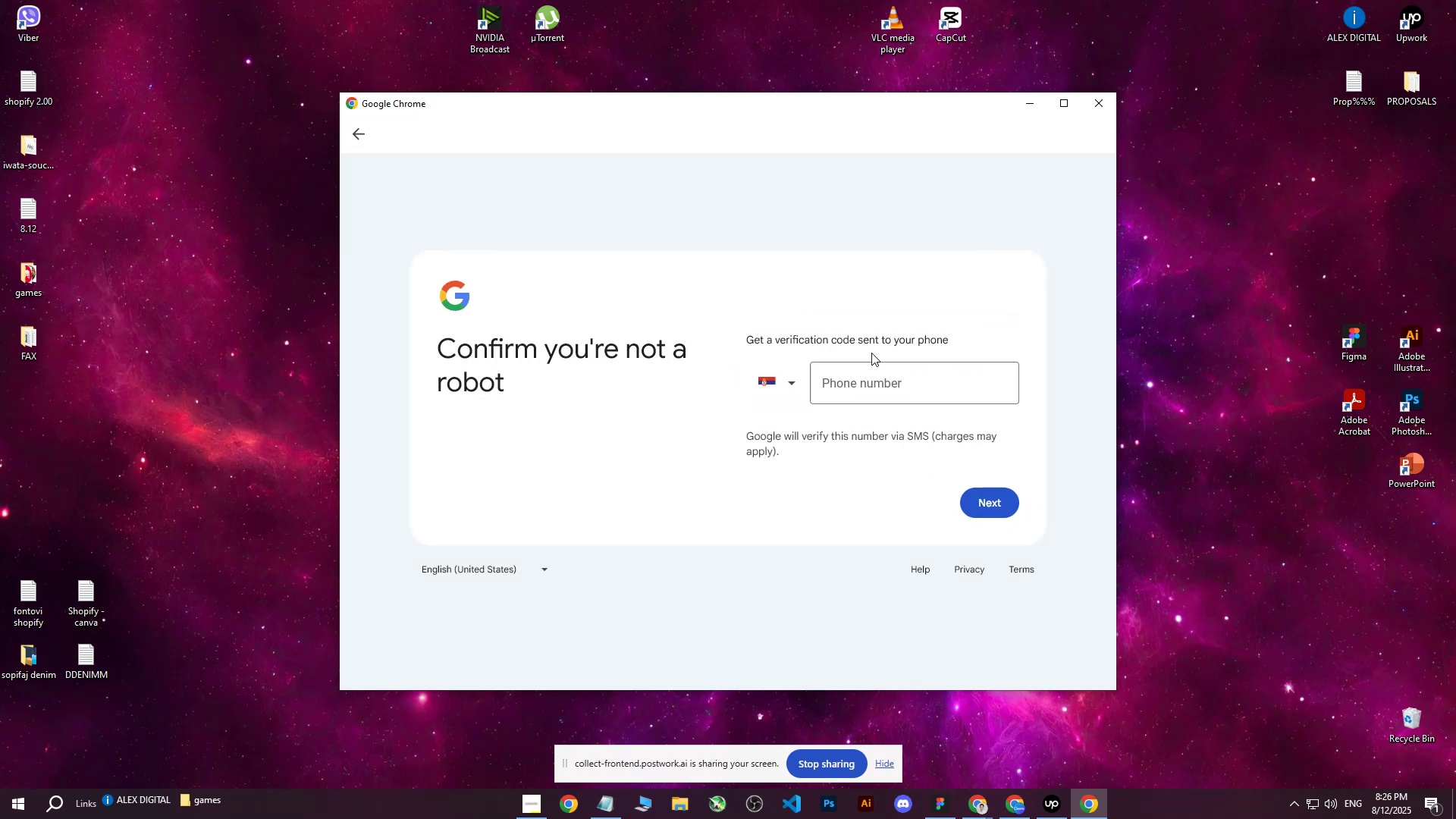 
left_click([847, 388])
 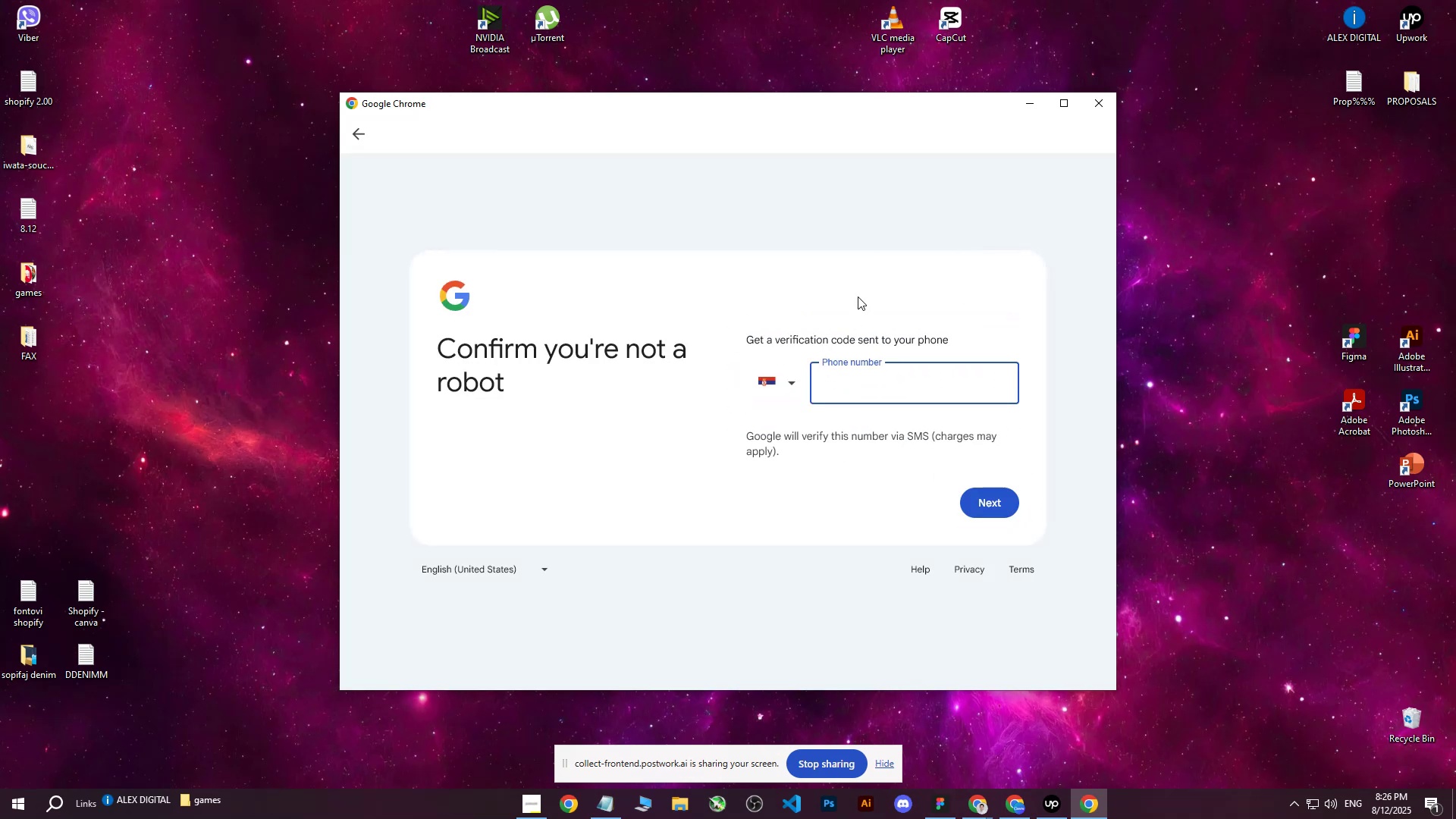 
left_click([864, 283])
 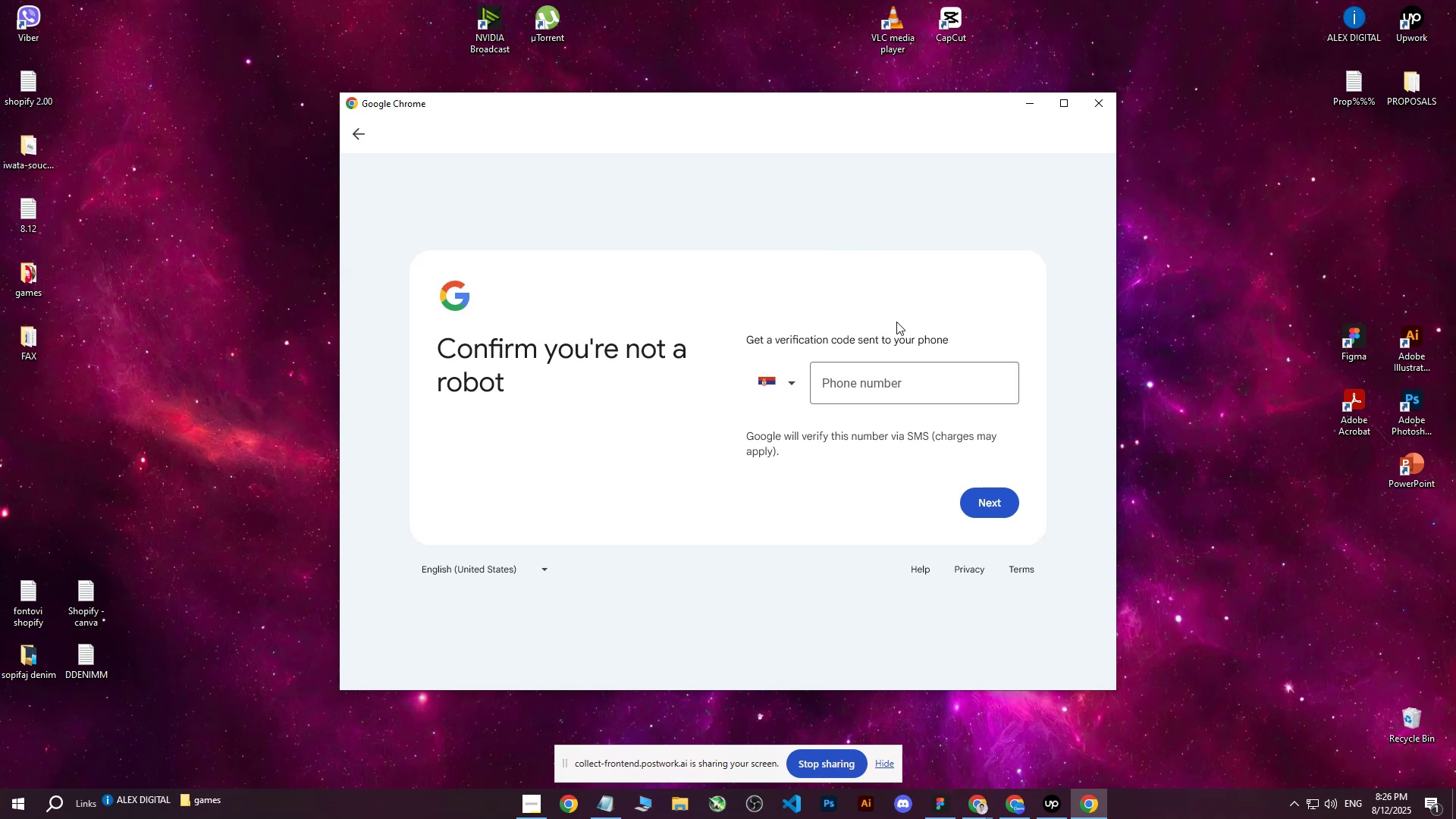 
left_click([994, 500])
 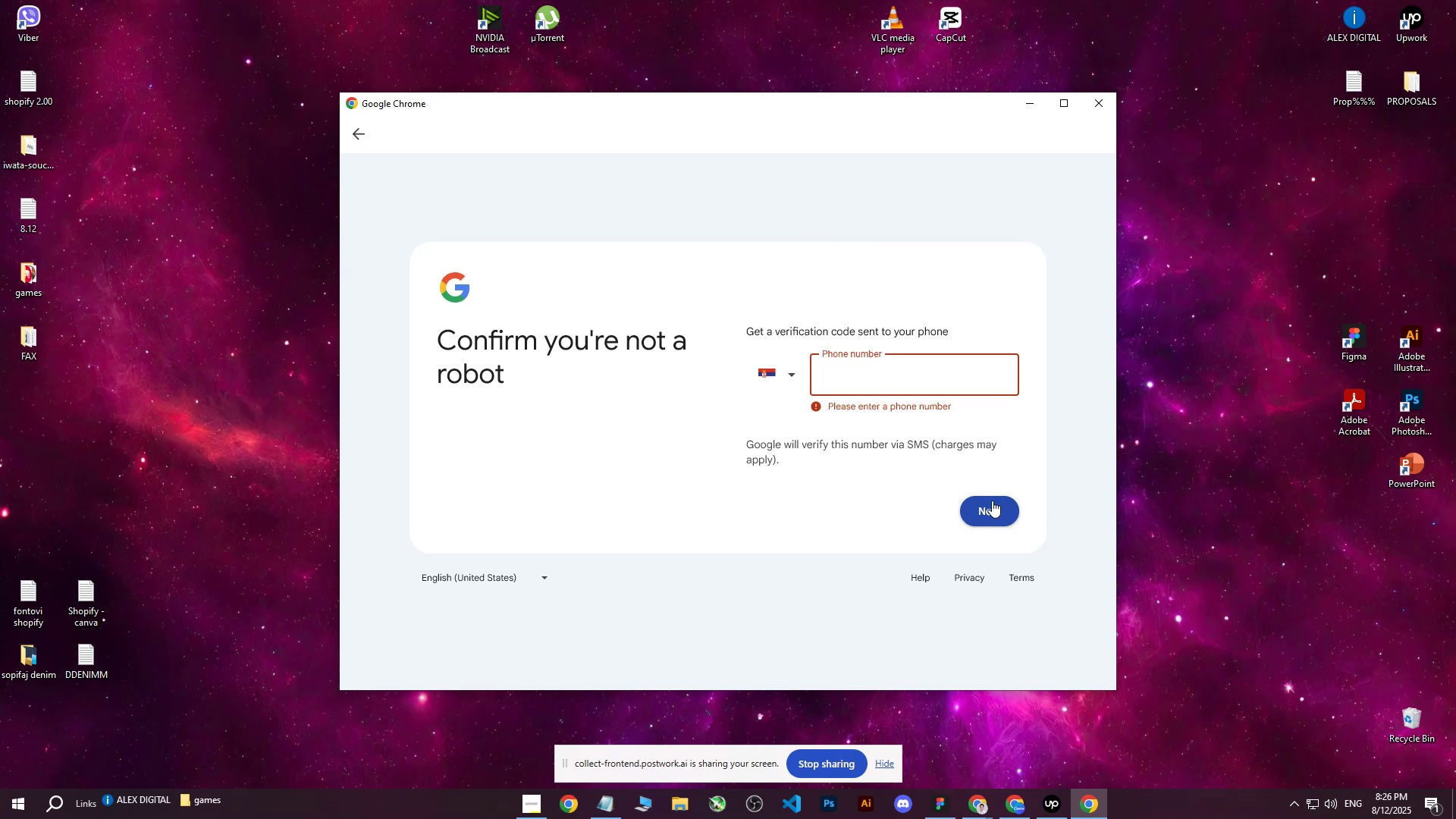 
left_click([991, 500])
 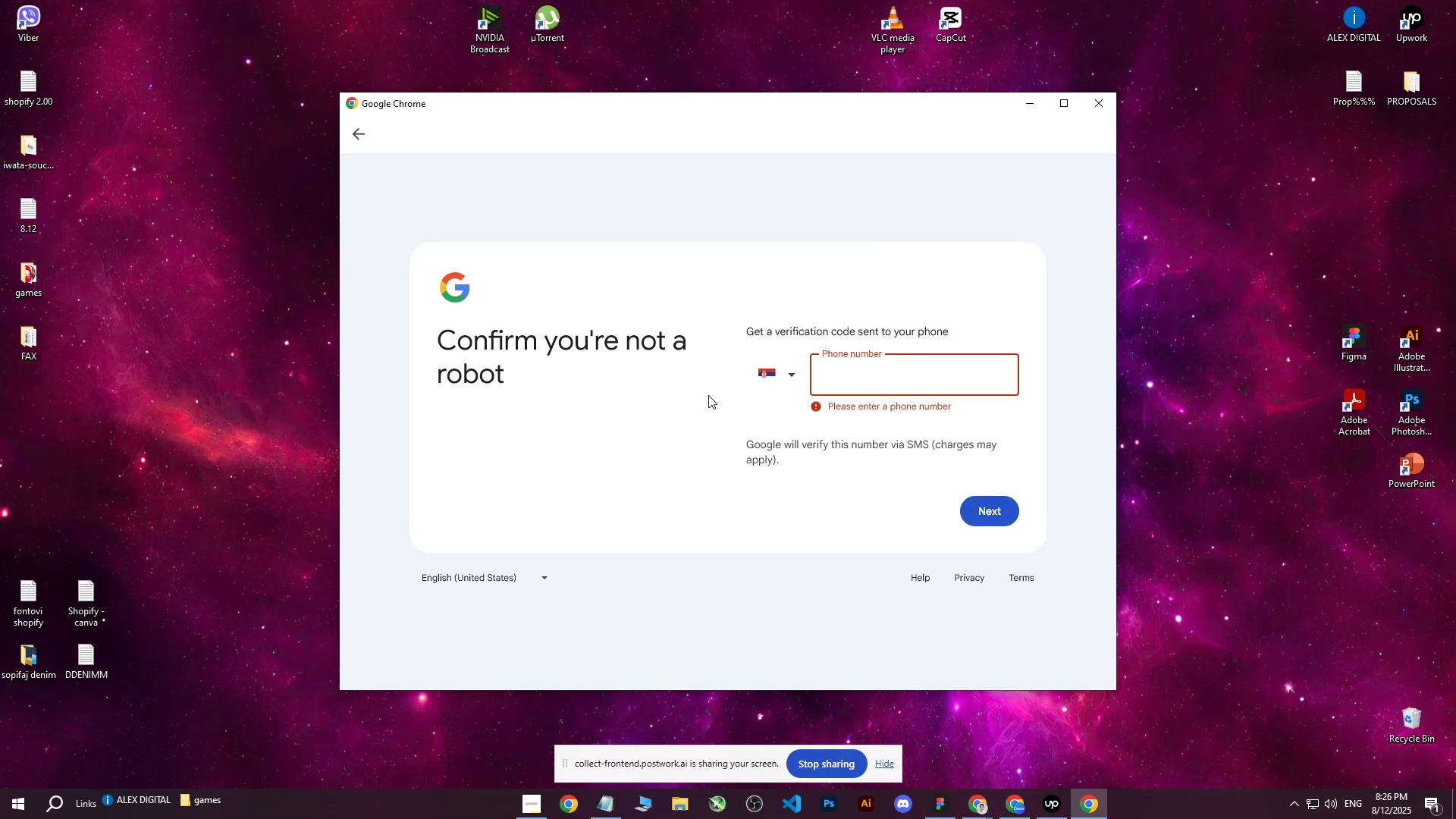 
 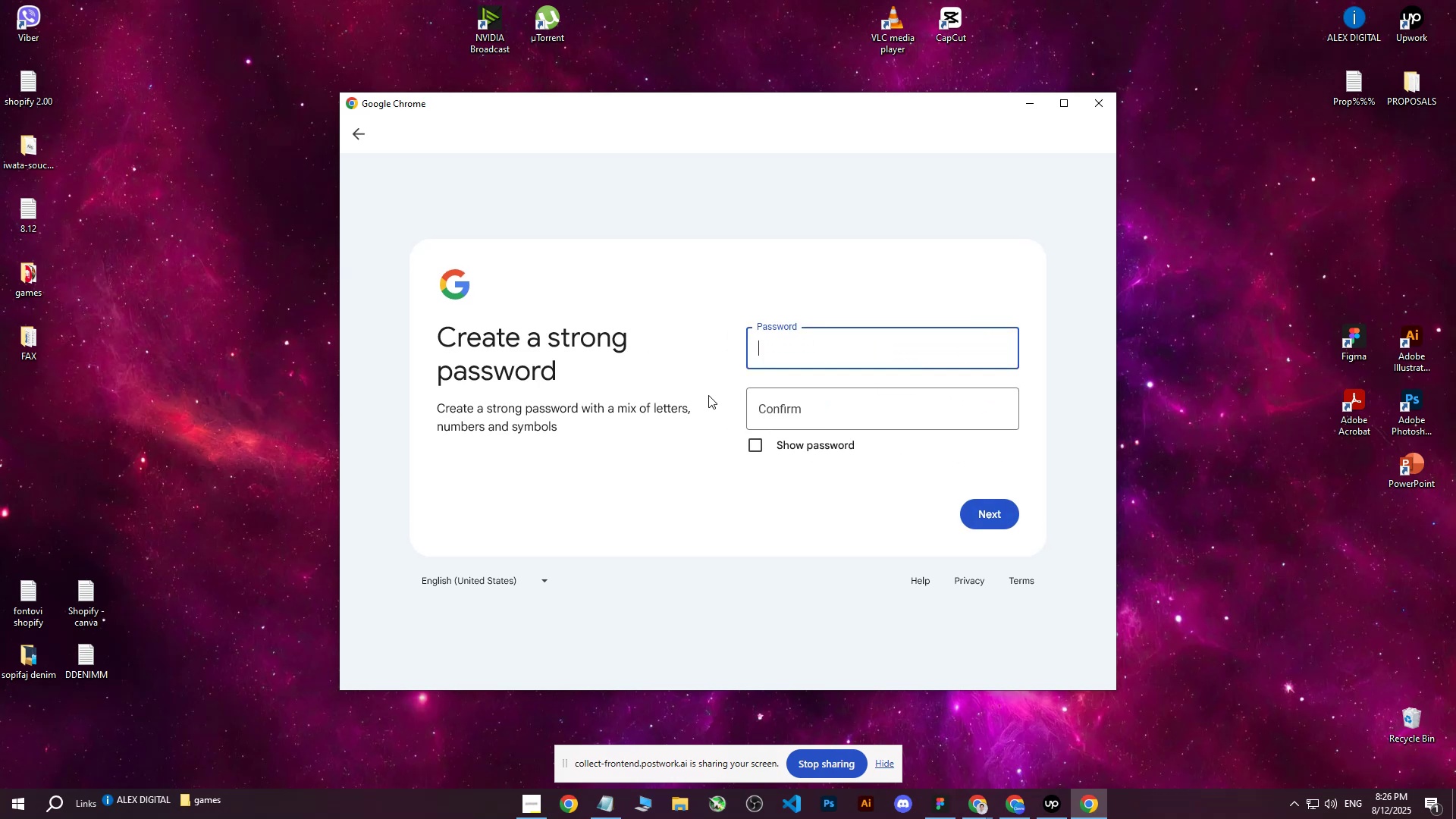 
 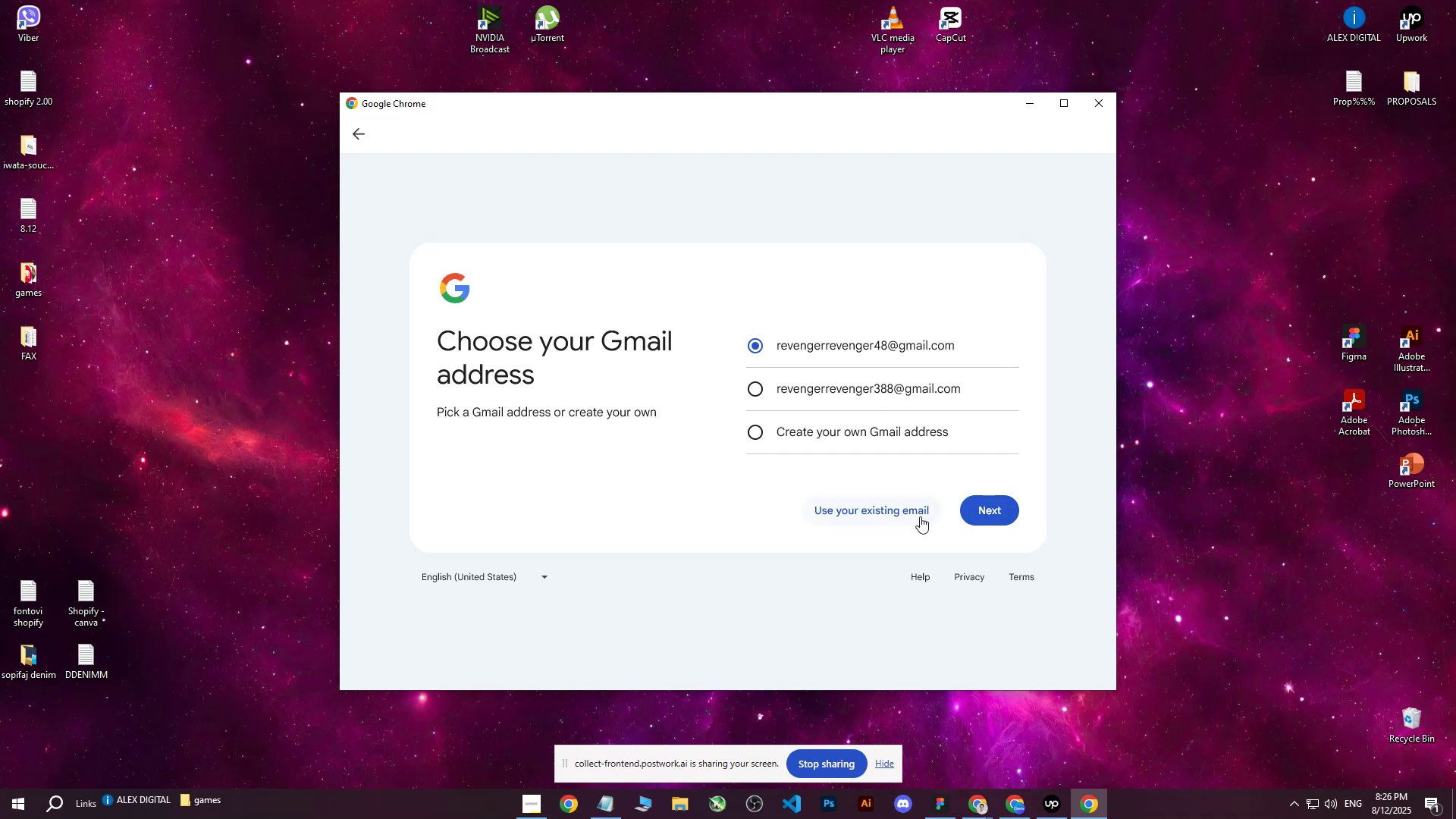 
left_click([1098, 102])
 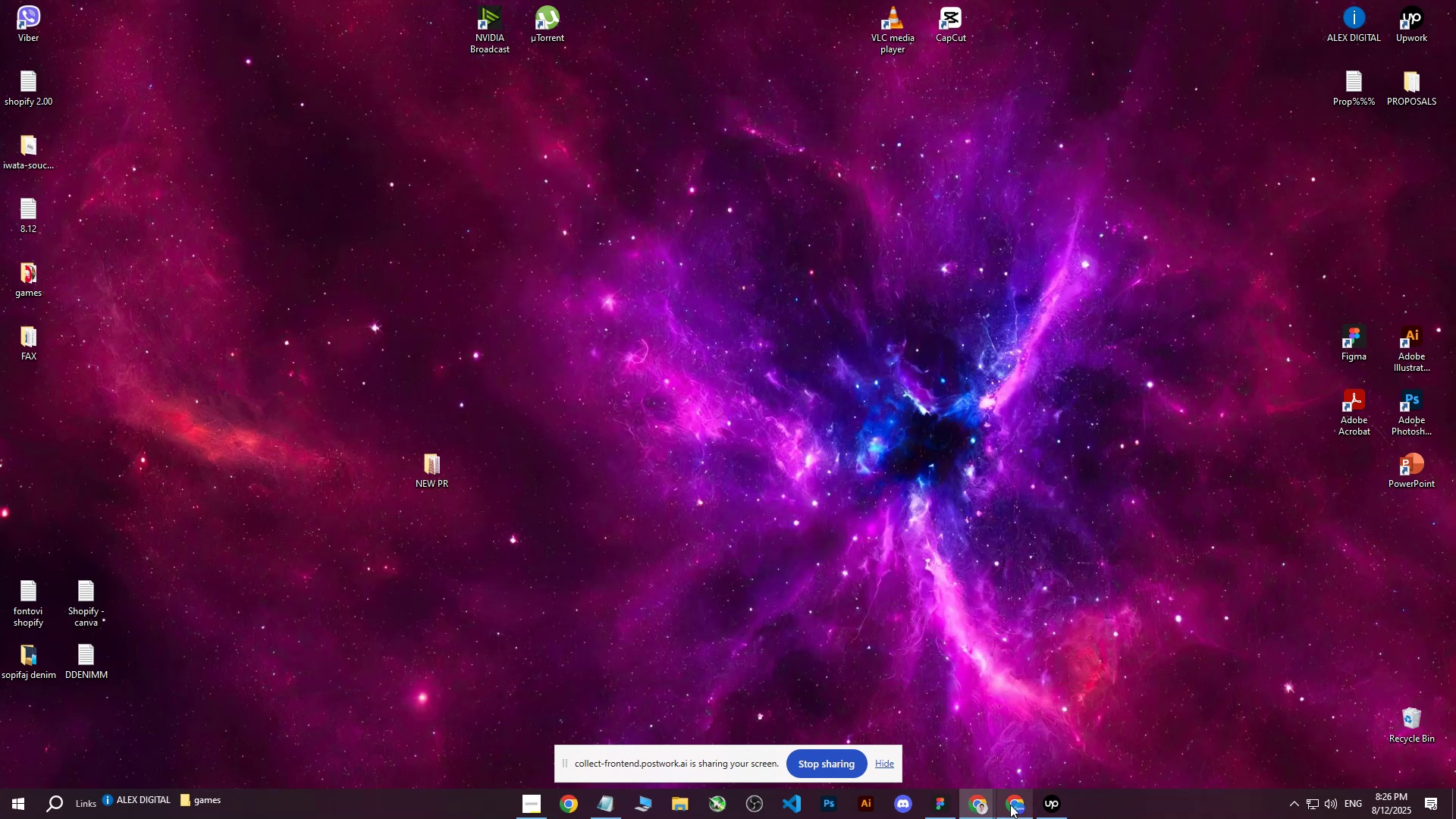 
left_click([1009, 805])
 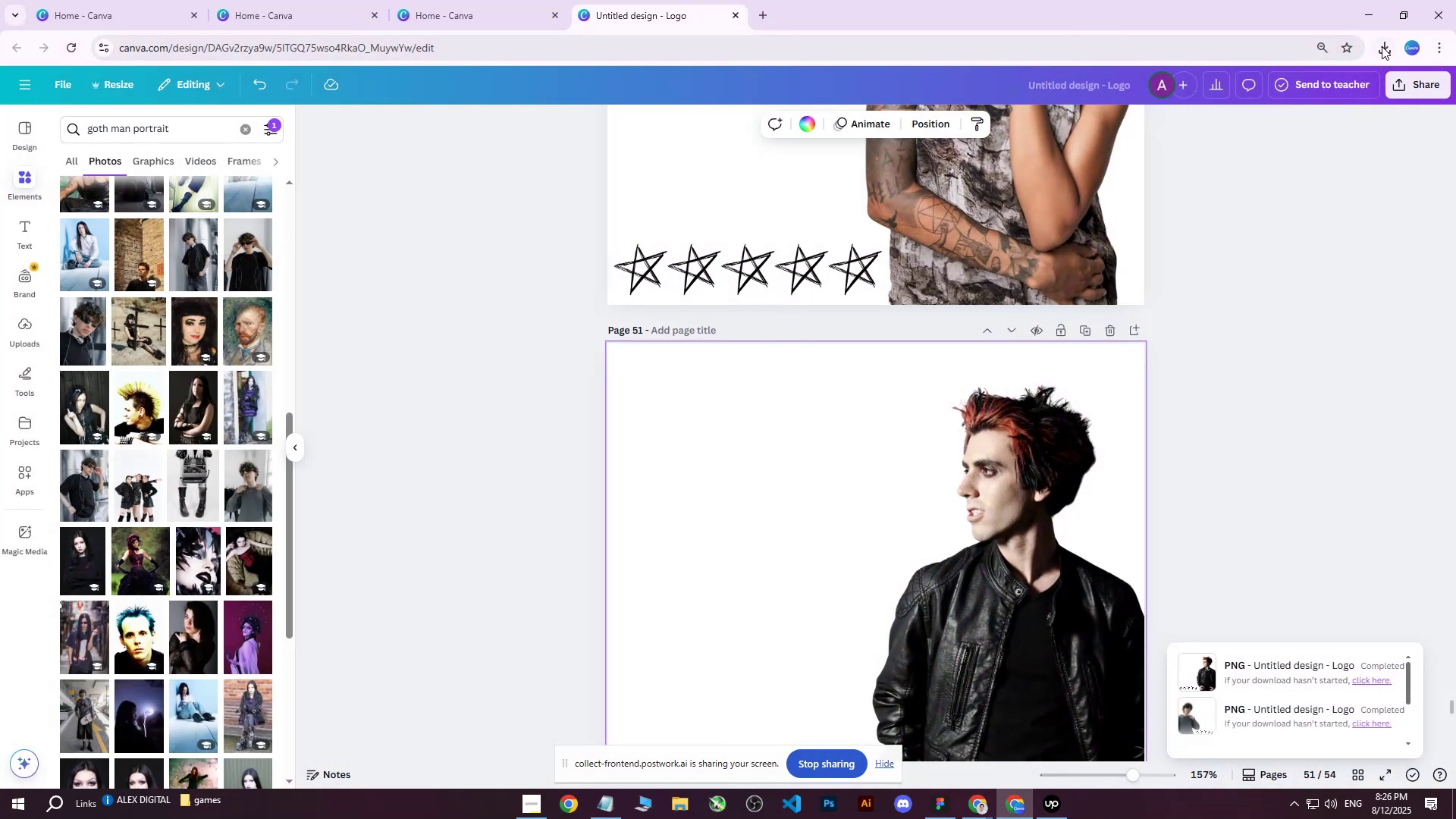 
left_click([1408, 49])
 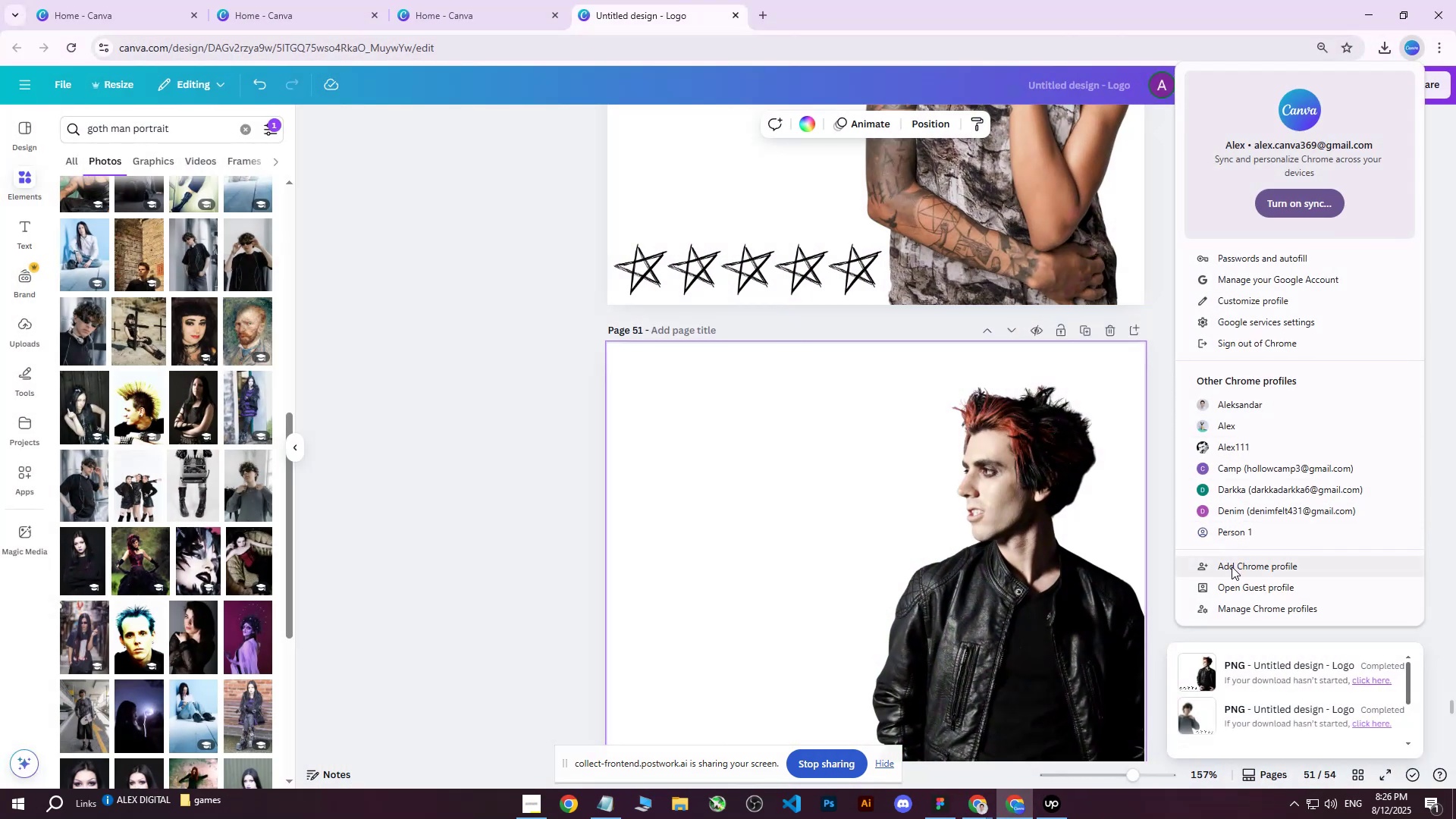 
left_click([1232, 566])
 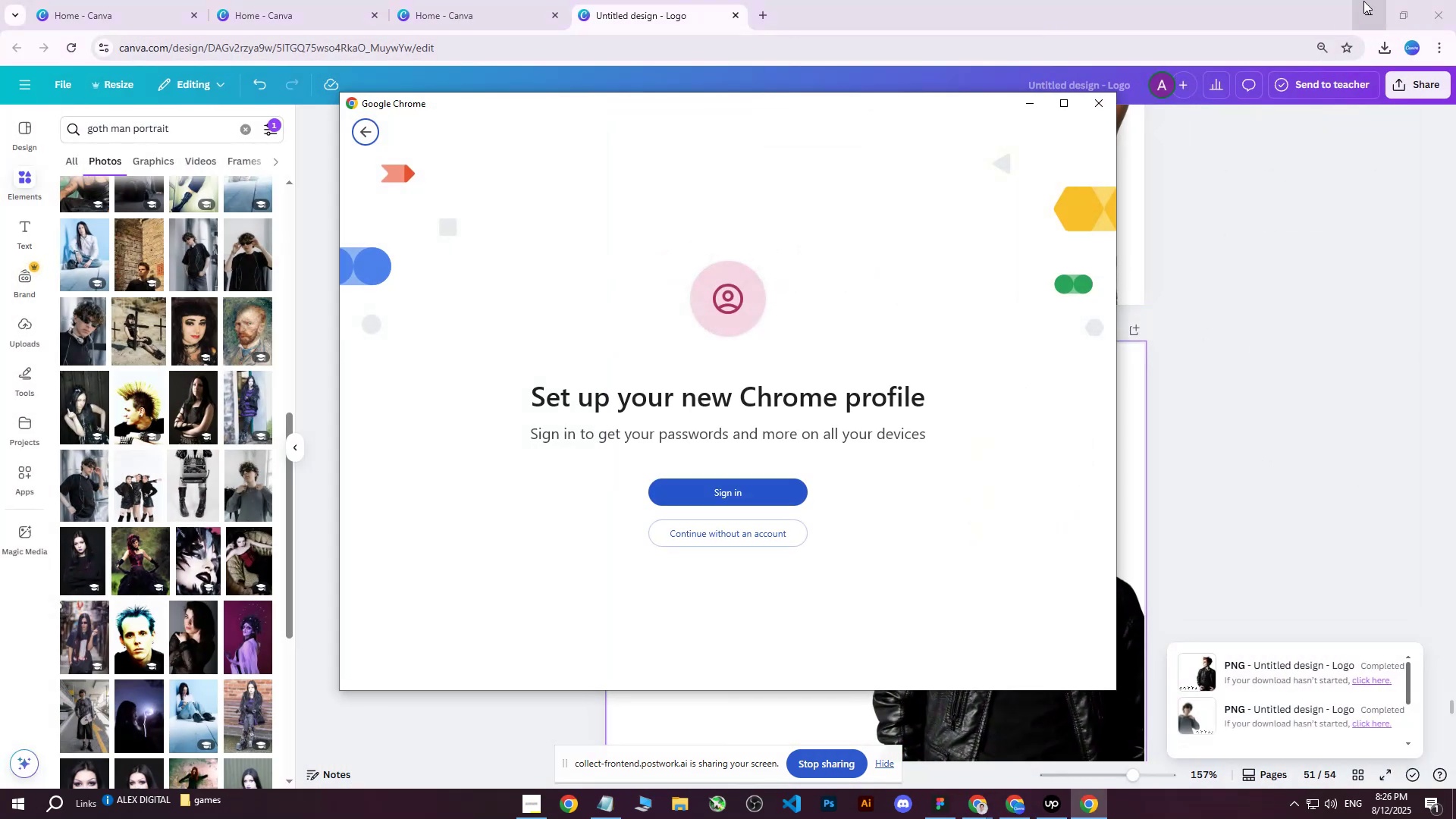 
left_click([1363, 1])
 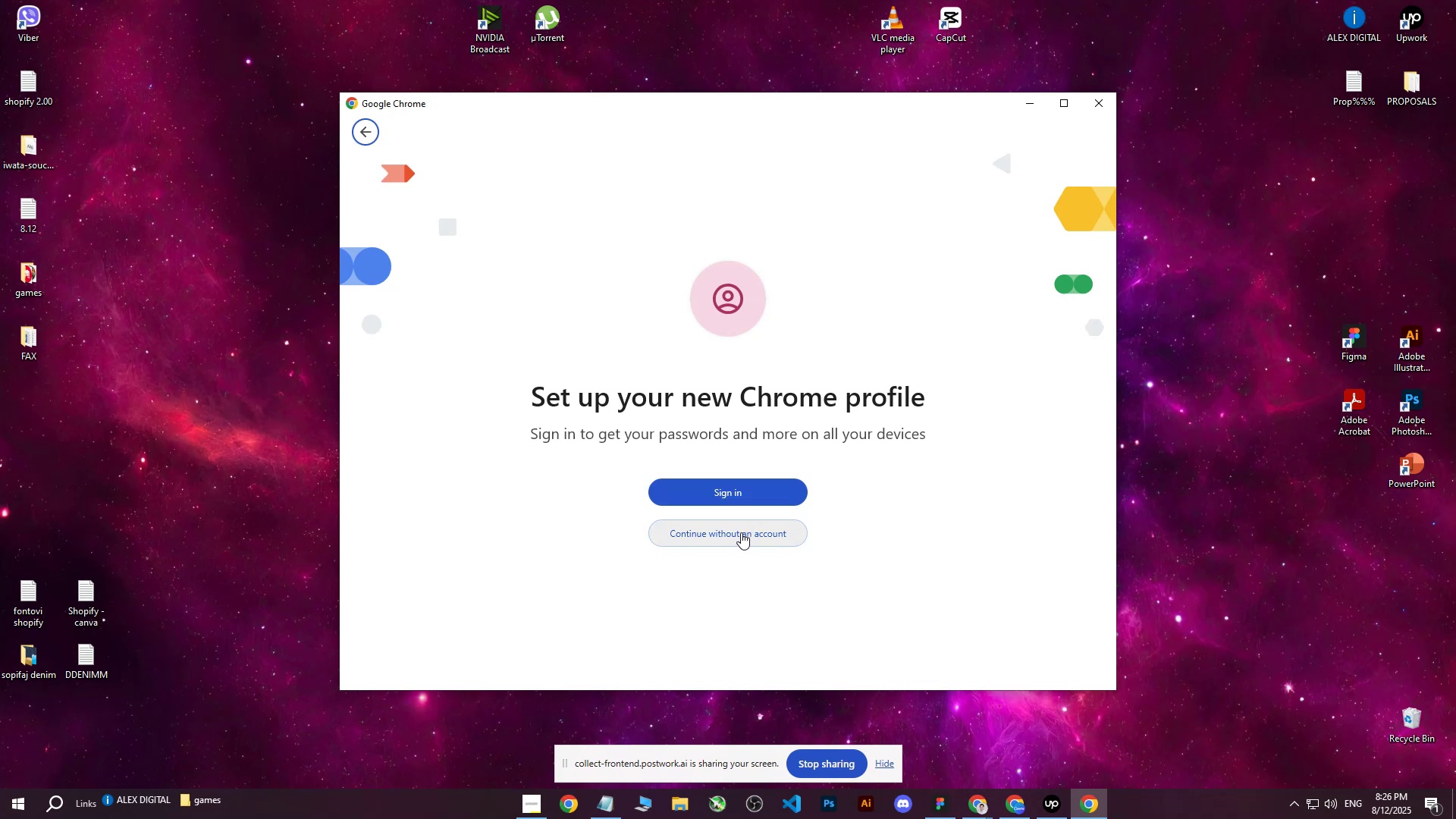 
left_click([737, 488])
 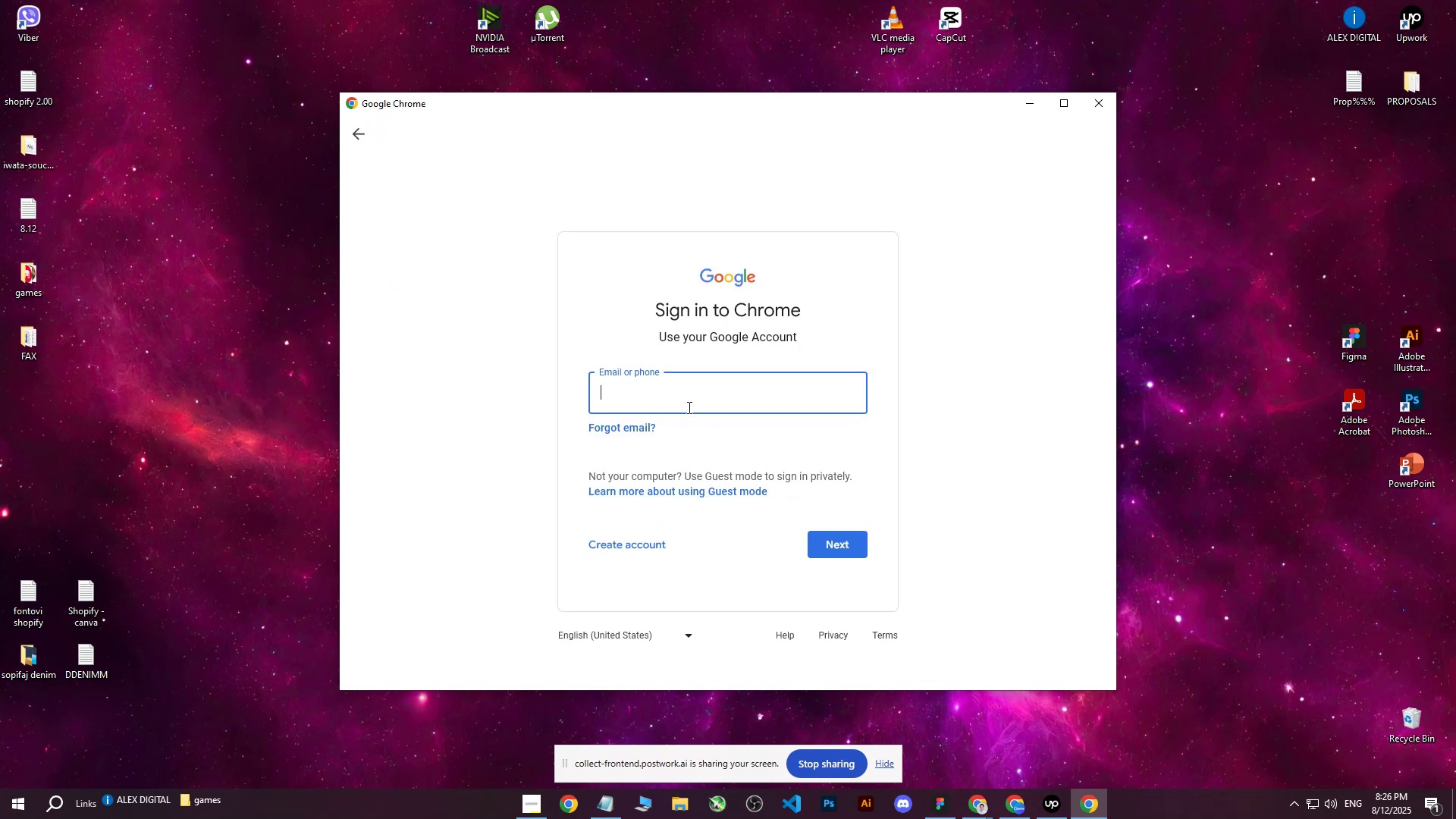 
left_click([670, 400])
 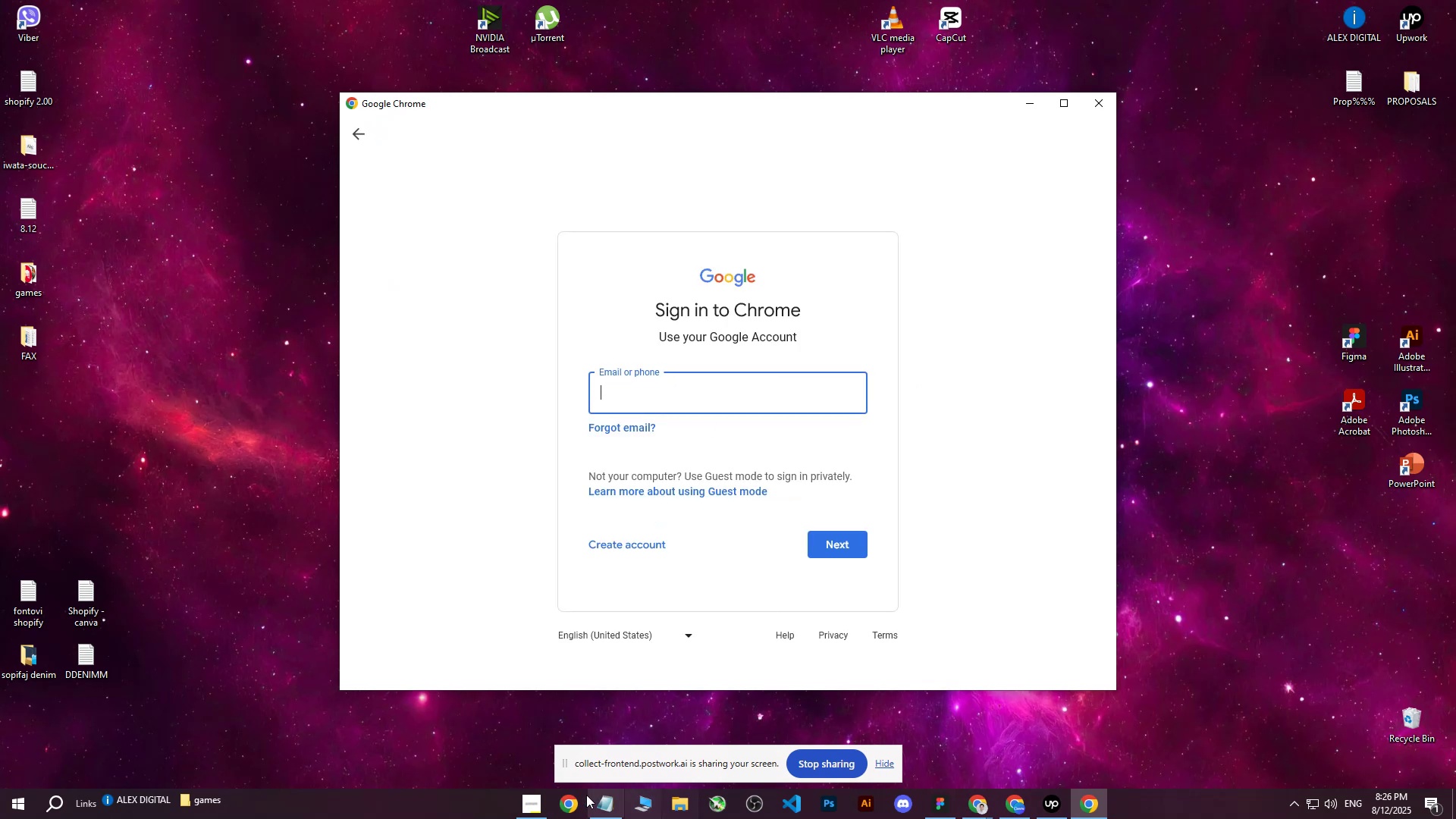 
left_click([602, 805])
 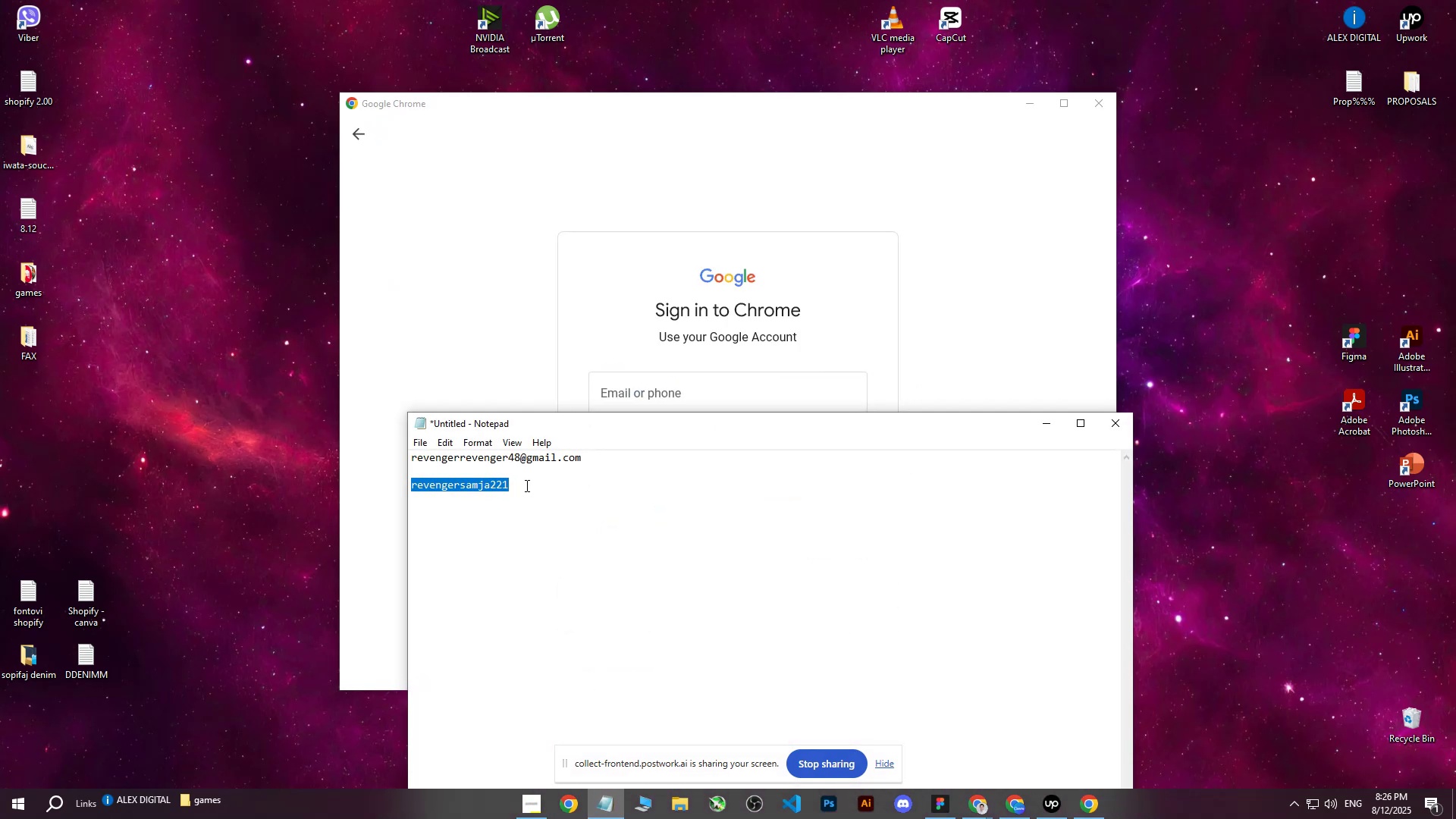 
left_click([526, 485])
 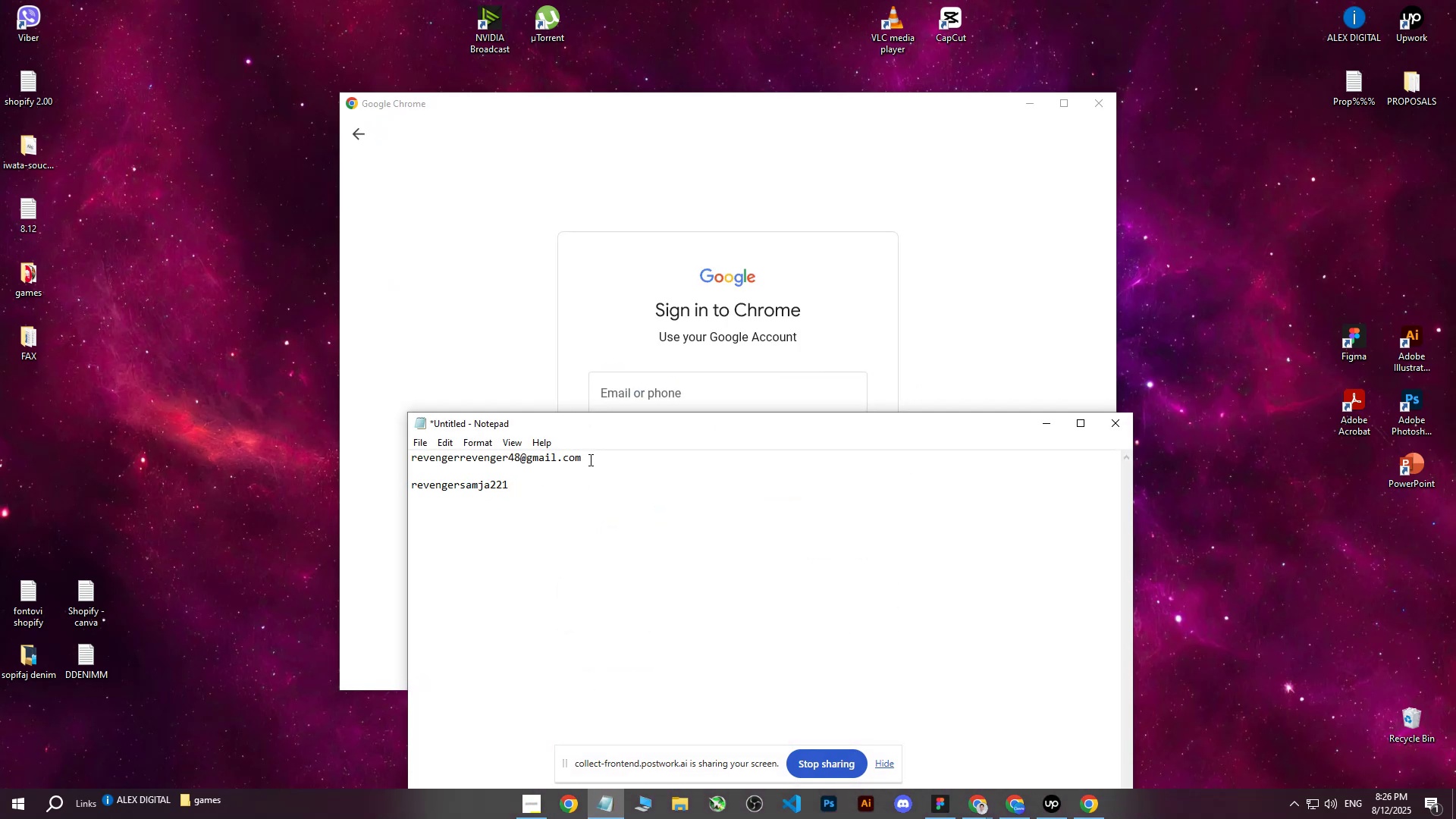 
left_click_drag(start_coordinate=[592, 460], to_coordinate=[397, 460])
 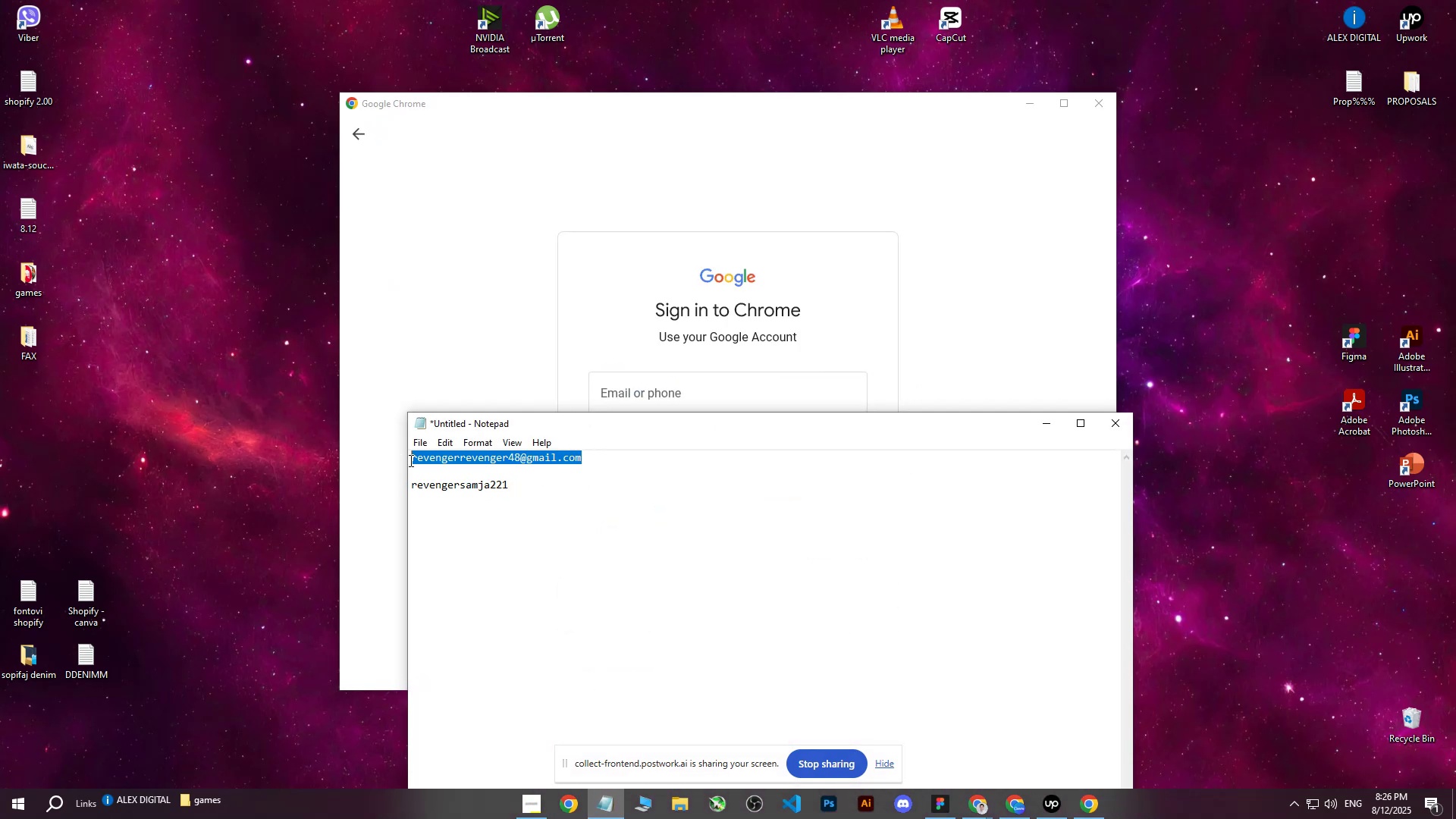 
key(Control+ControlLeft)
 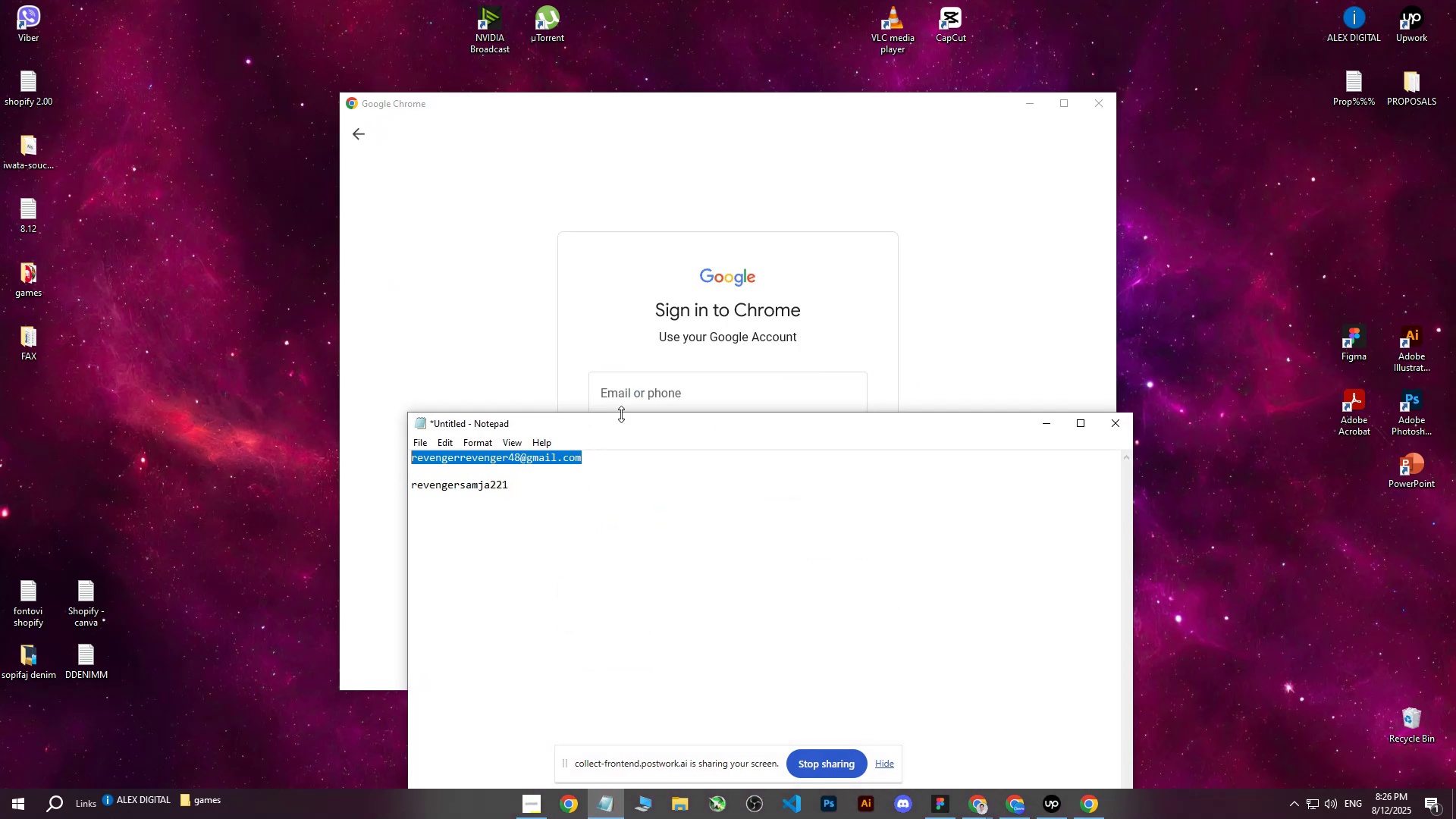 
key(Control+C)
 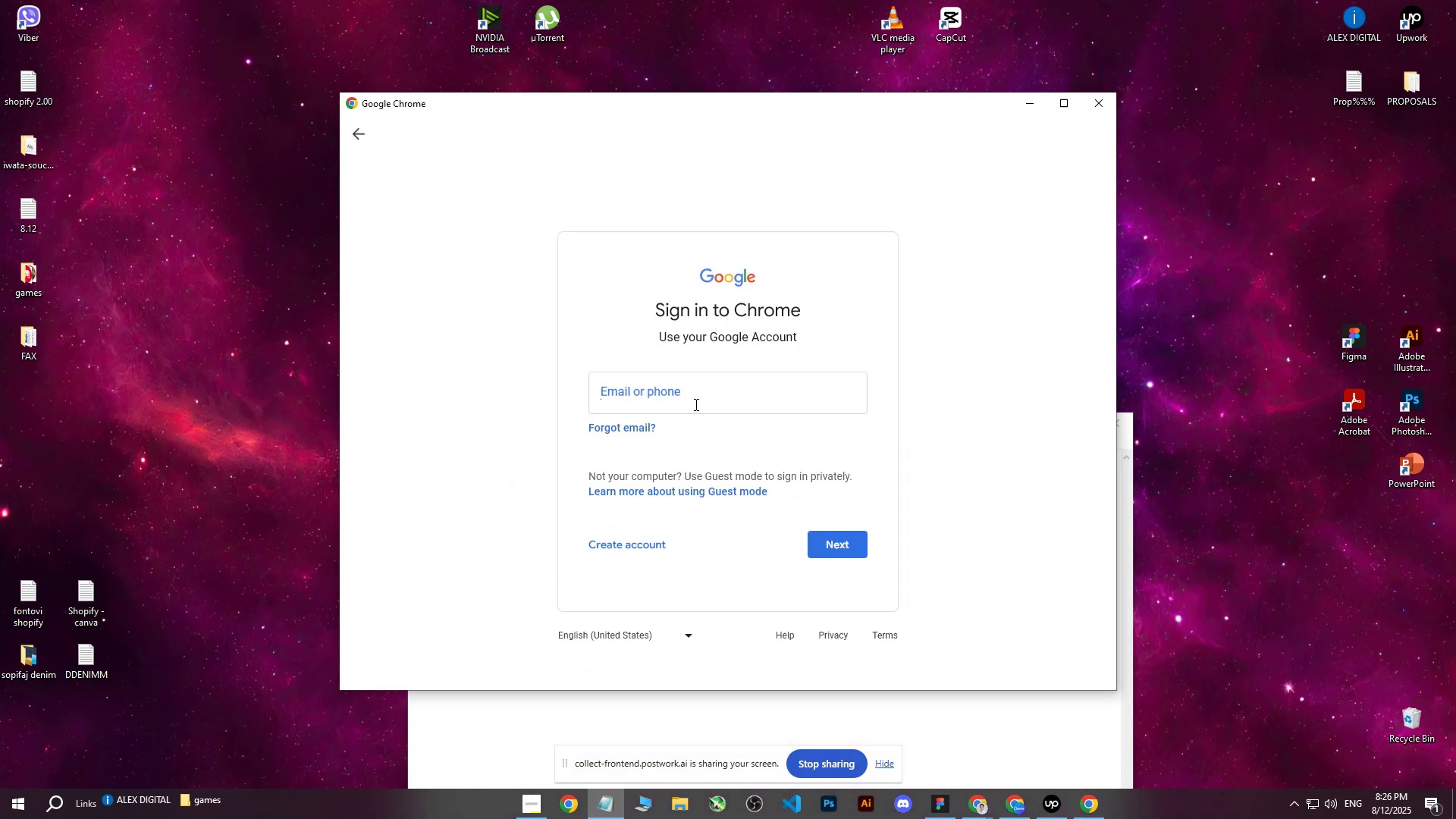 
left_click([695, 404])
 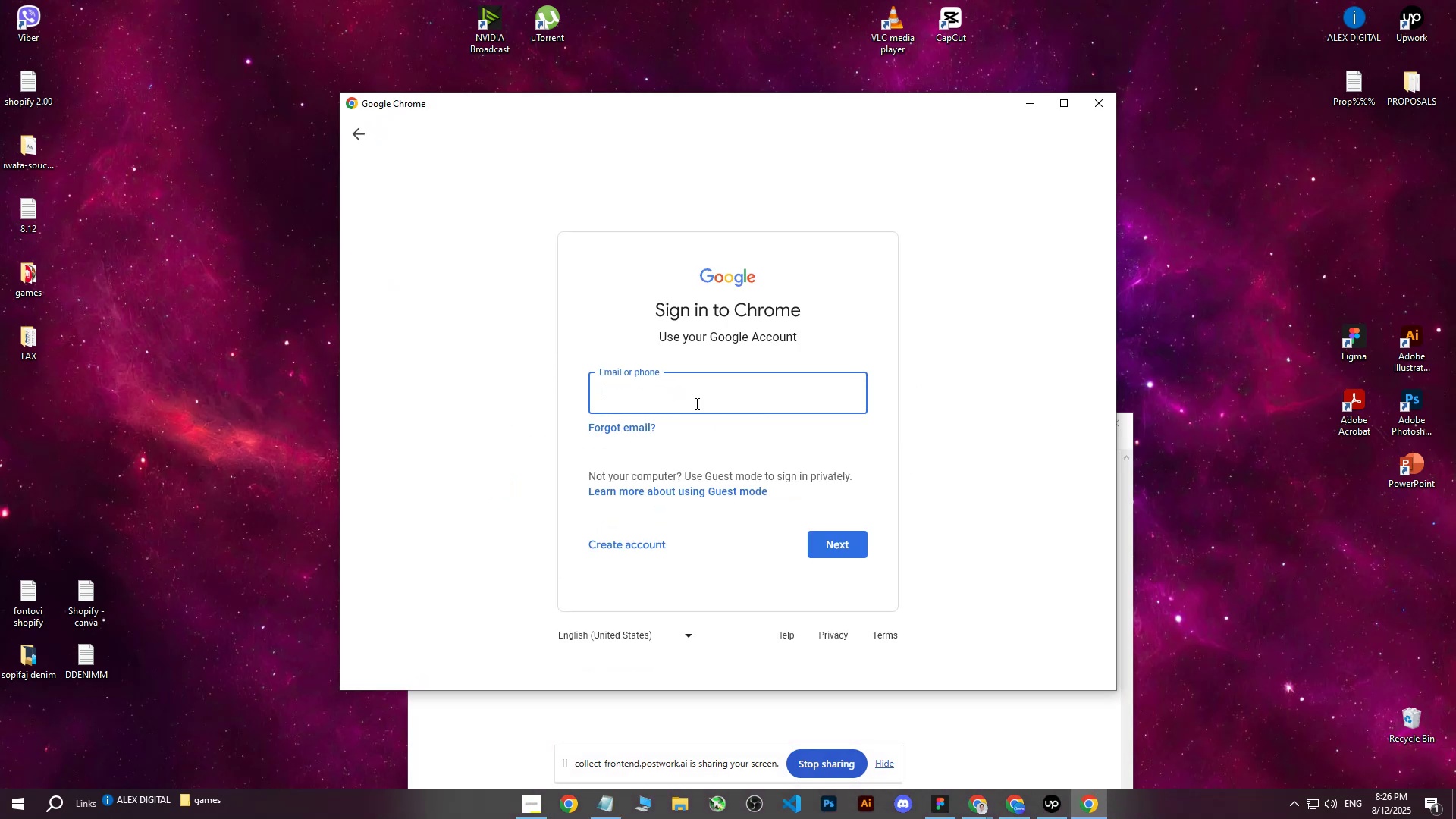 
key(Control+ControlLeft)
 